 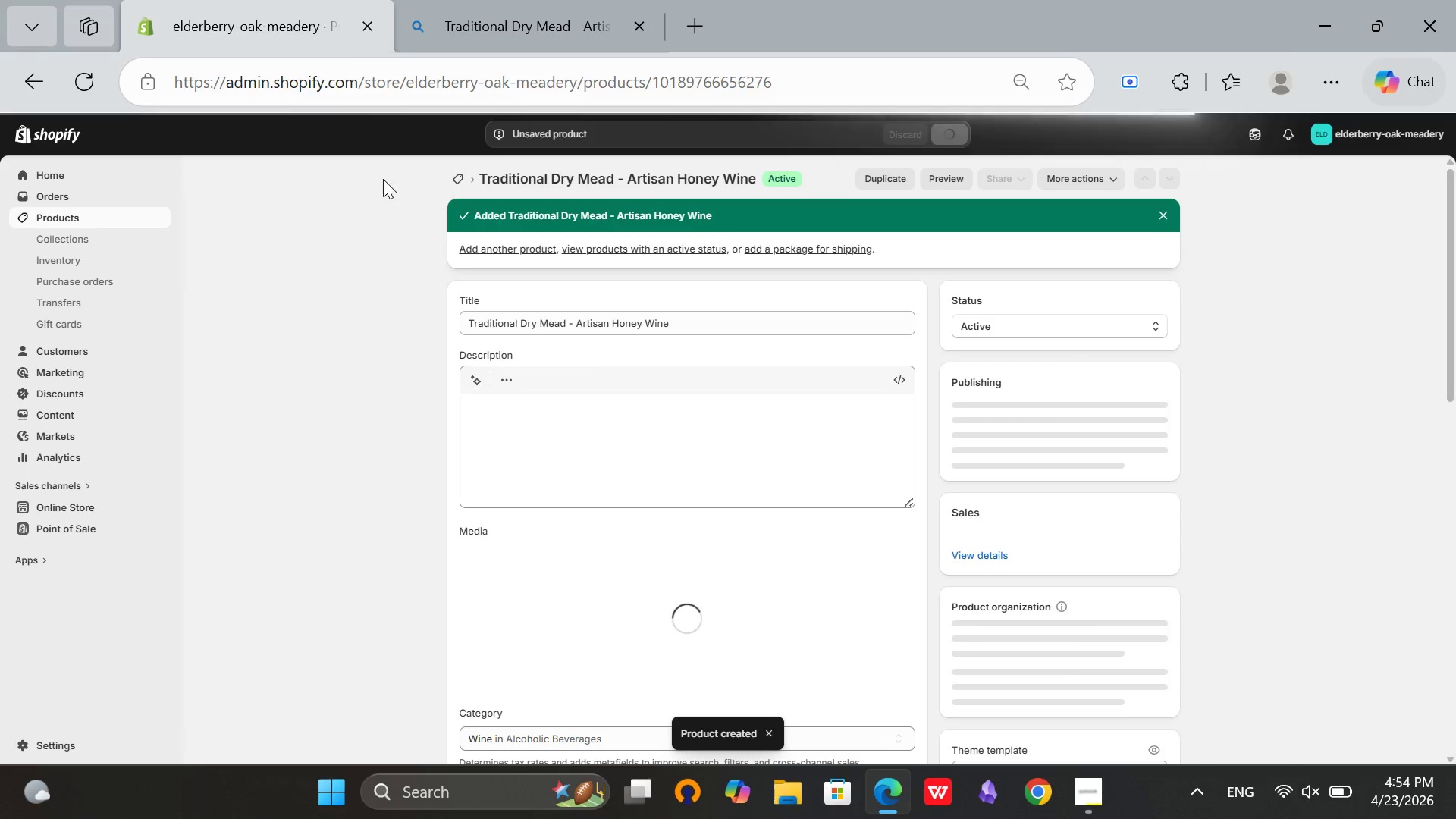 
left_click([462, 175])
 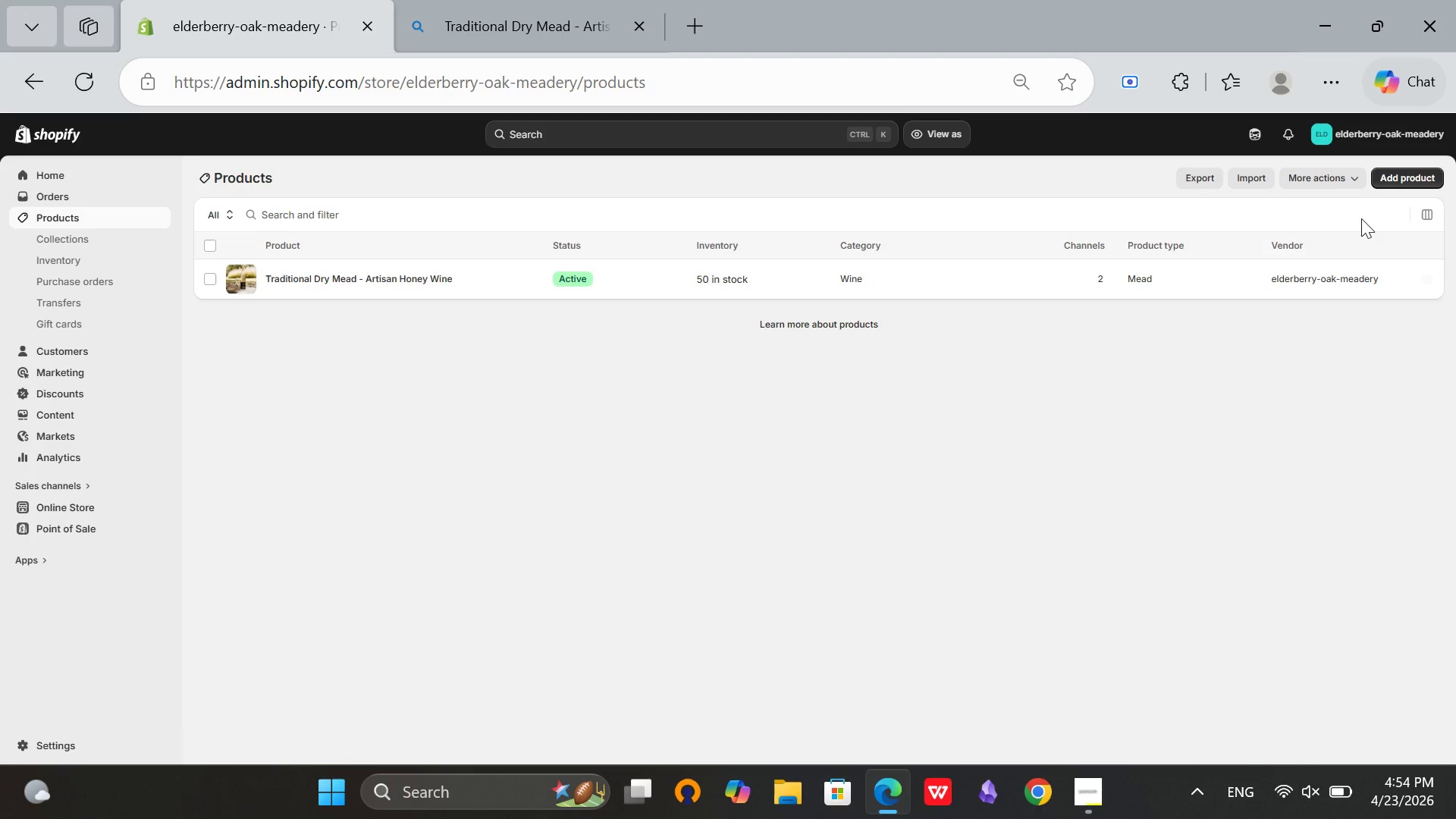 
left_click([1411, 177])
 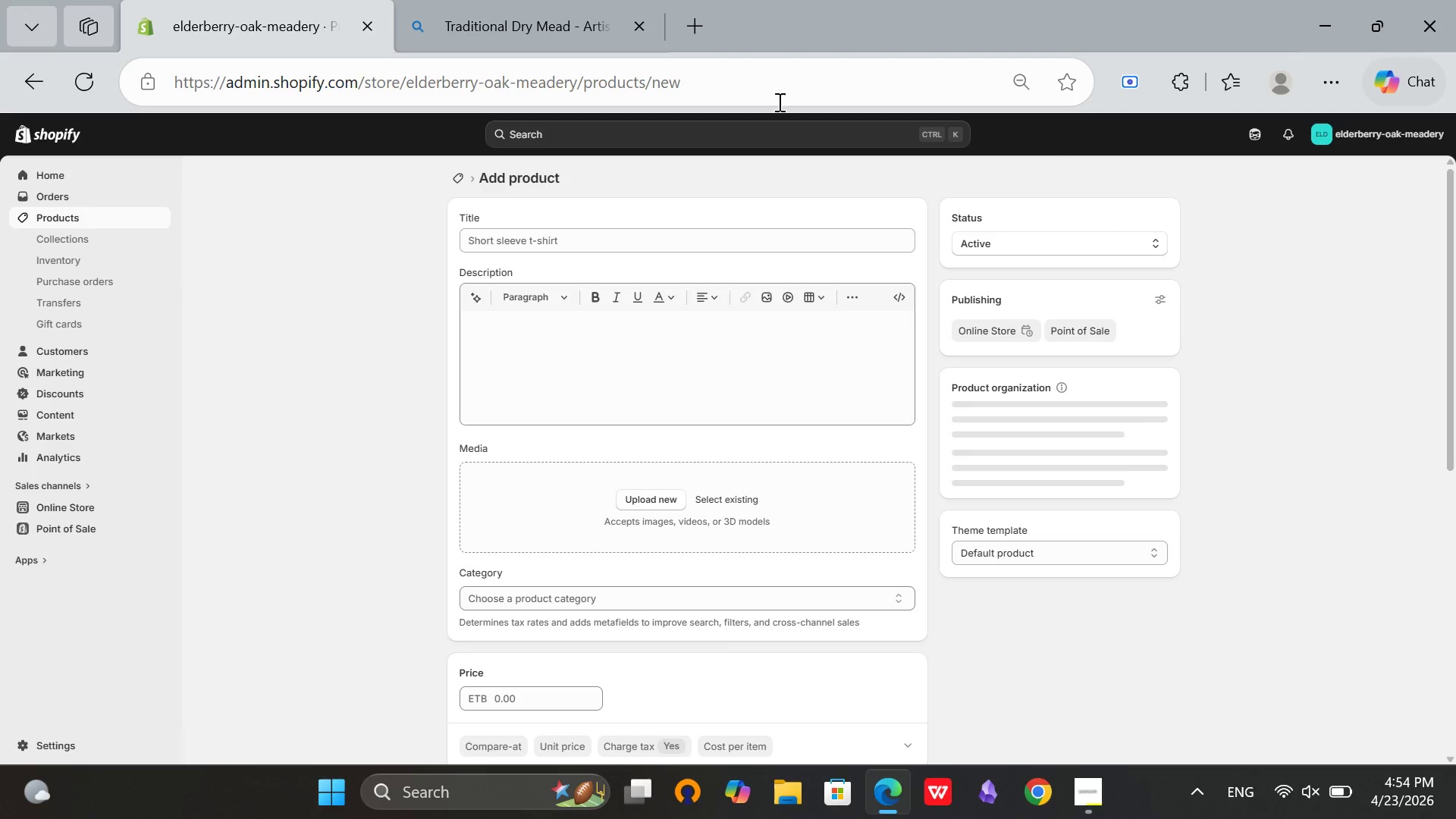 
left_click([513, 248])
 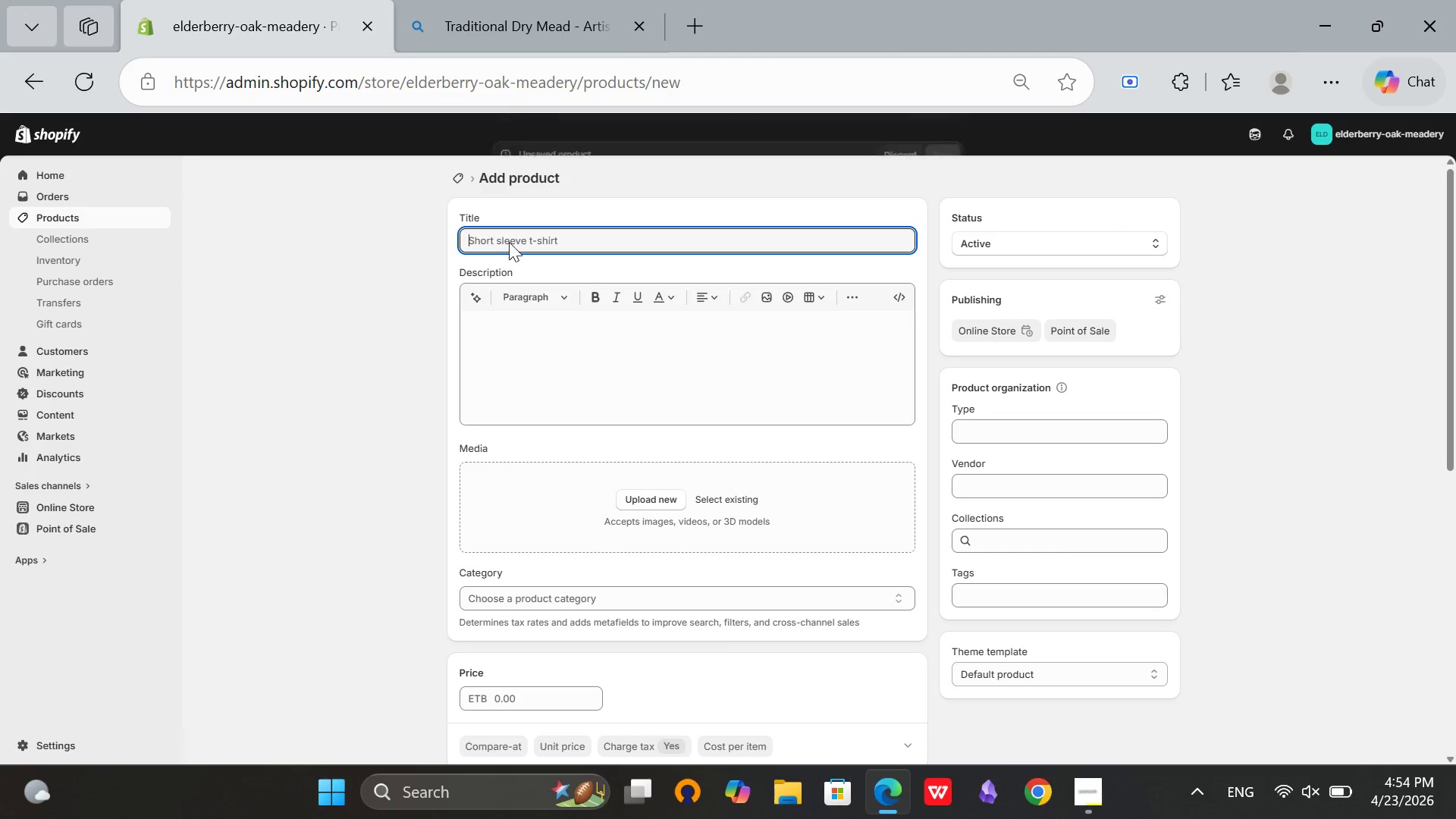 
type(Spiced)
 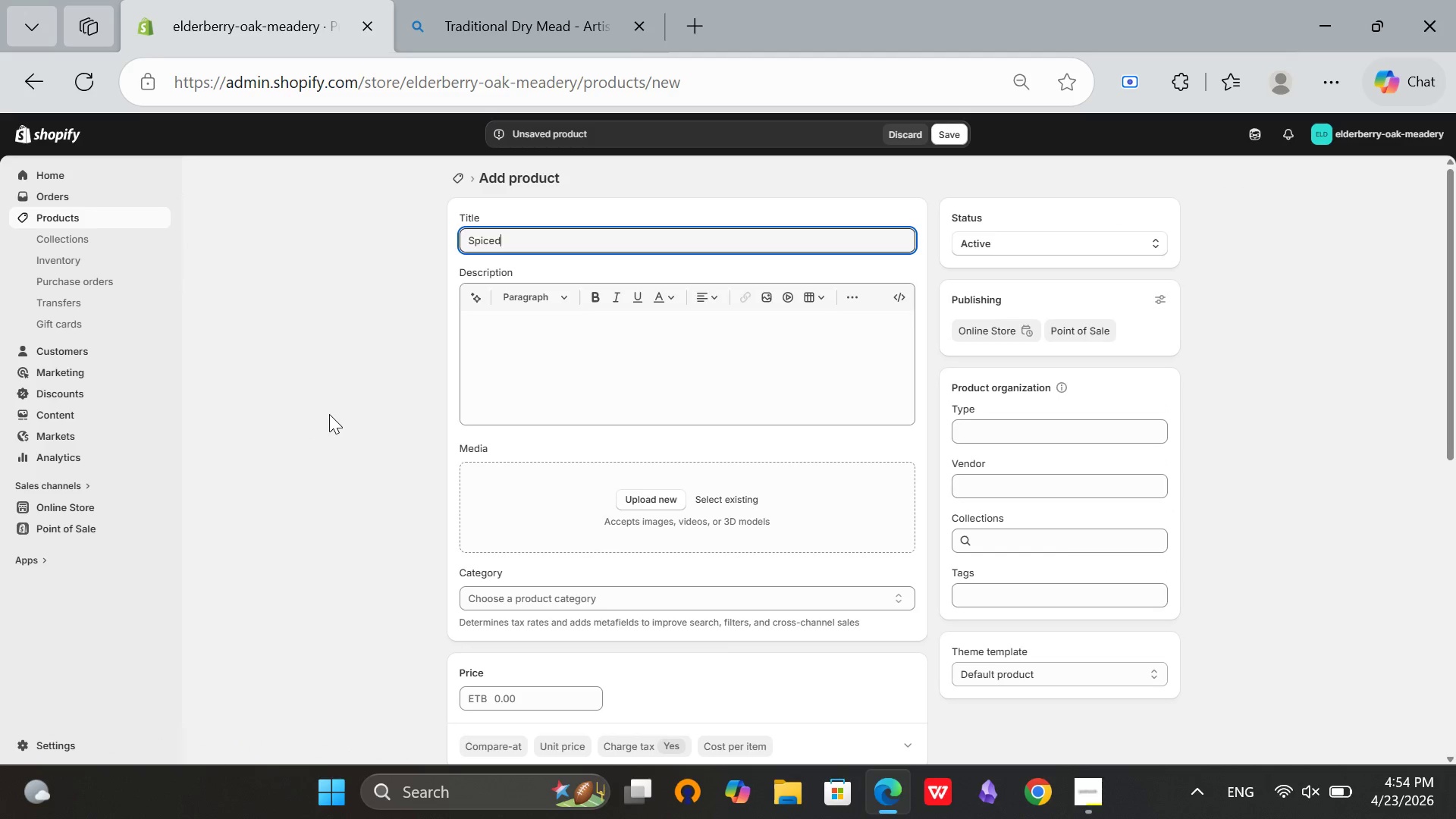 
type( Cyser - Apple Honey Wine with Cinnamon ans)
key(Backspace)
type(d Clove)
 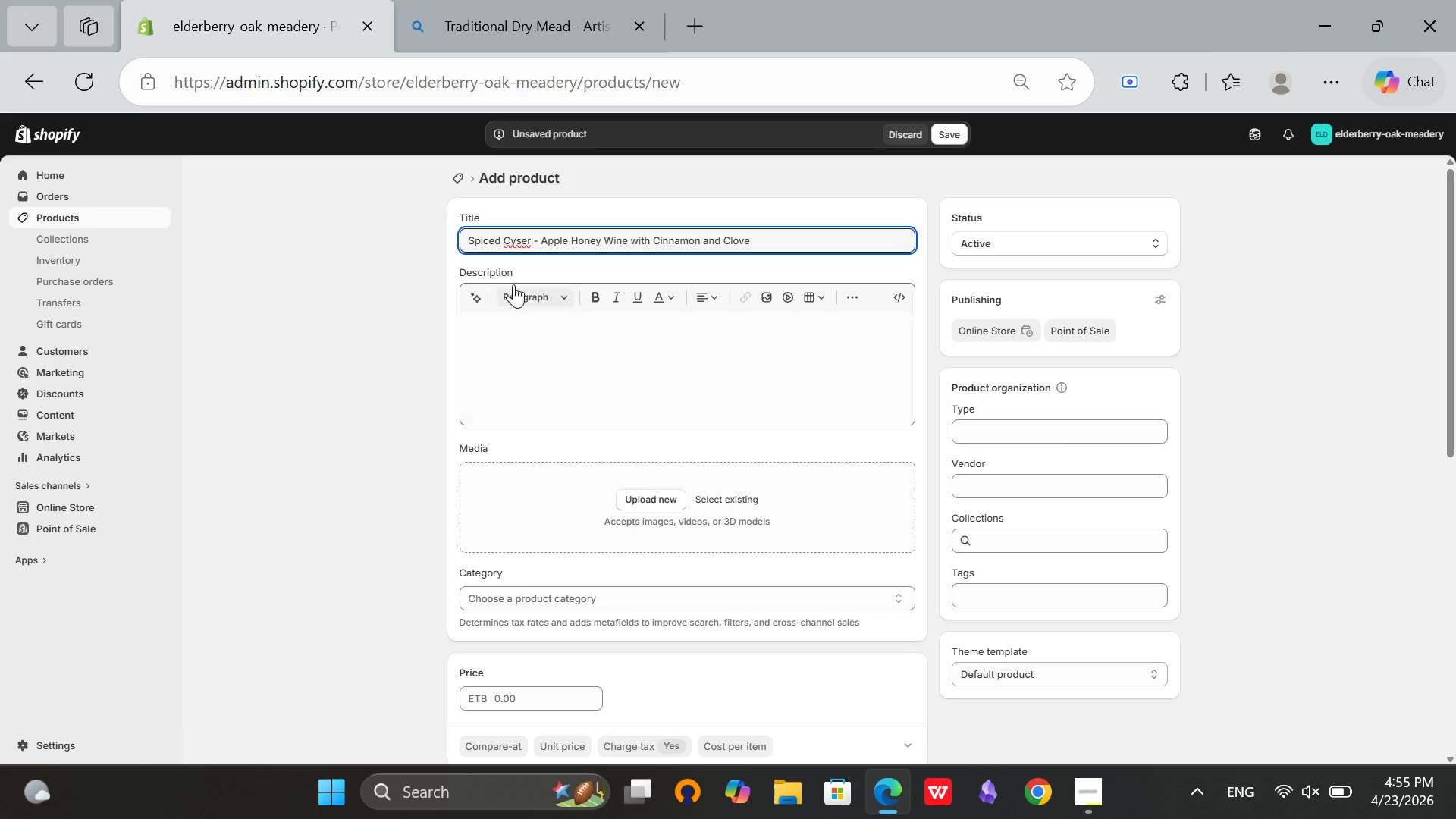 
left_click([514, 237])
 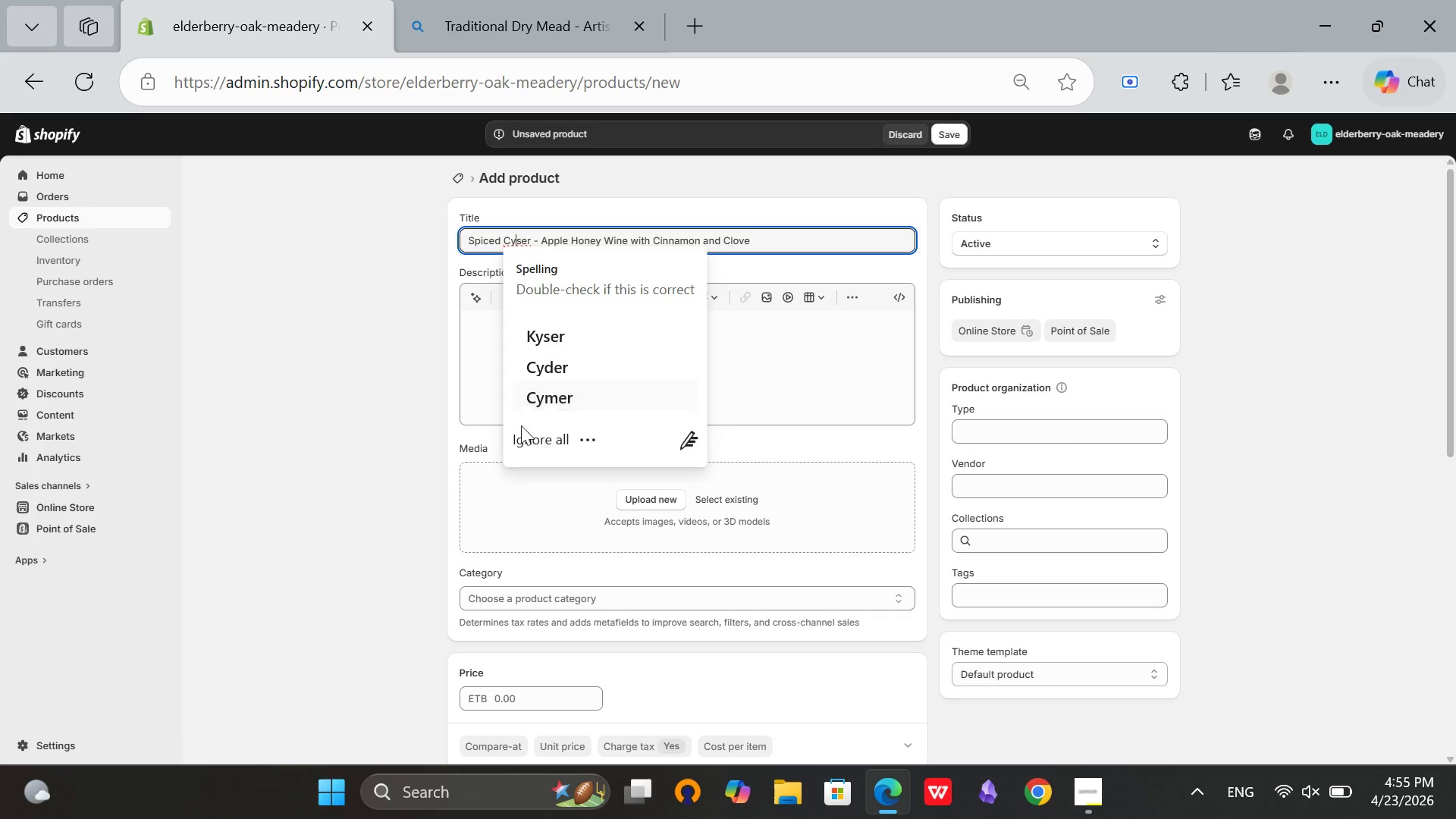 
left_click([349, 400])
 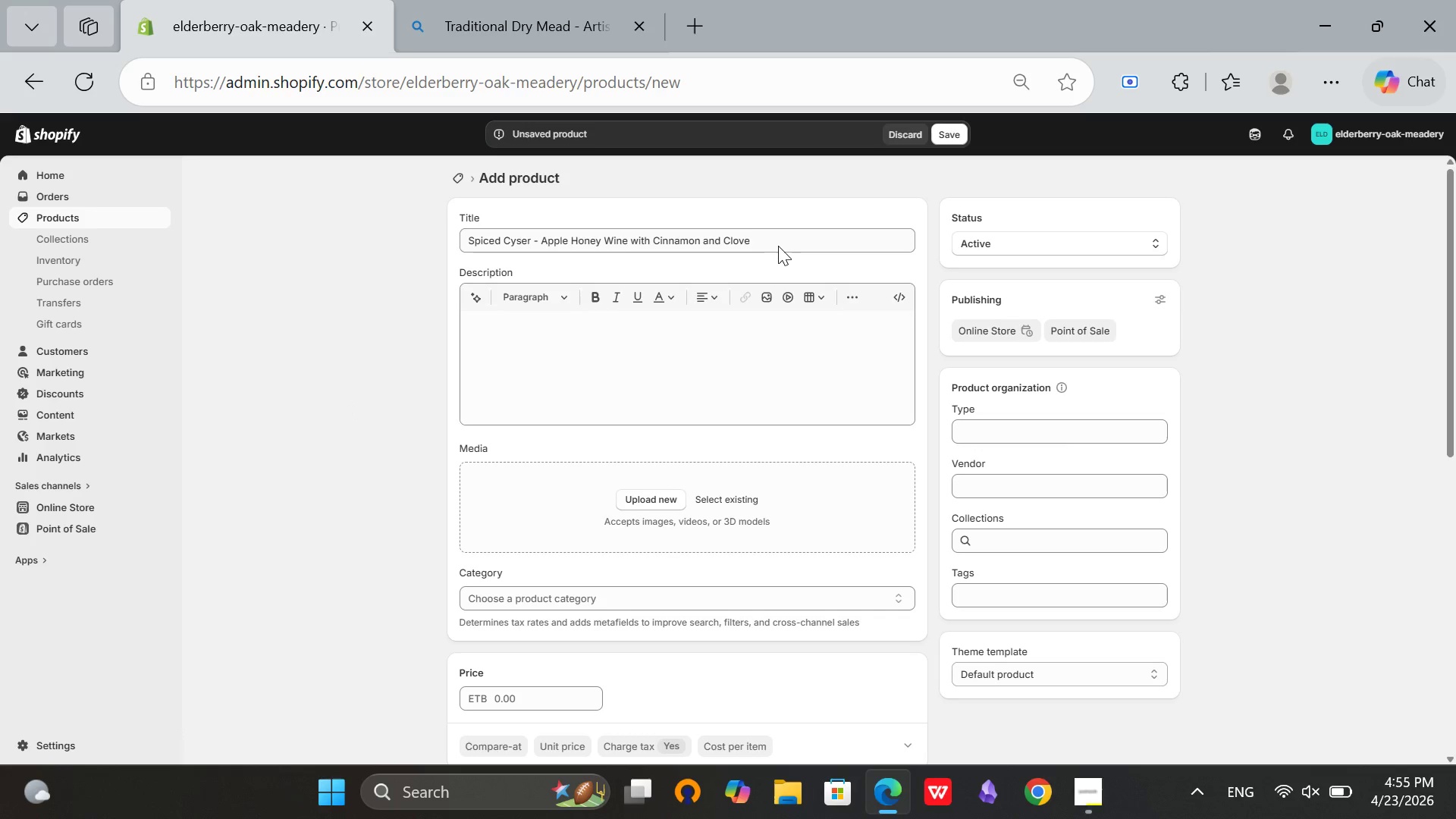 
left_click_drag(start_coordinate=[778, 241], to_coordinate=[414, 230])
 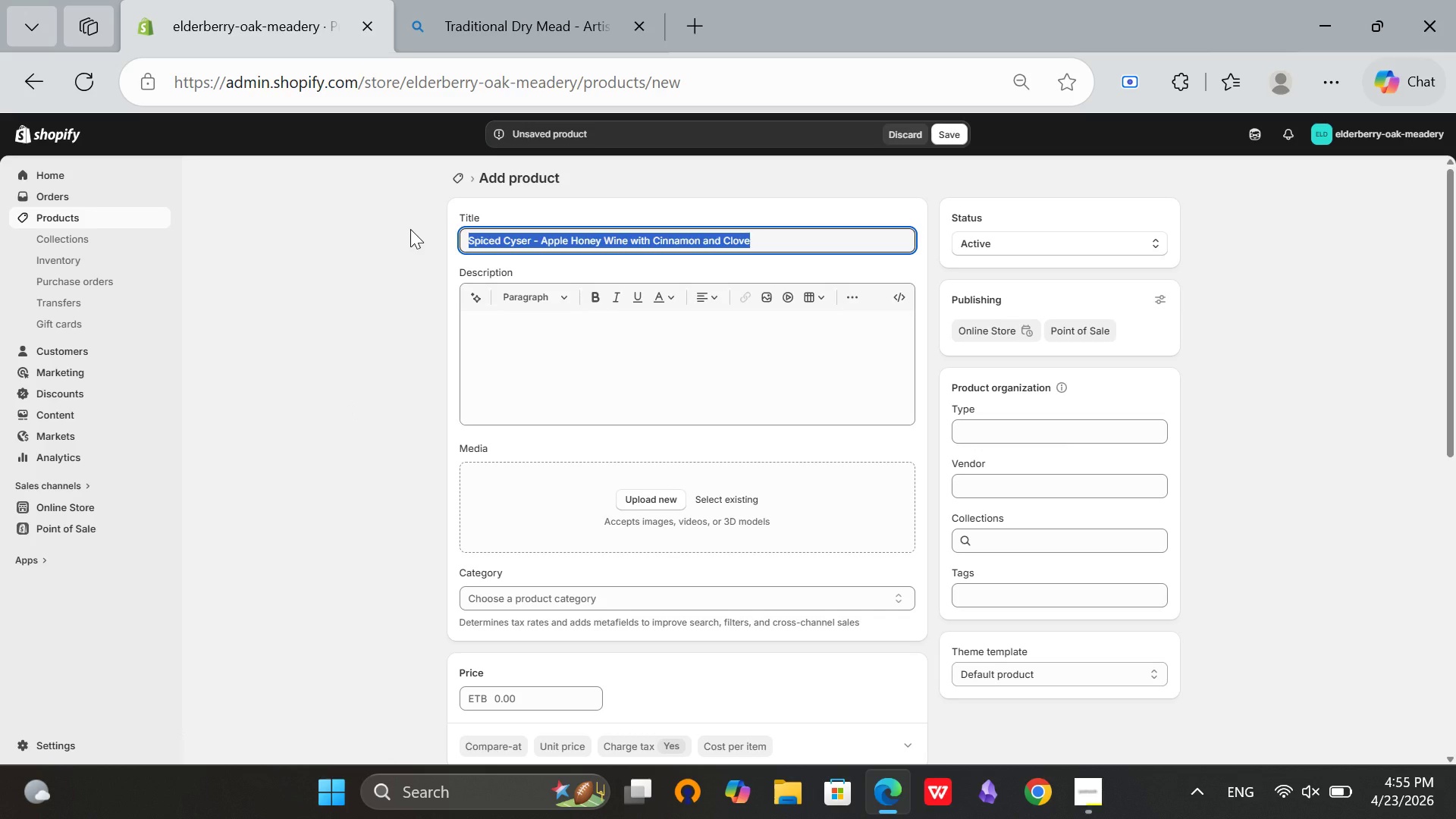 
key(Control+C)
 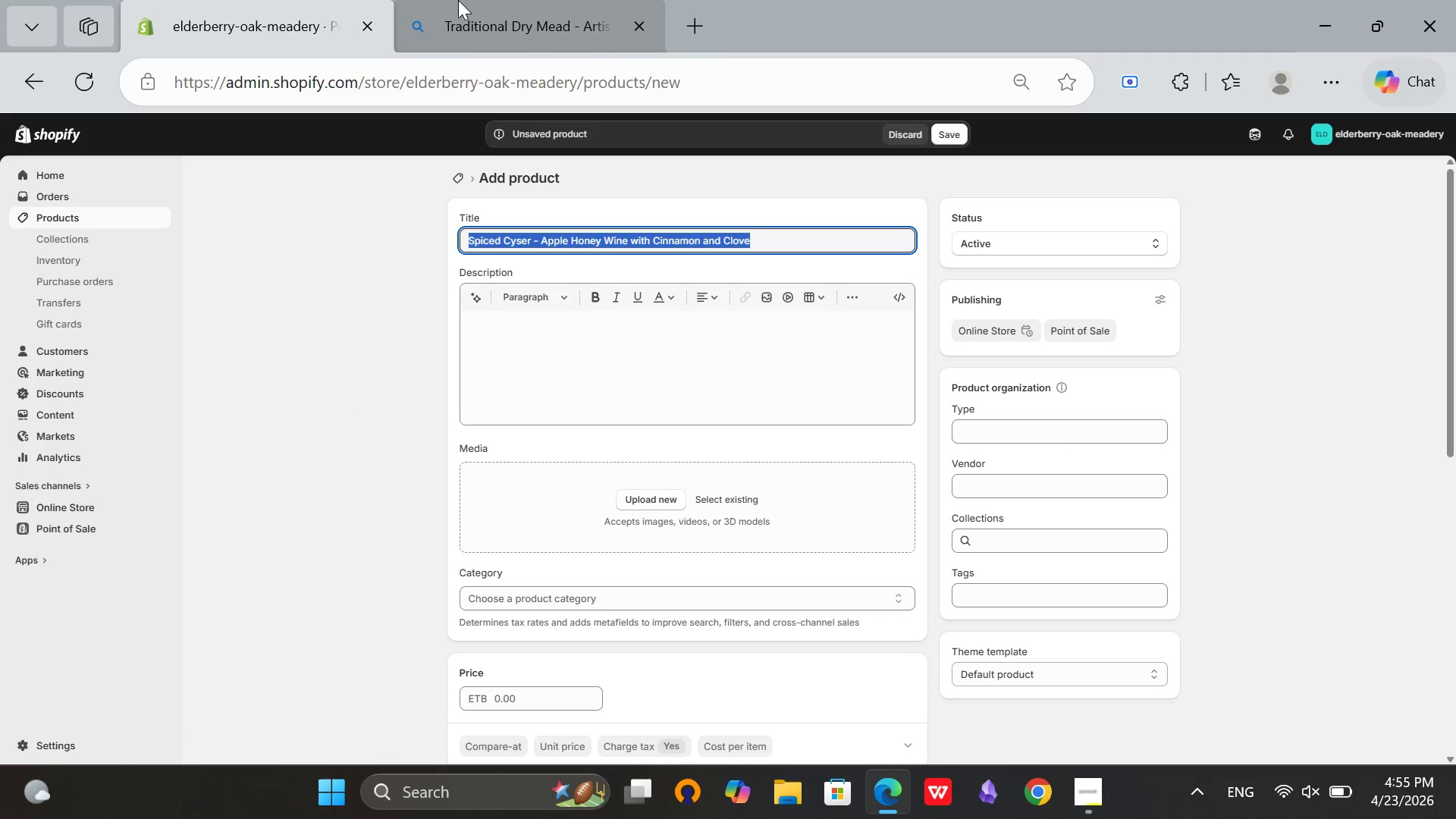 
left_click([458, 0])
 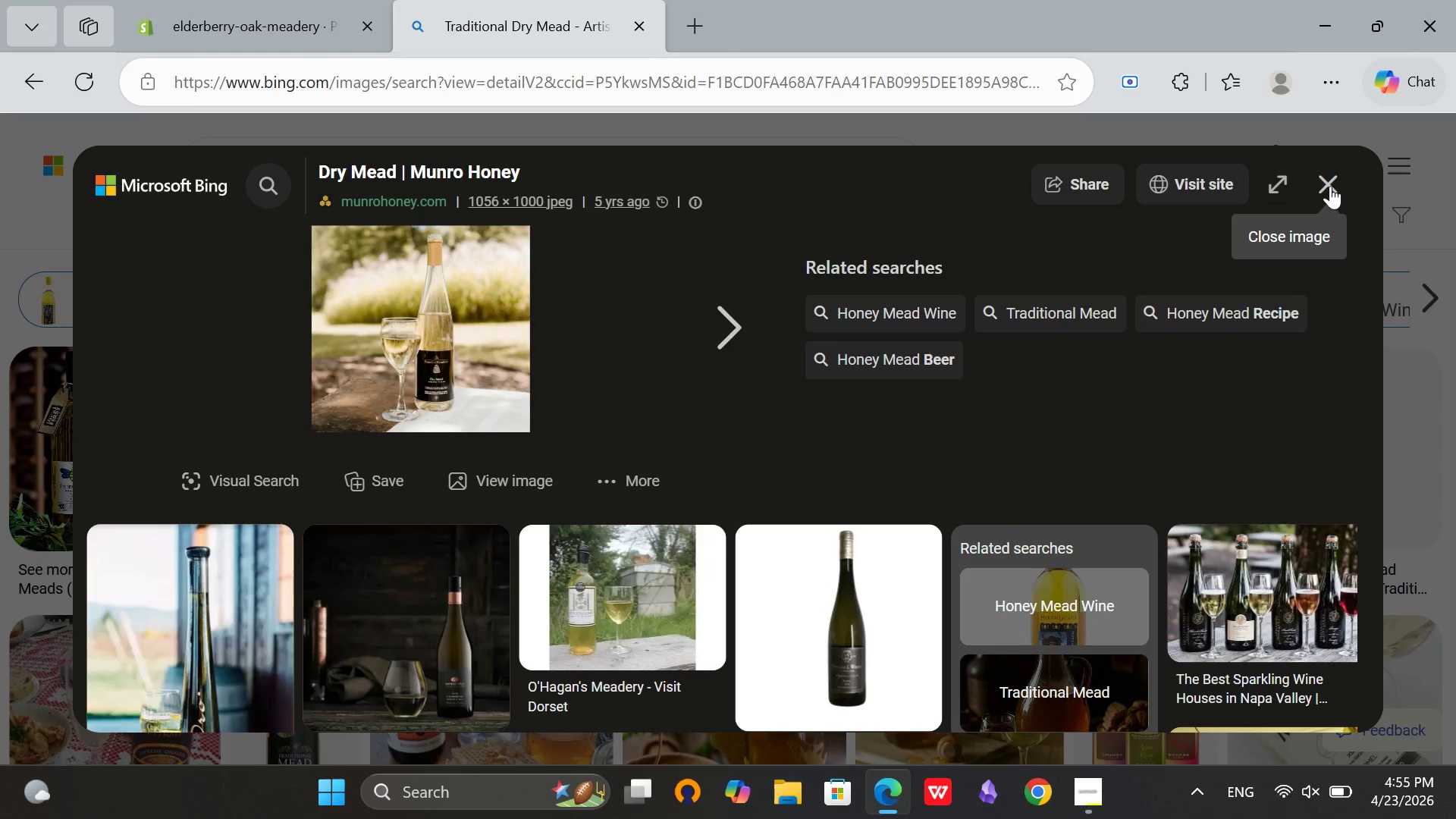 
left_click([1320, 185])
 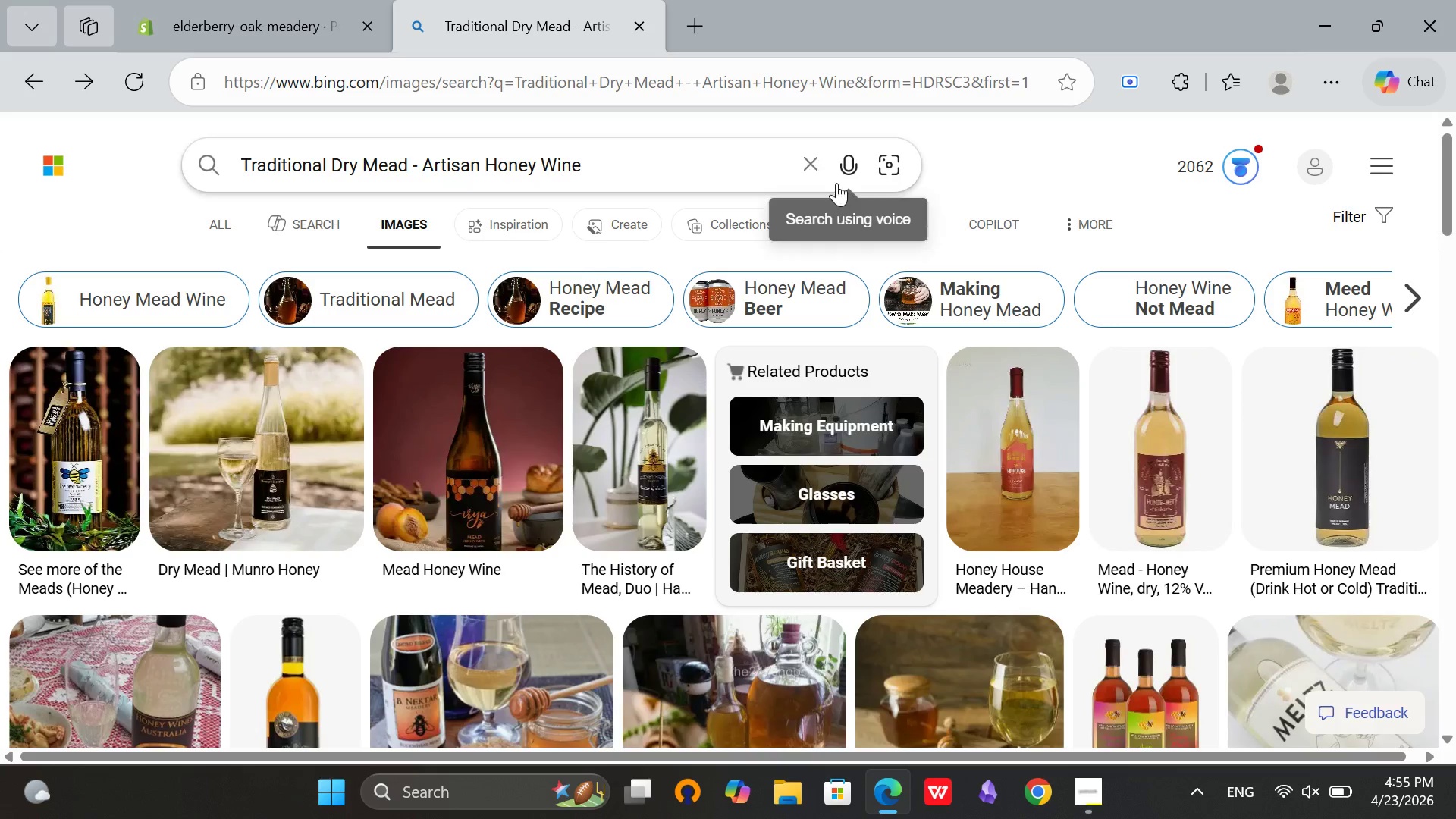 
left_click([824, 169])
 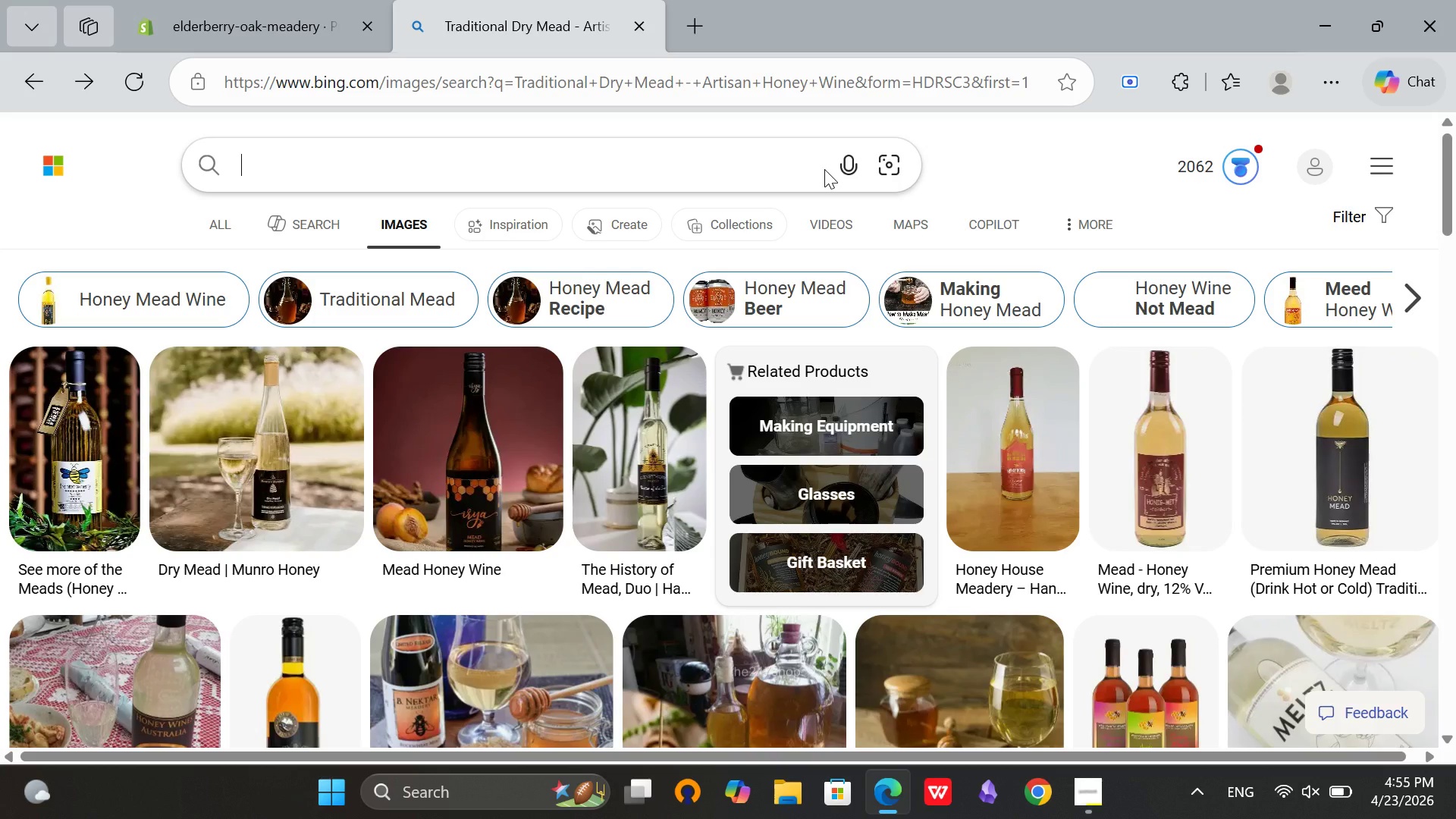 
key(Control+V)
 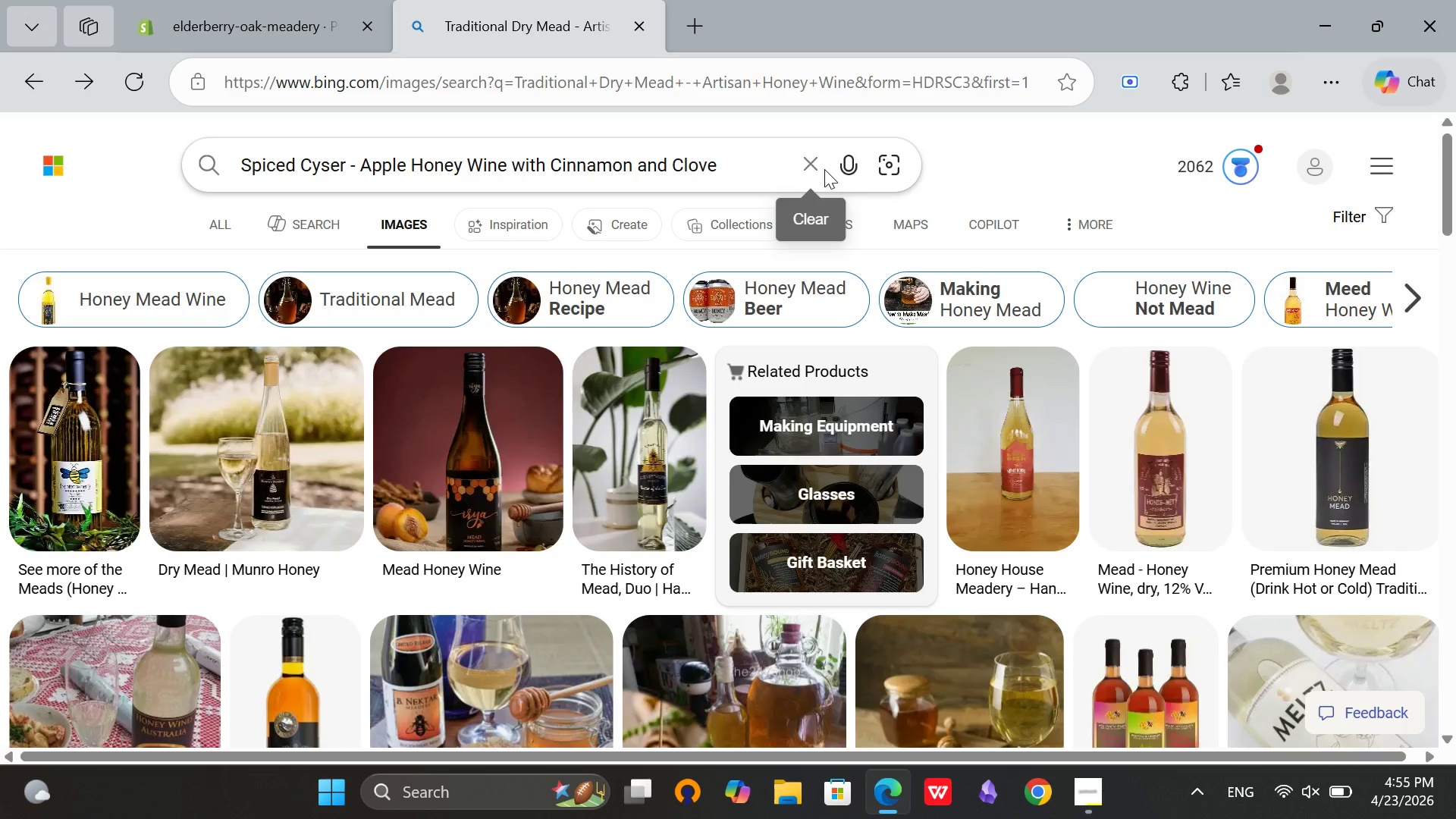 
key(Enter)
 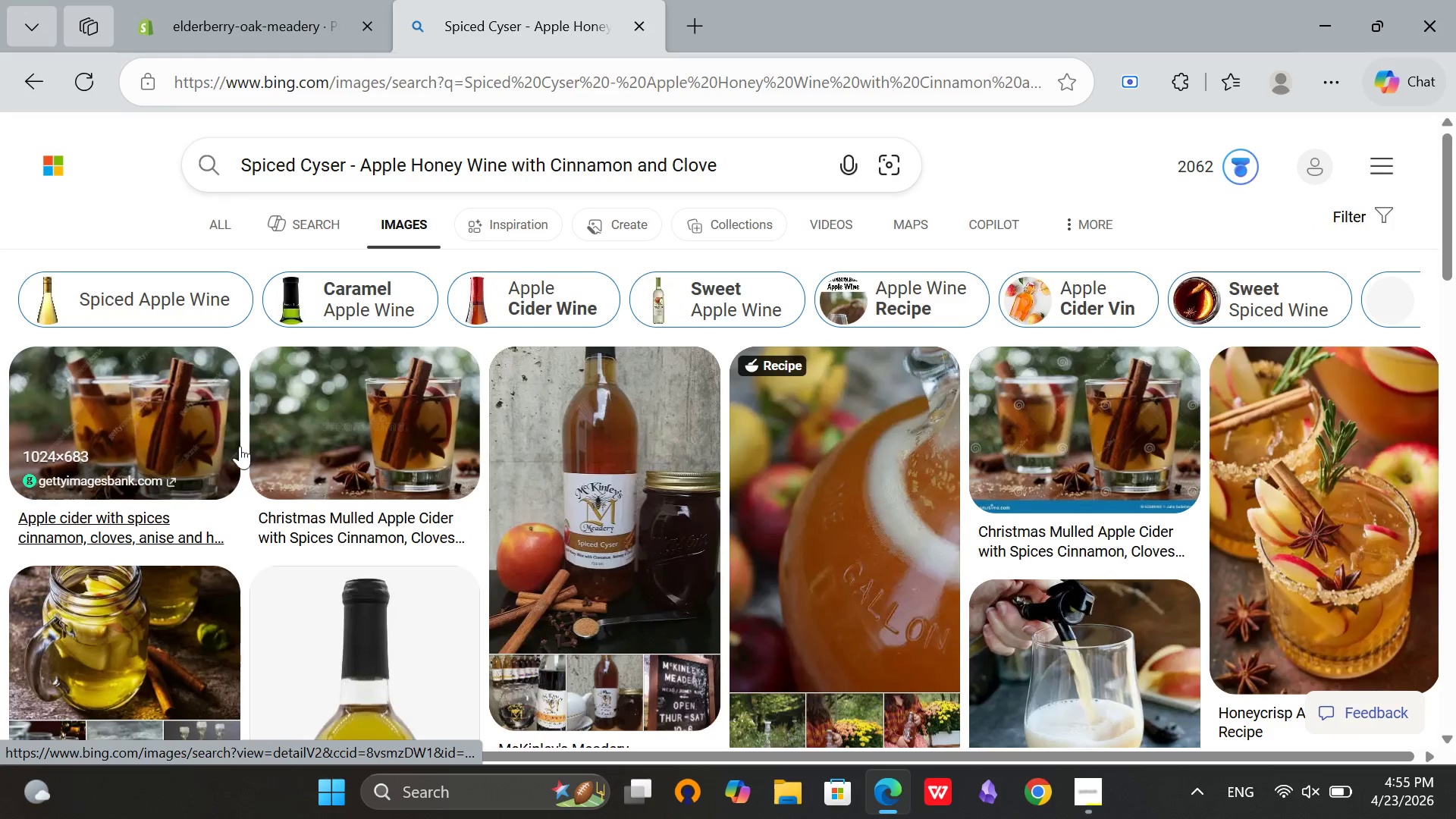 
scroll: coordinate [573, 588], scroll_direction: down, amount: 6.0
 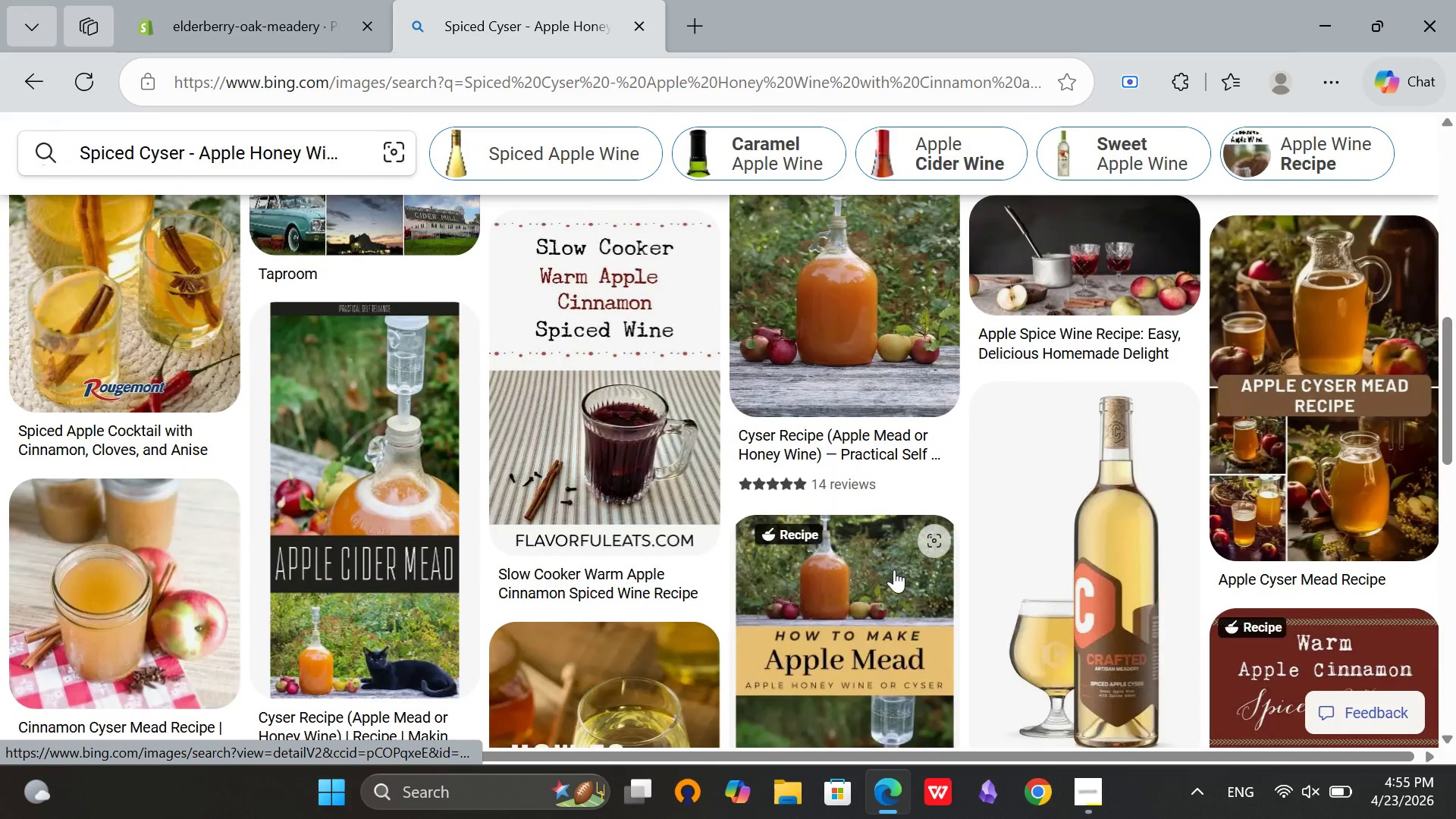 
scroll: coordinate [669, 590], scroll_direction: up, amount: 9.0
 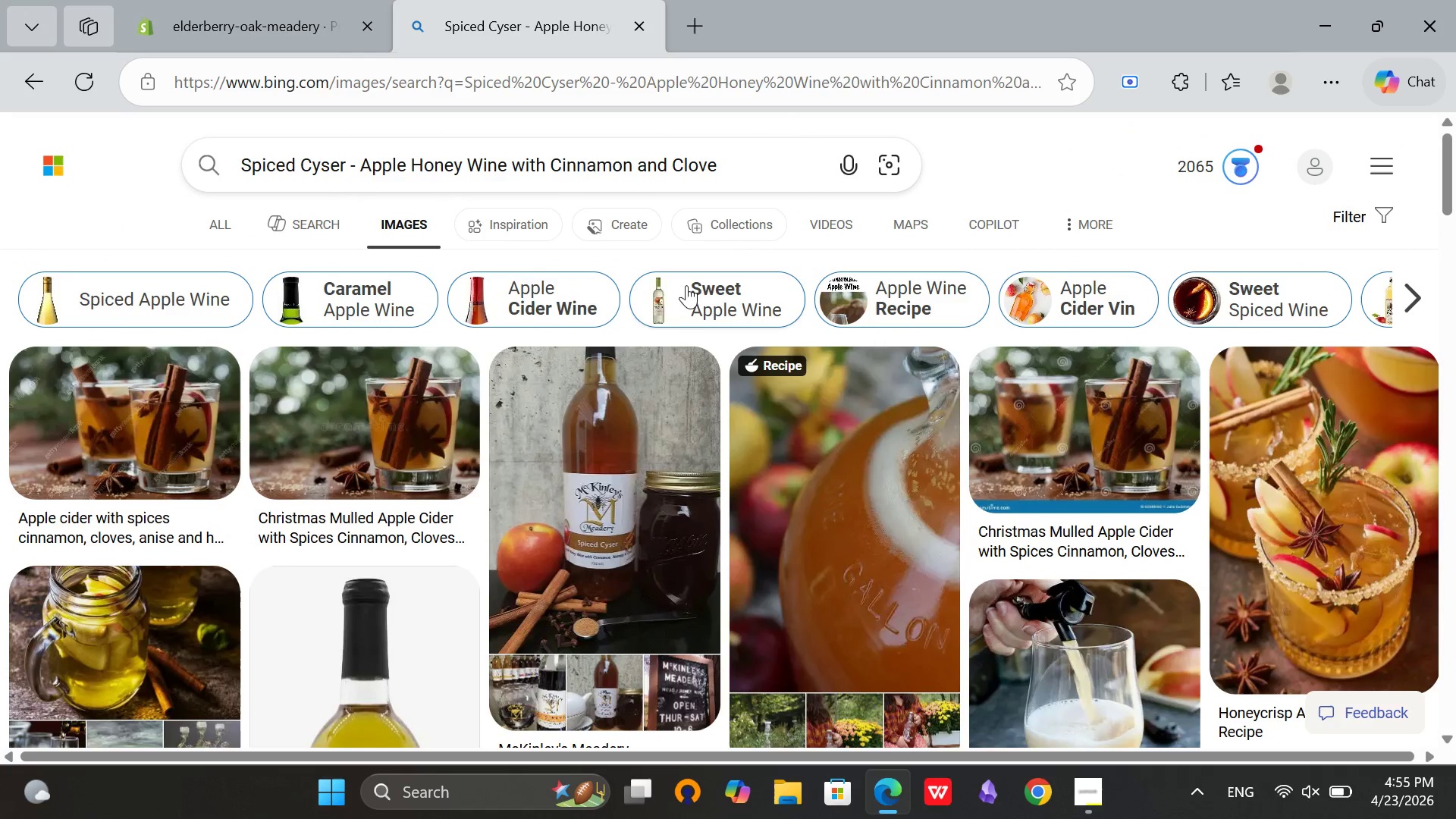 
wait(5.24)
 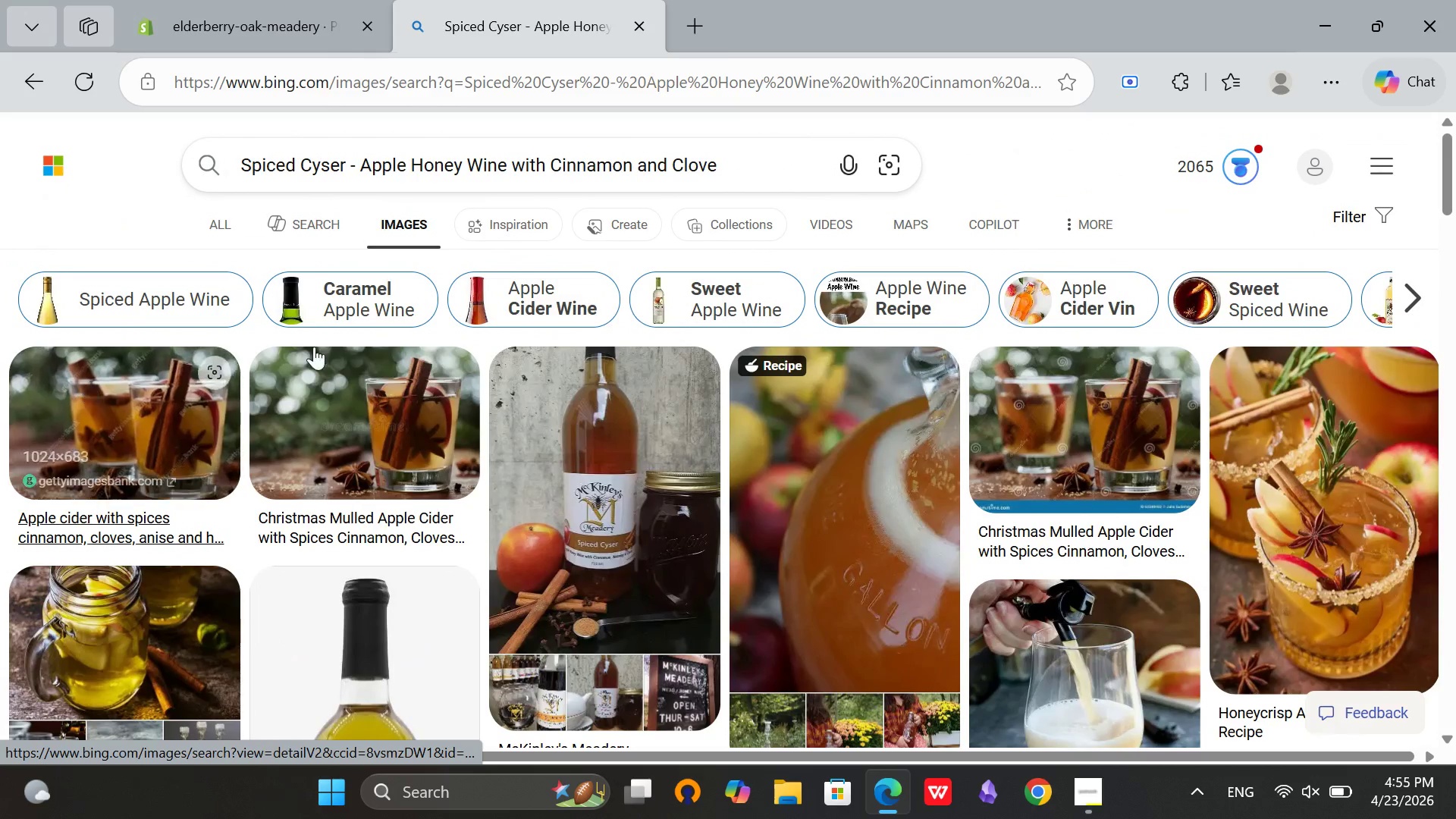 
left_click([580, 501])
 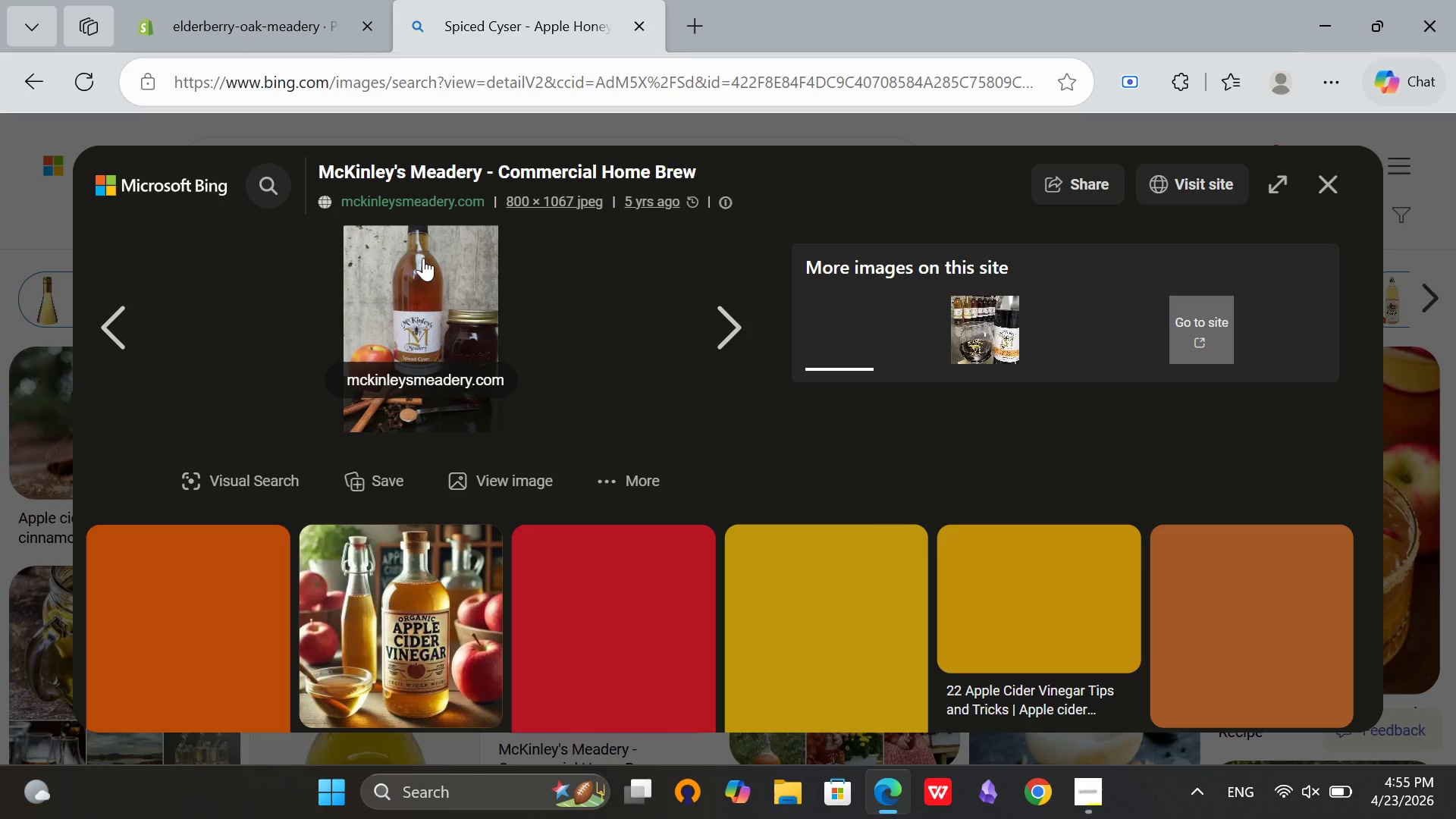 
scroll: coordinate [464, 362], scroll_direction: up, amount: 1.0
 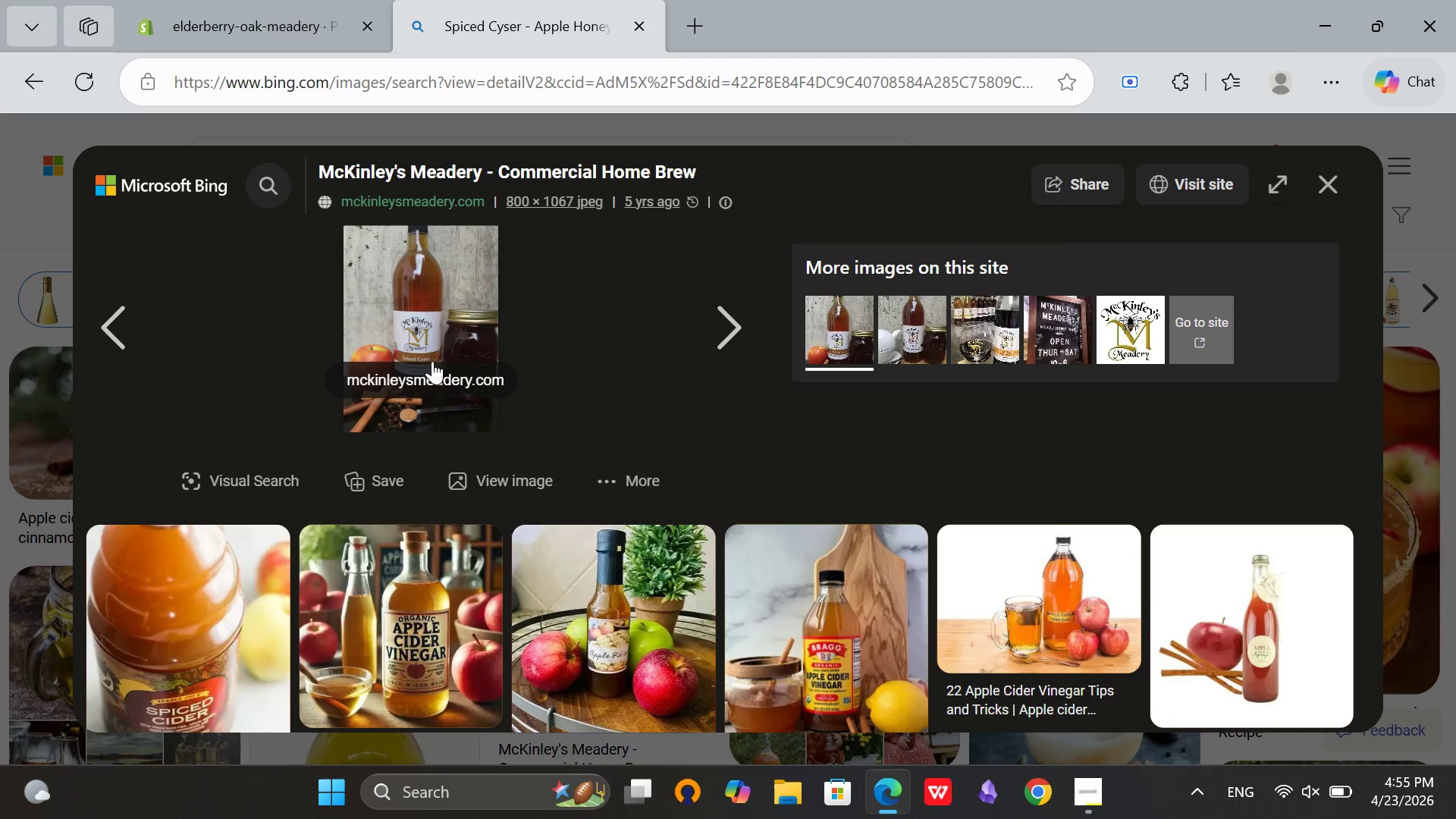 
scroll: coordinate [435, 356], scroll_direction: down, amount: 1.0
 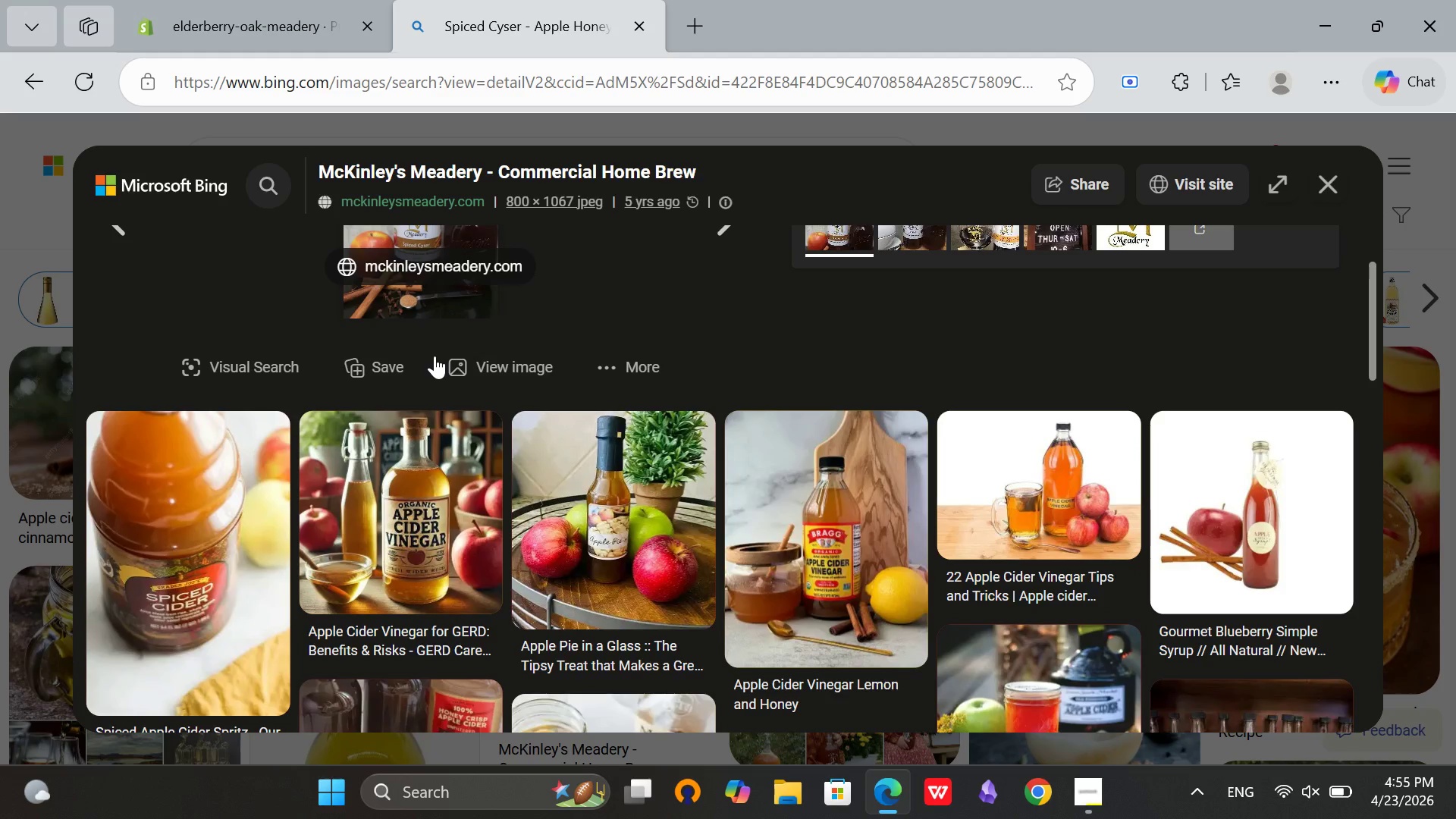 
scroll: coordinate [435, 356], scroll_direction: up, amount: 1.0
 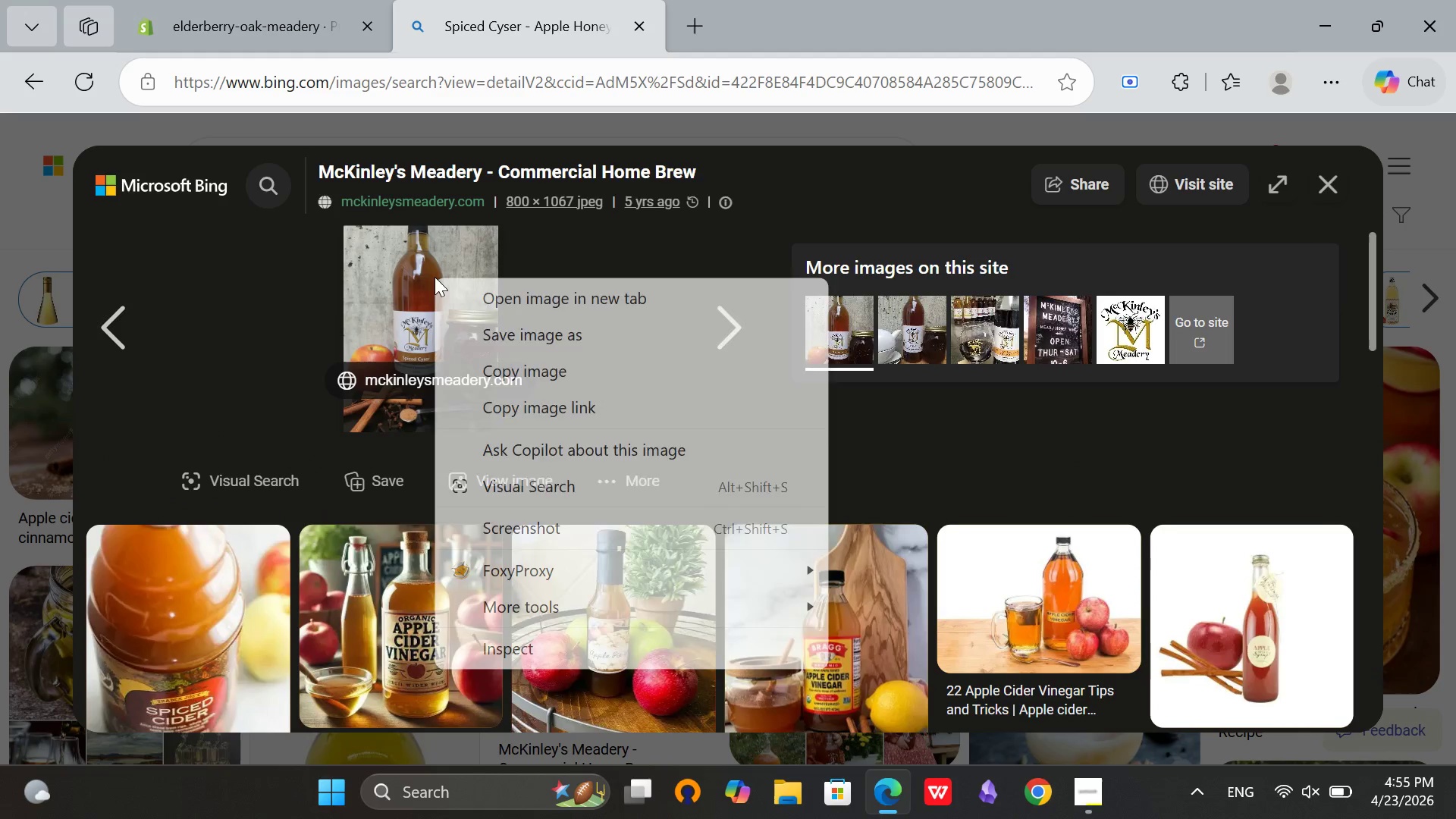 
left_click([505, 344])
 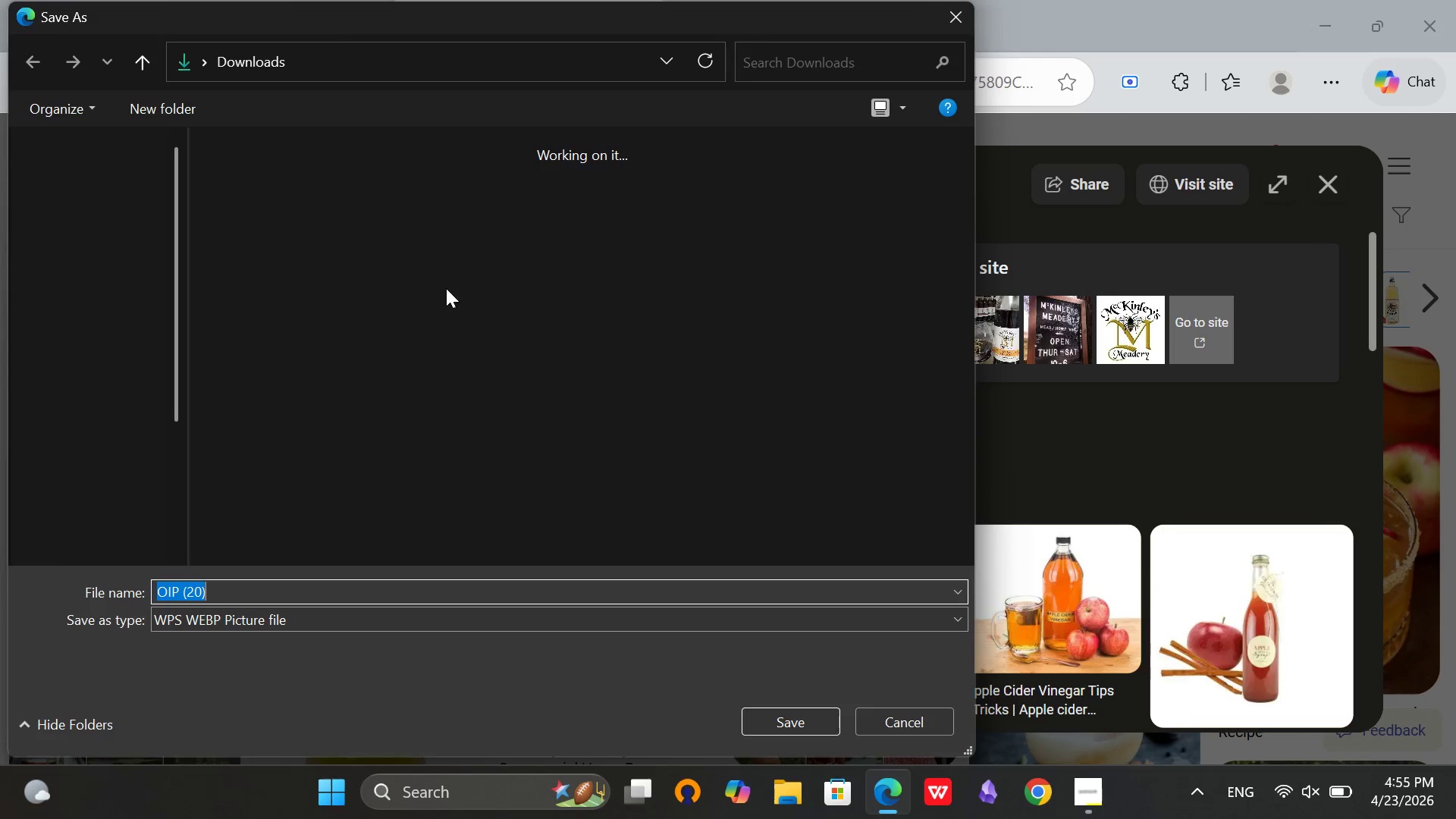 
left_click([78, 328])
 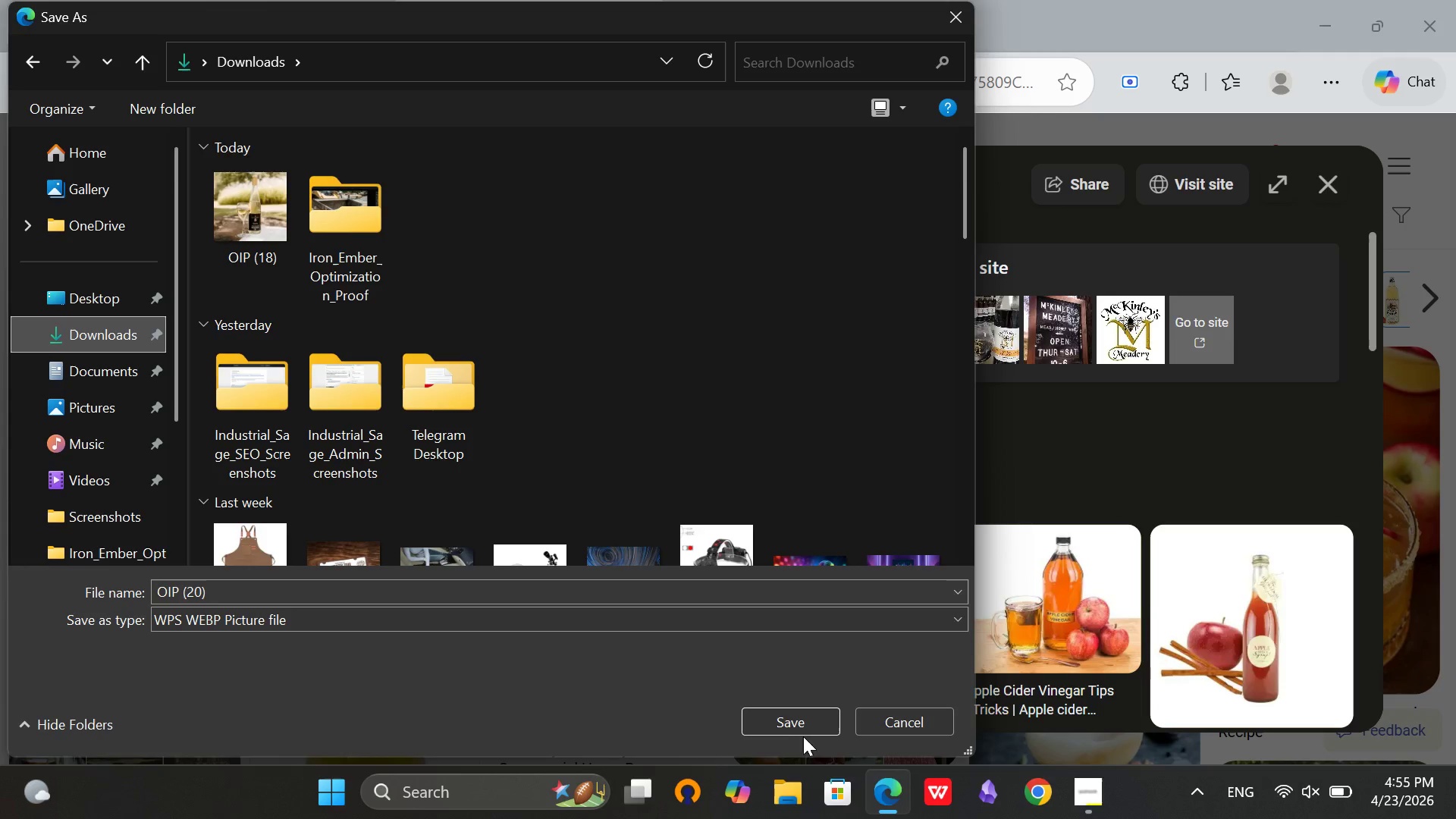 
left_click([800, 720])
 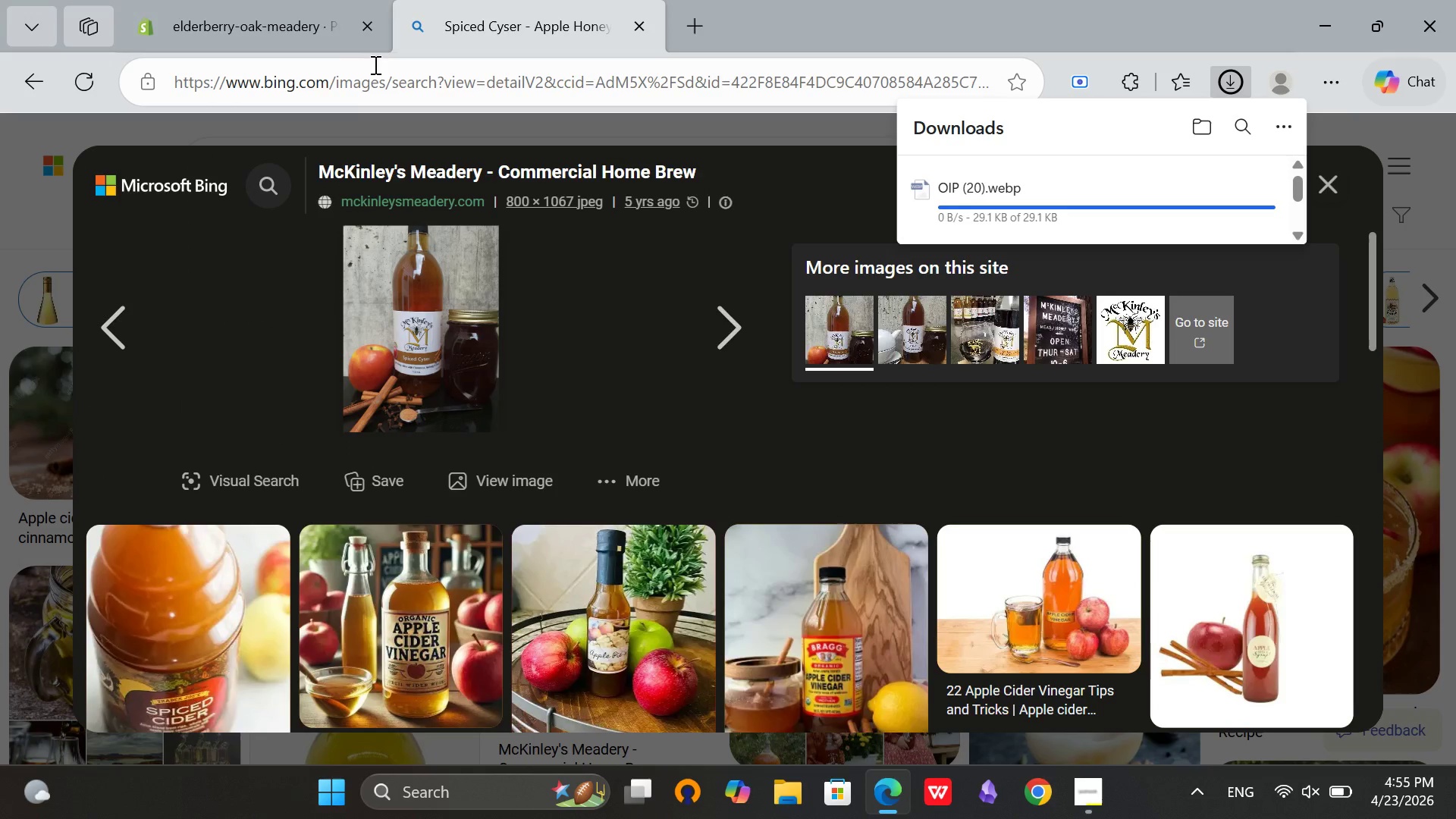 
left_click([274, 0])
 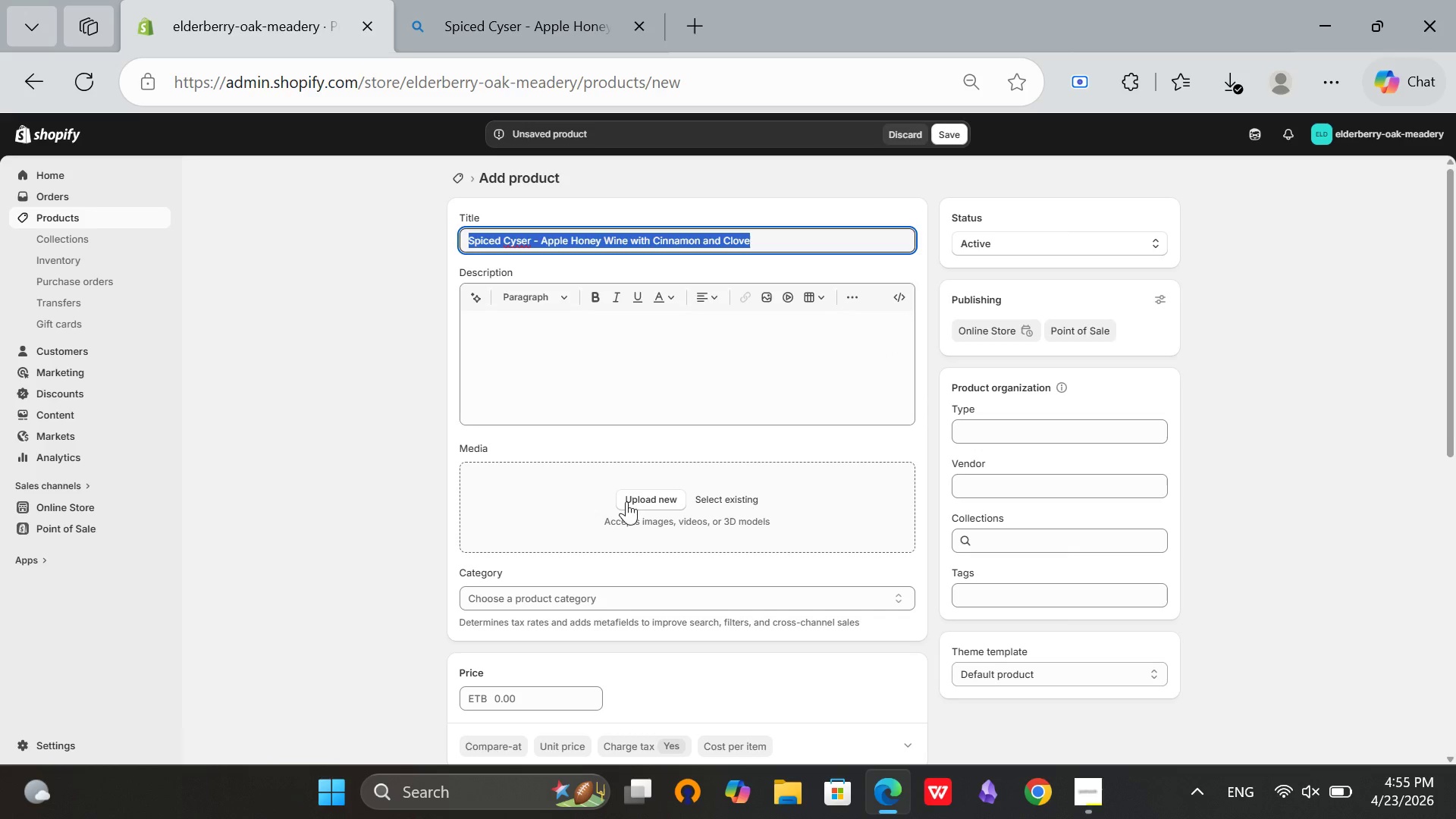 
left_click([630, 497])
 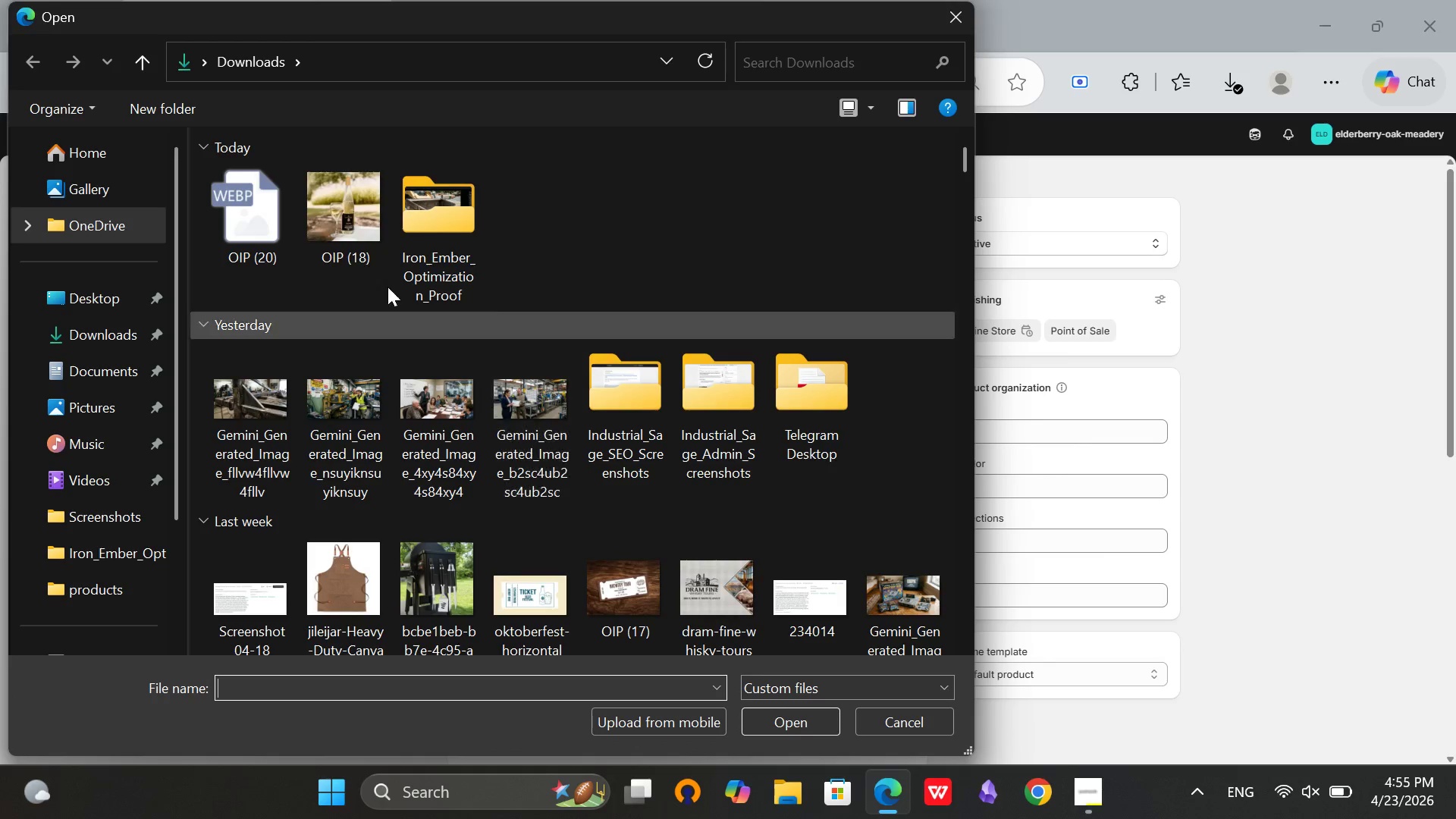 
left_click([283, 221])
 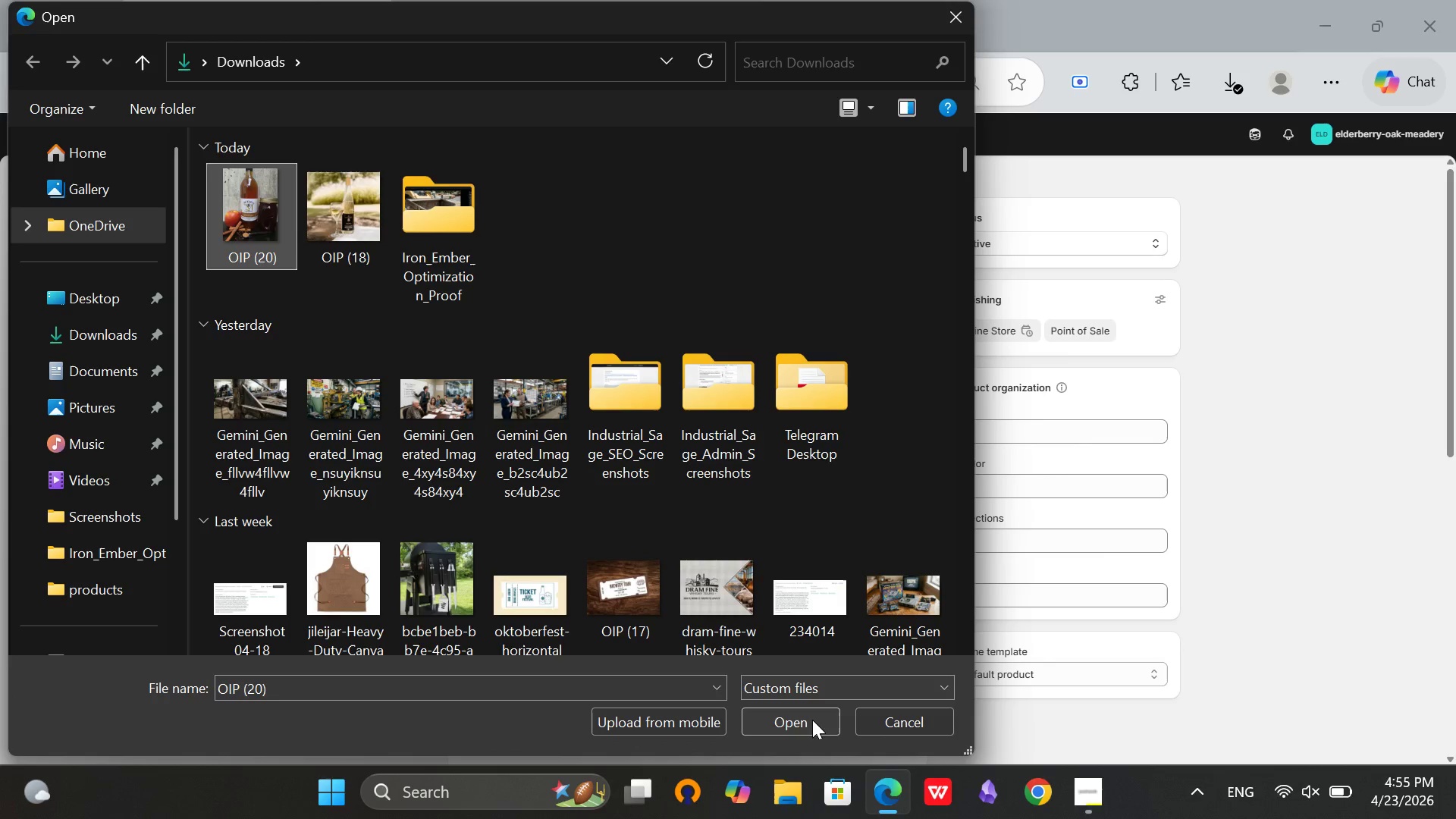 
left_click([811, 720])
 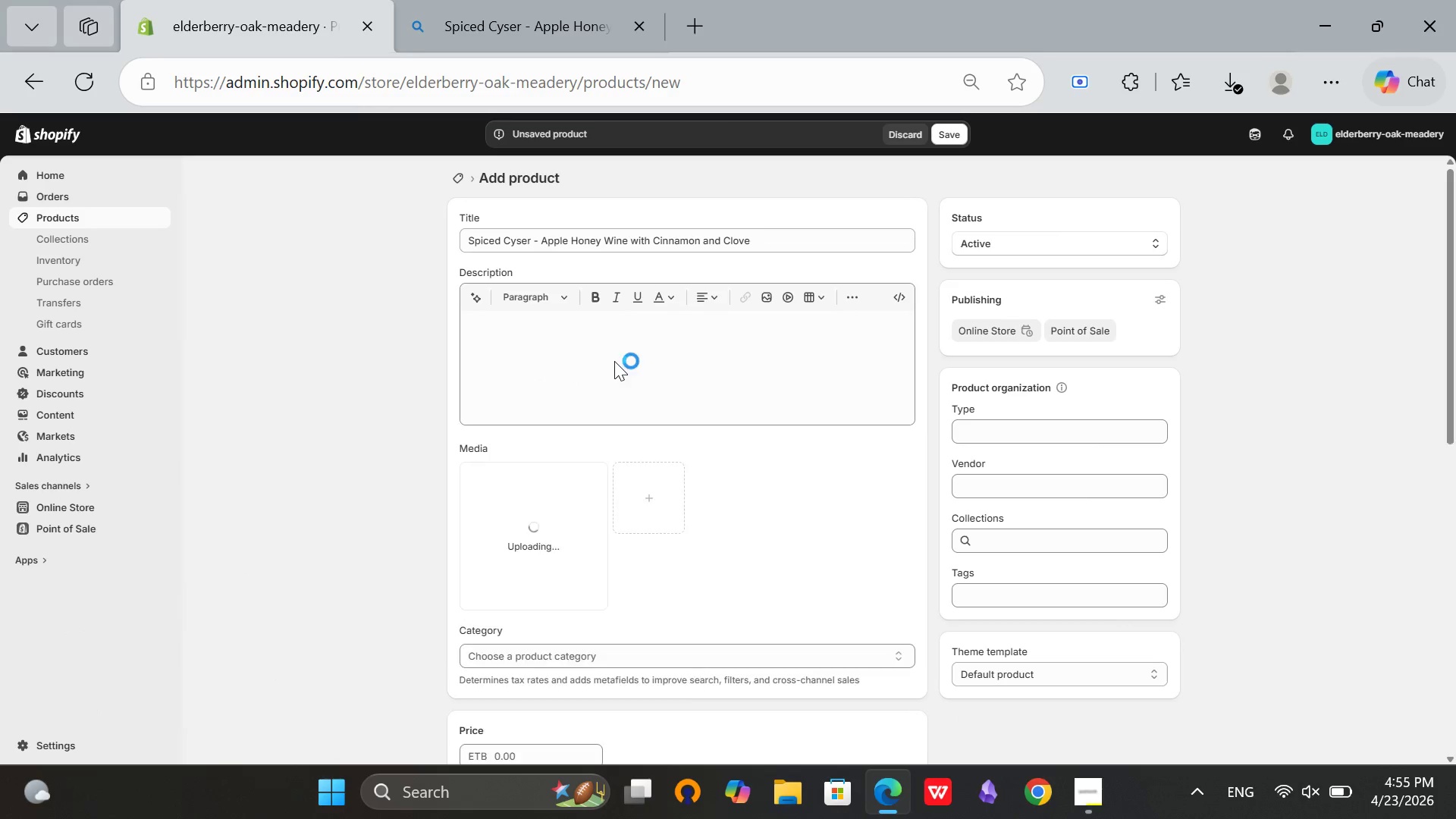 
left_click([610, 350])
 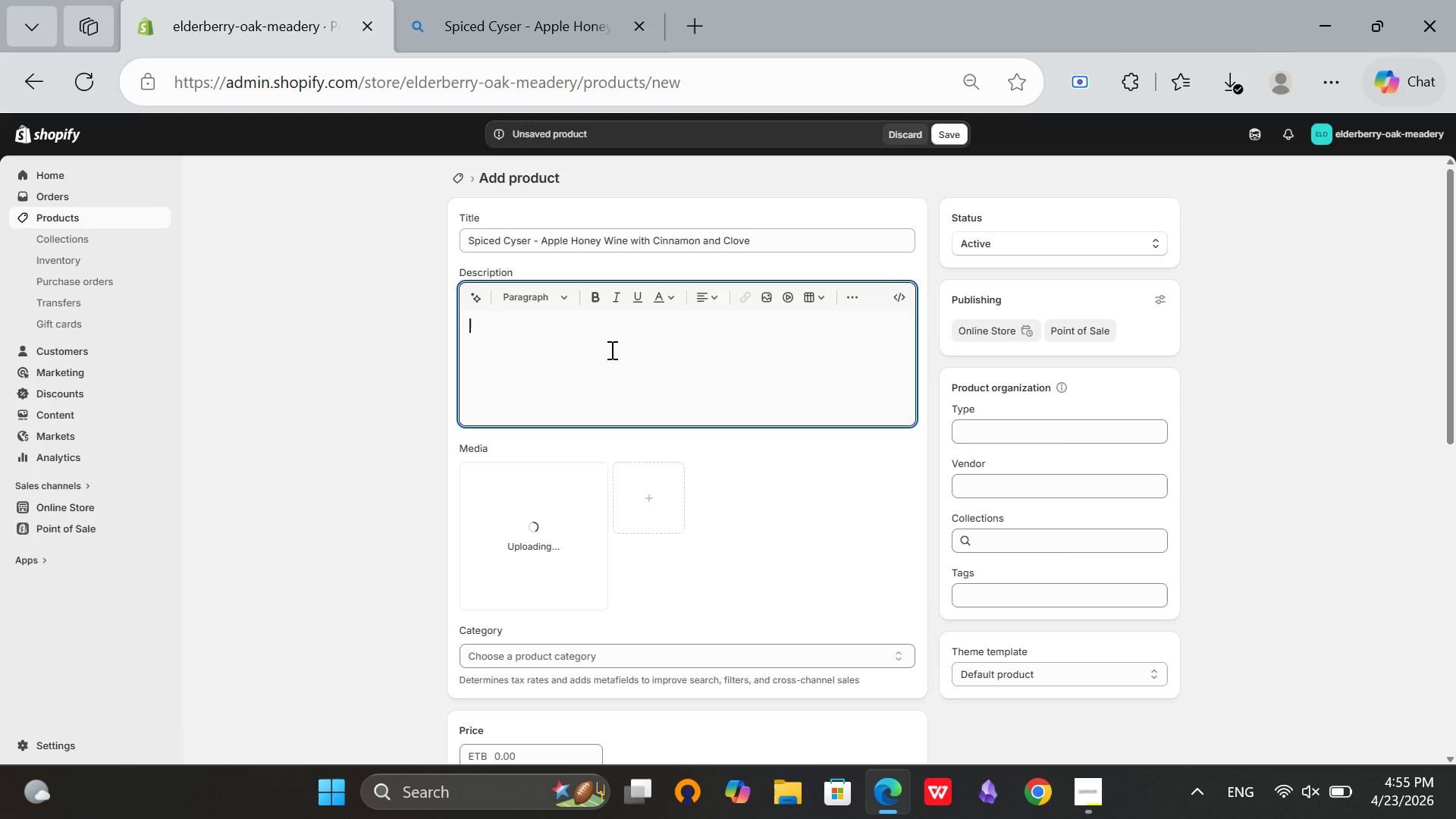 
type(Spiced Cyser blends apple cider with raw honey, fermented with cinnamon)
 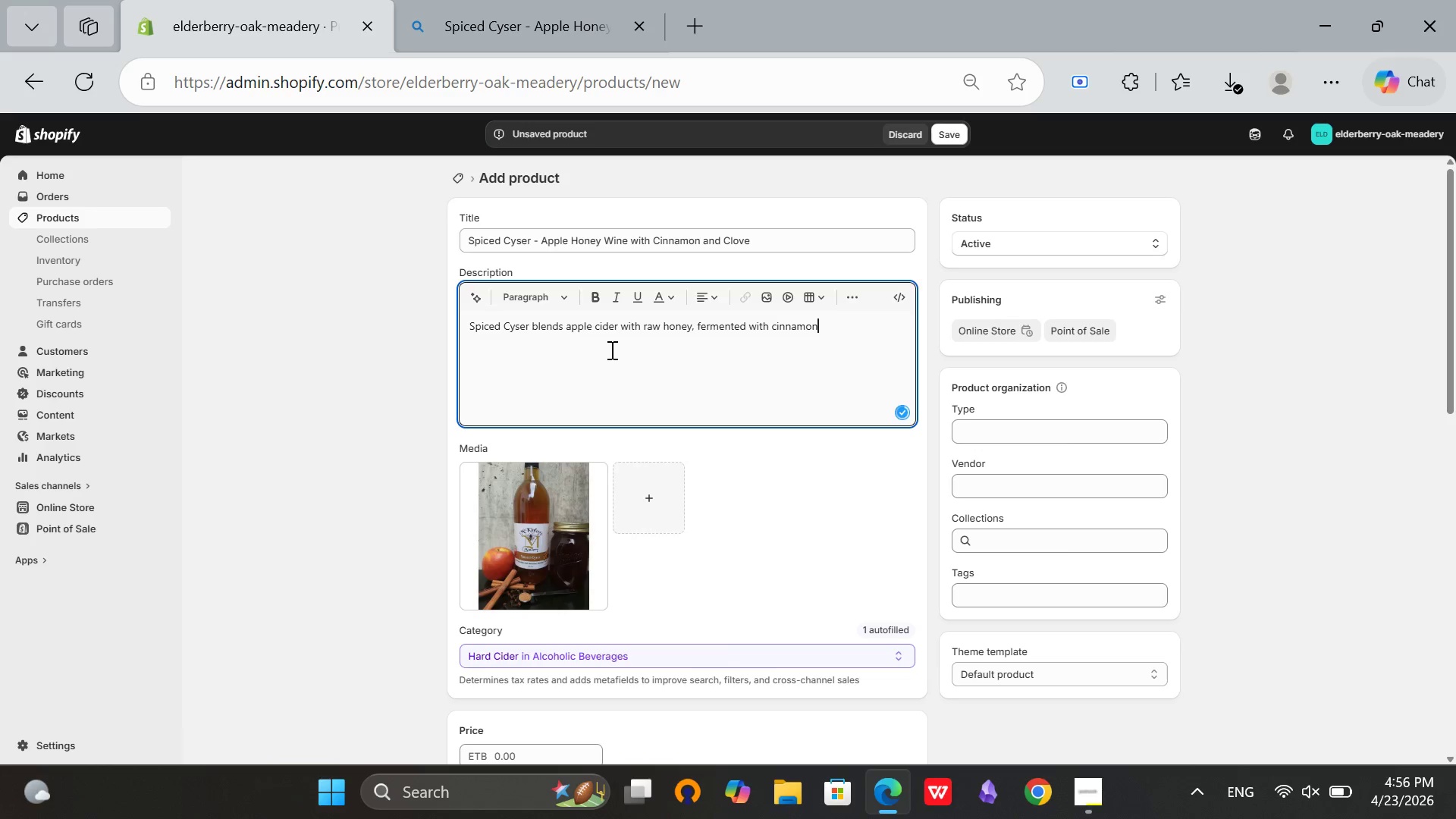 
type(, clove and orange zest. This autumn-insoired)
 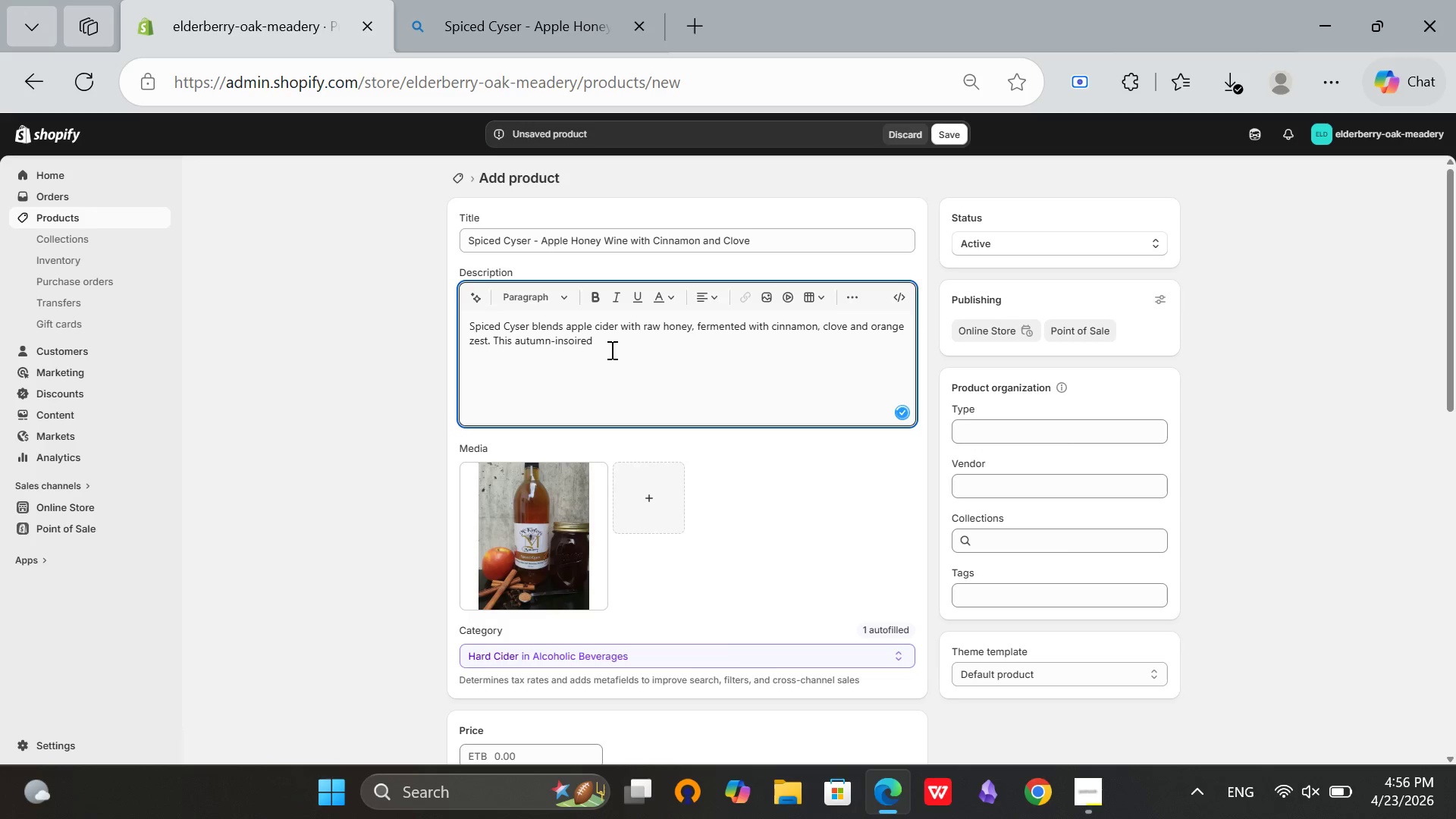 
key(ArrowLeft)
 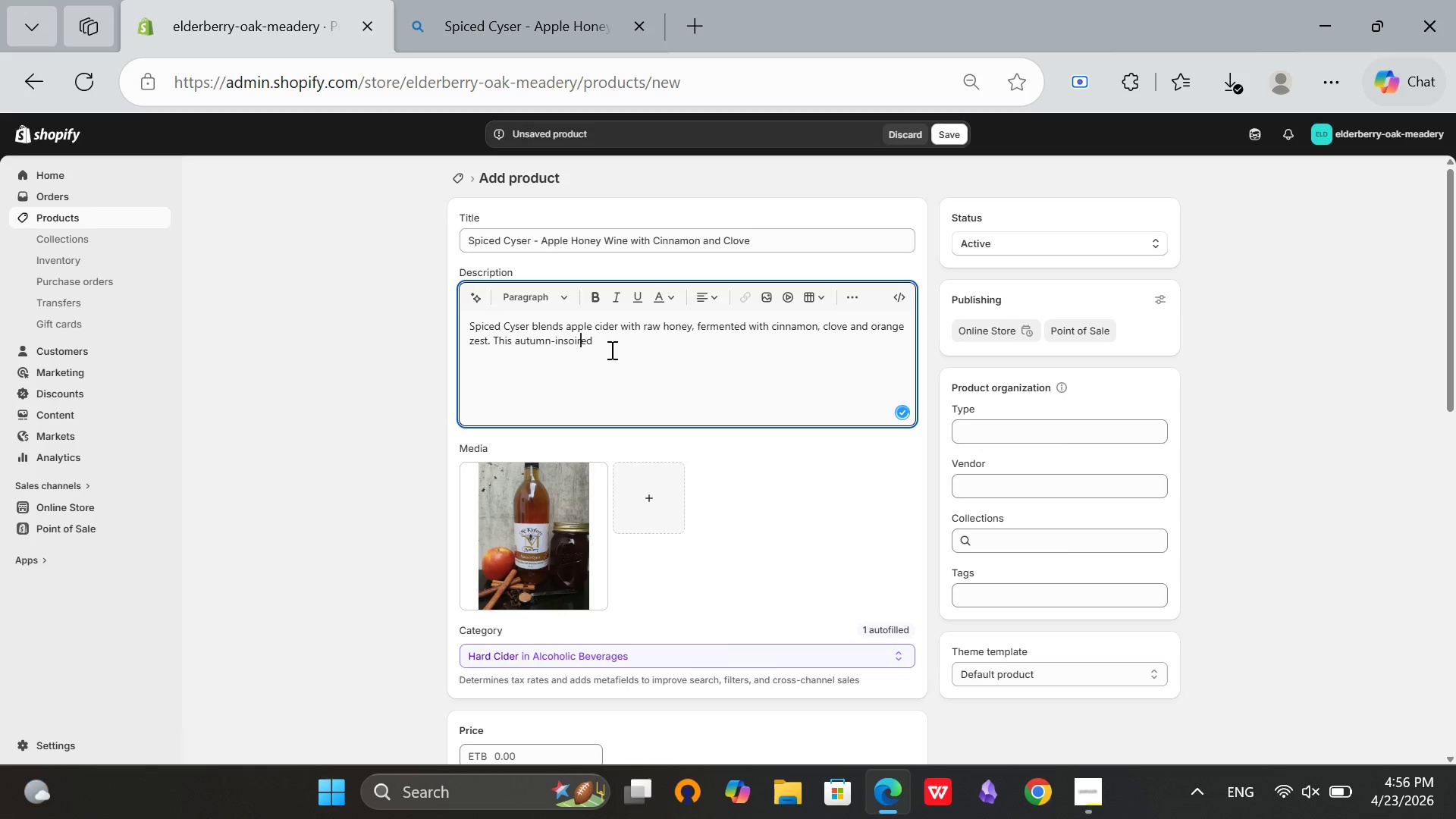 
key(ArrowLeft)
 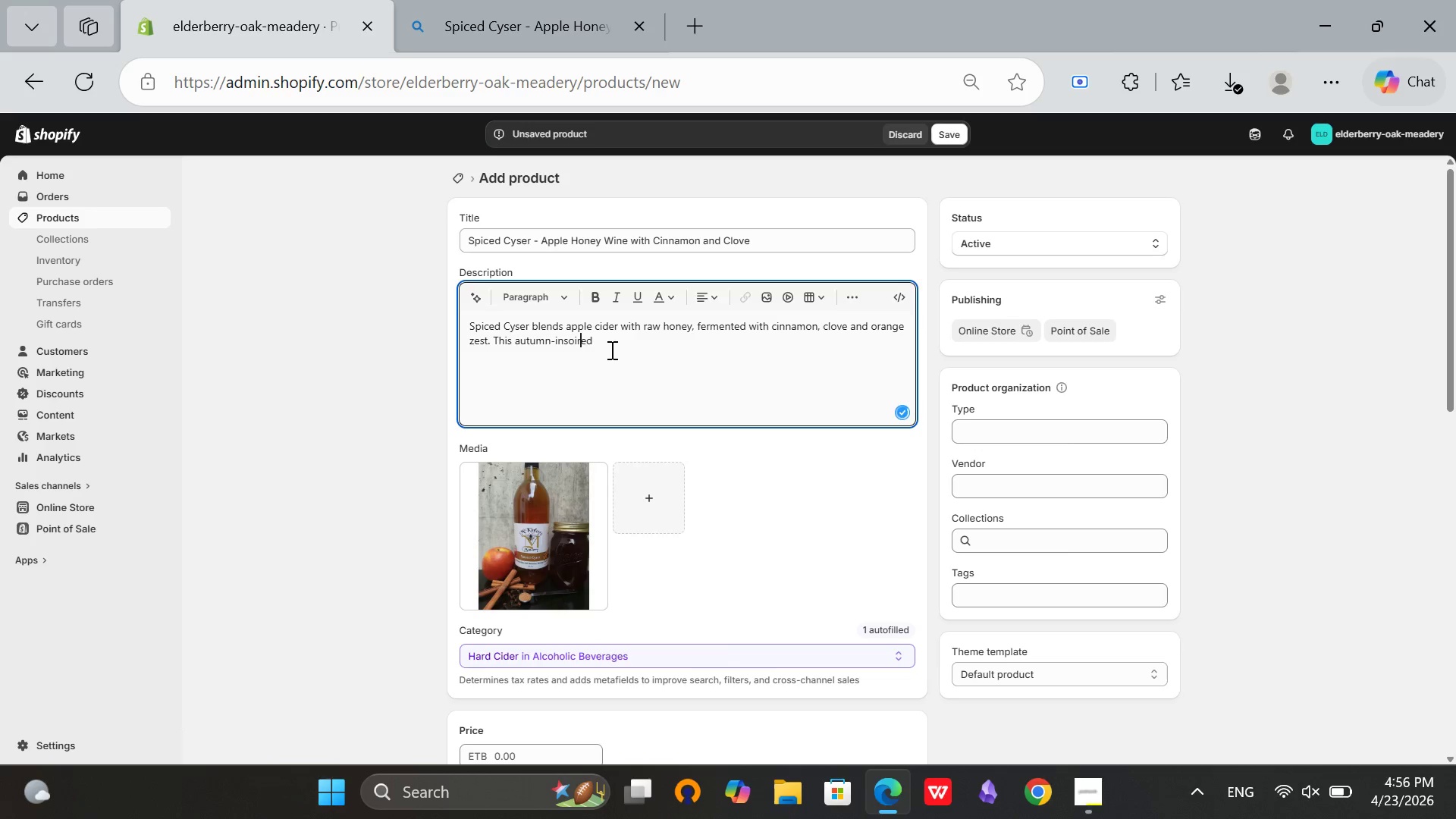 
key(ArrowLeft)
 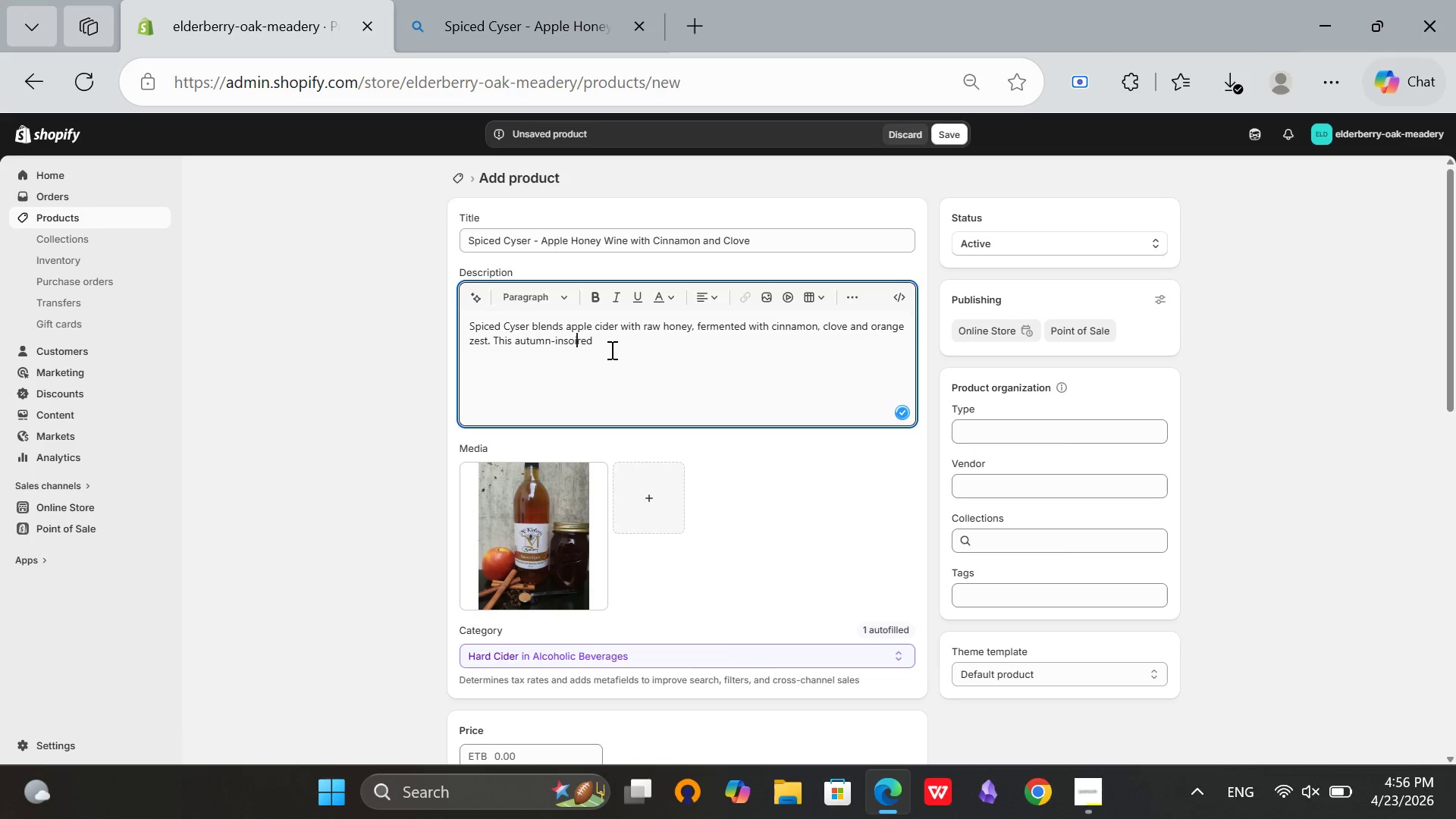 
key(ArrowLeft)
 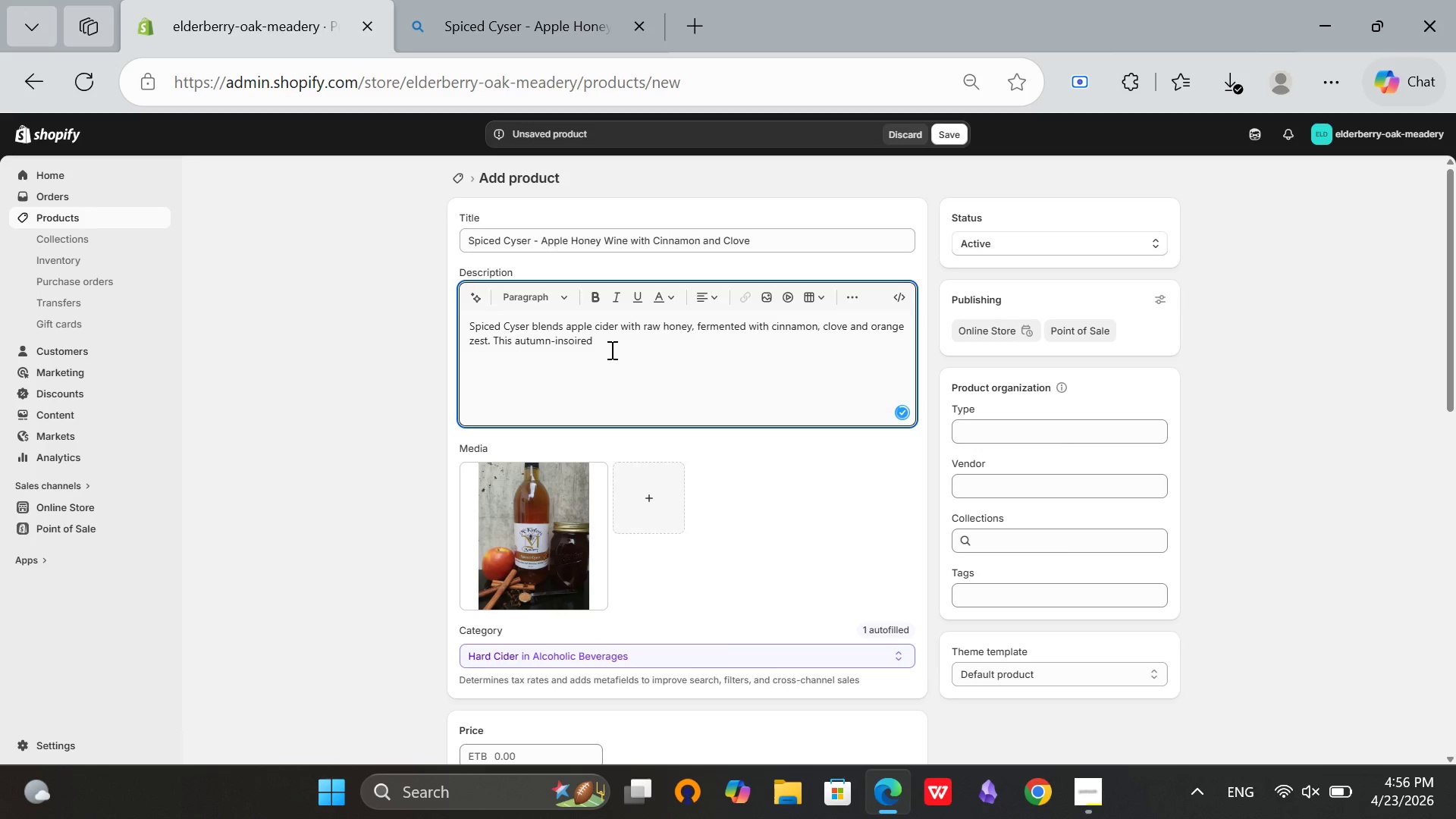 
key(Backspace)
 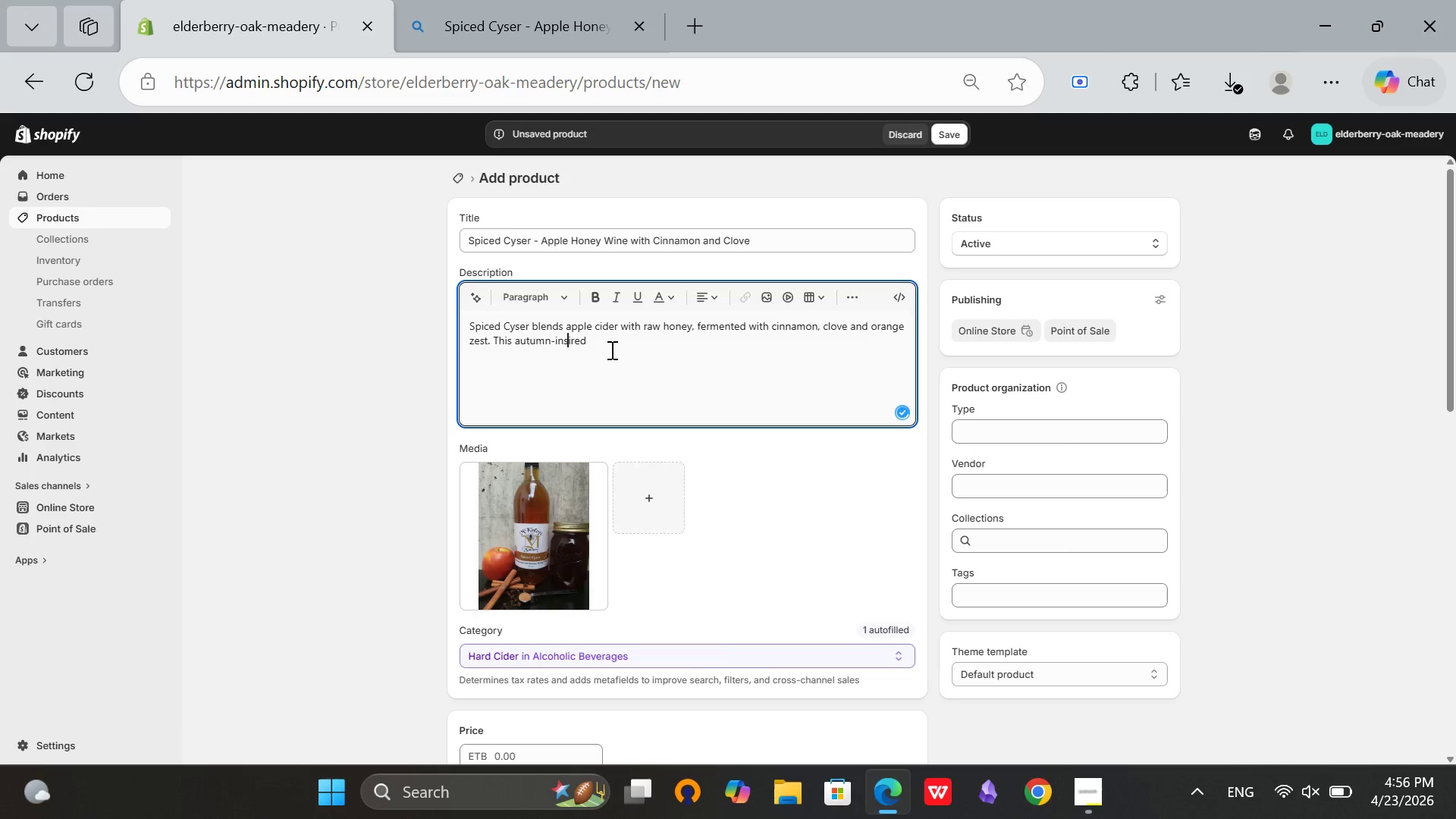 
key(O)
 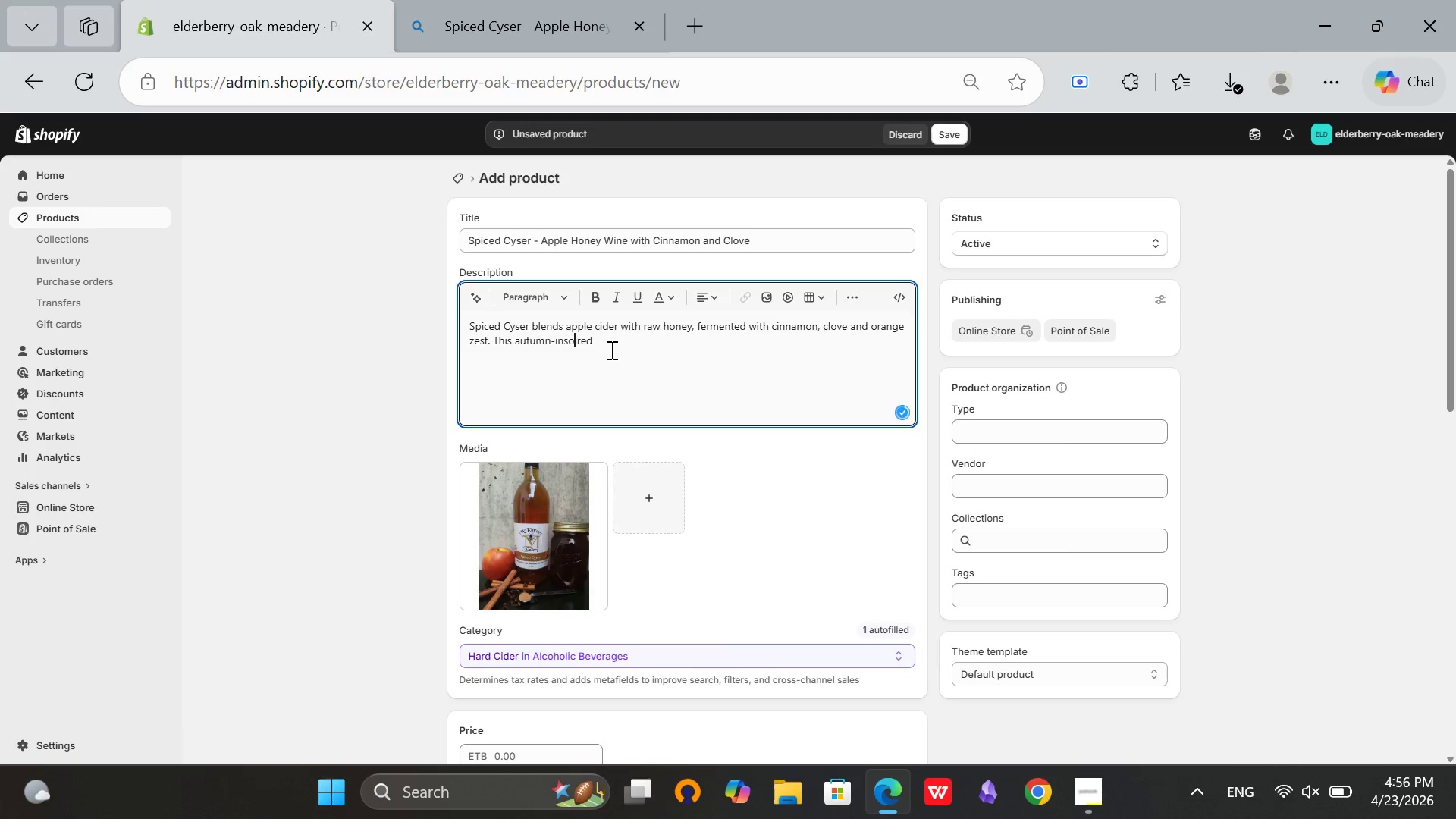 
key(Backspace)
 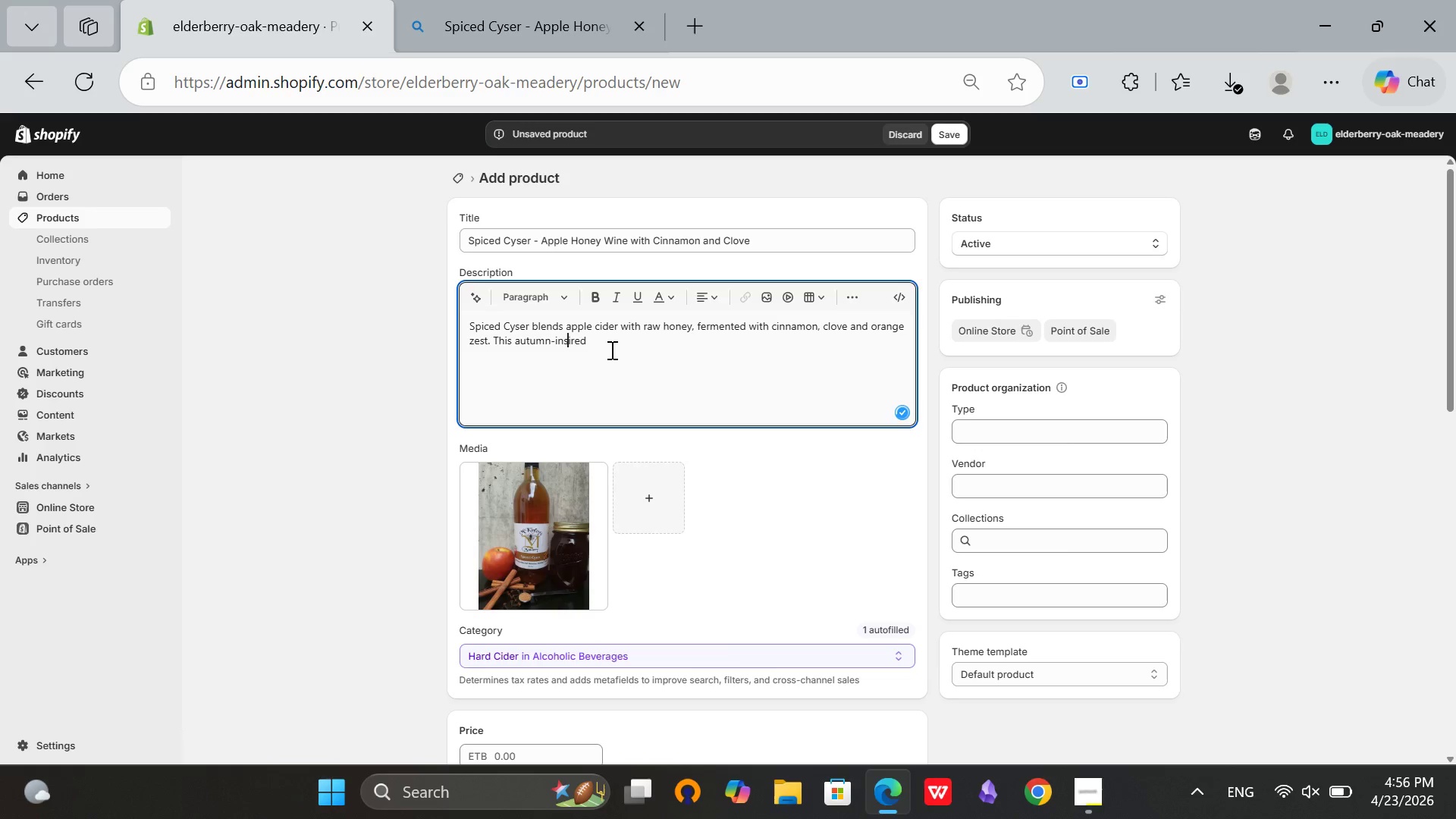 
key(P)
 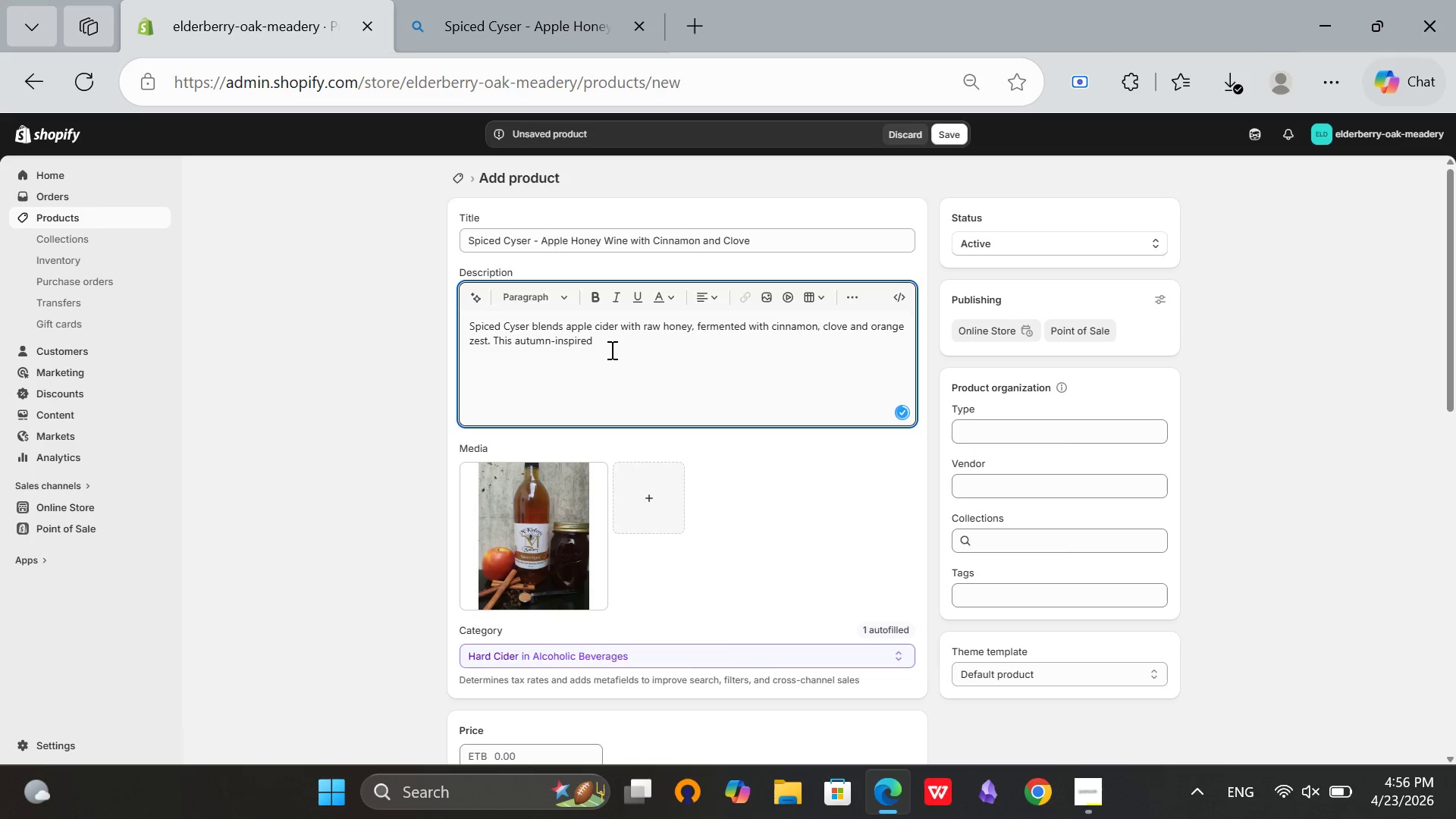 
key(ArrowRight)
 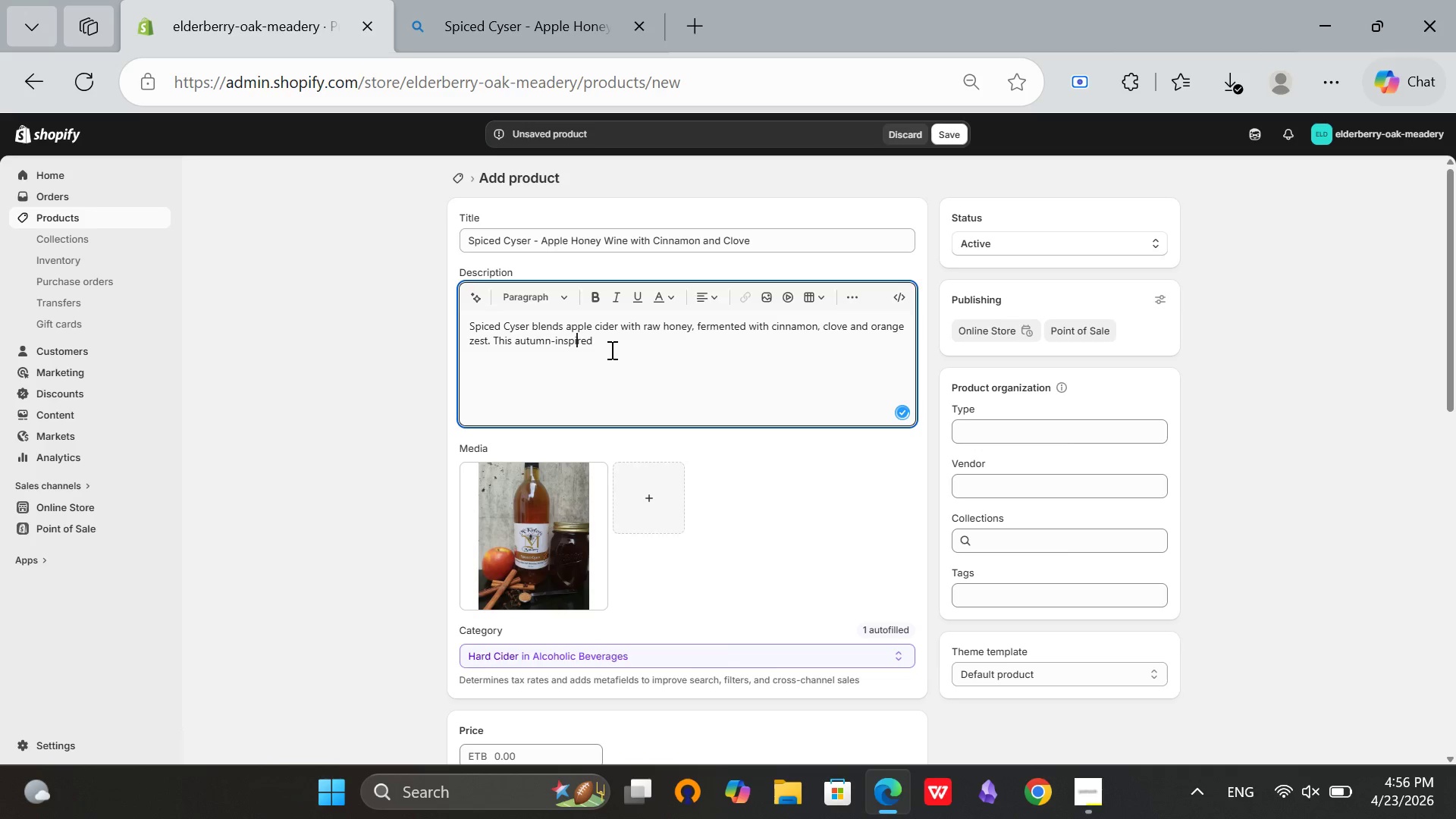 
key(ArrowRight)
 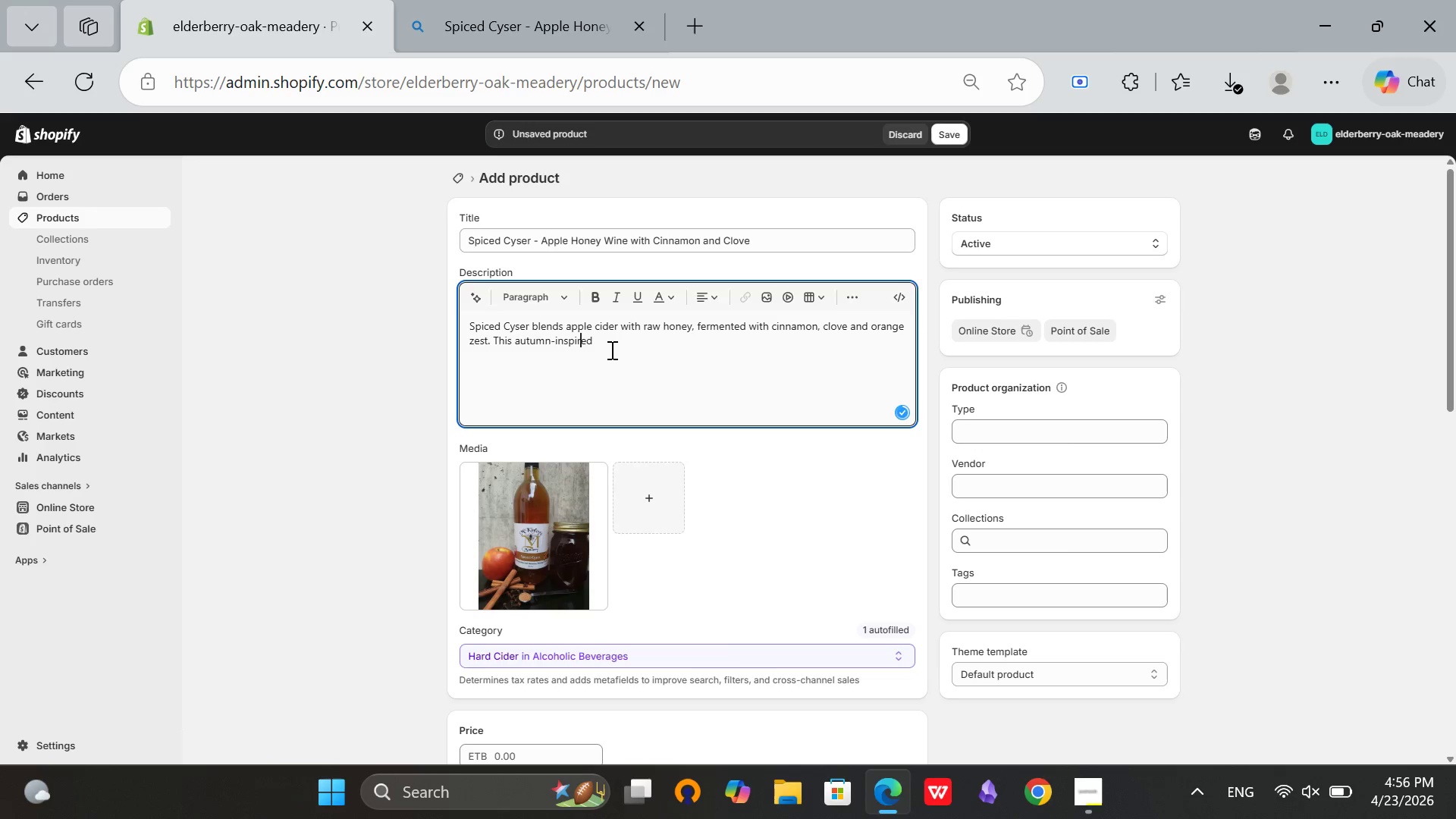 
key(ArrowRight)
 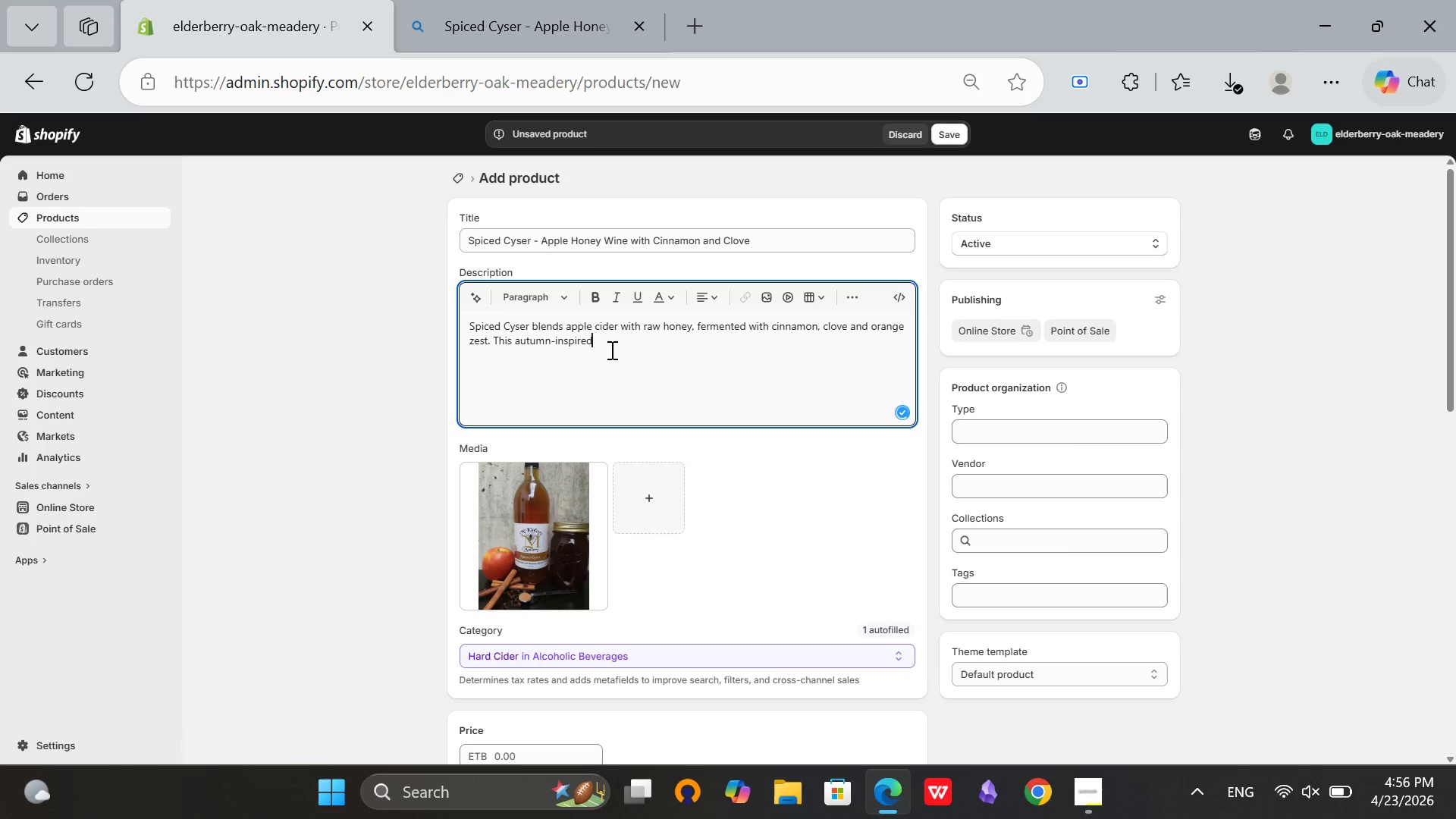 
key(ArrowRight)
 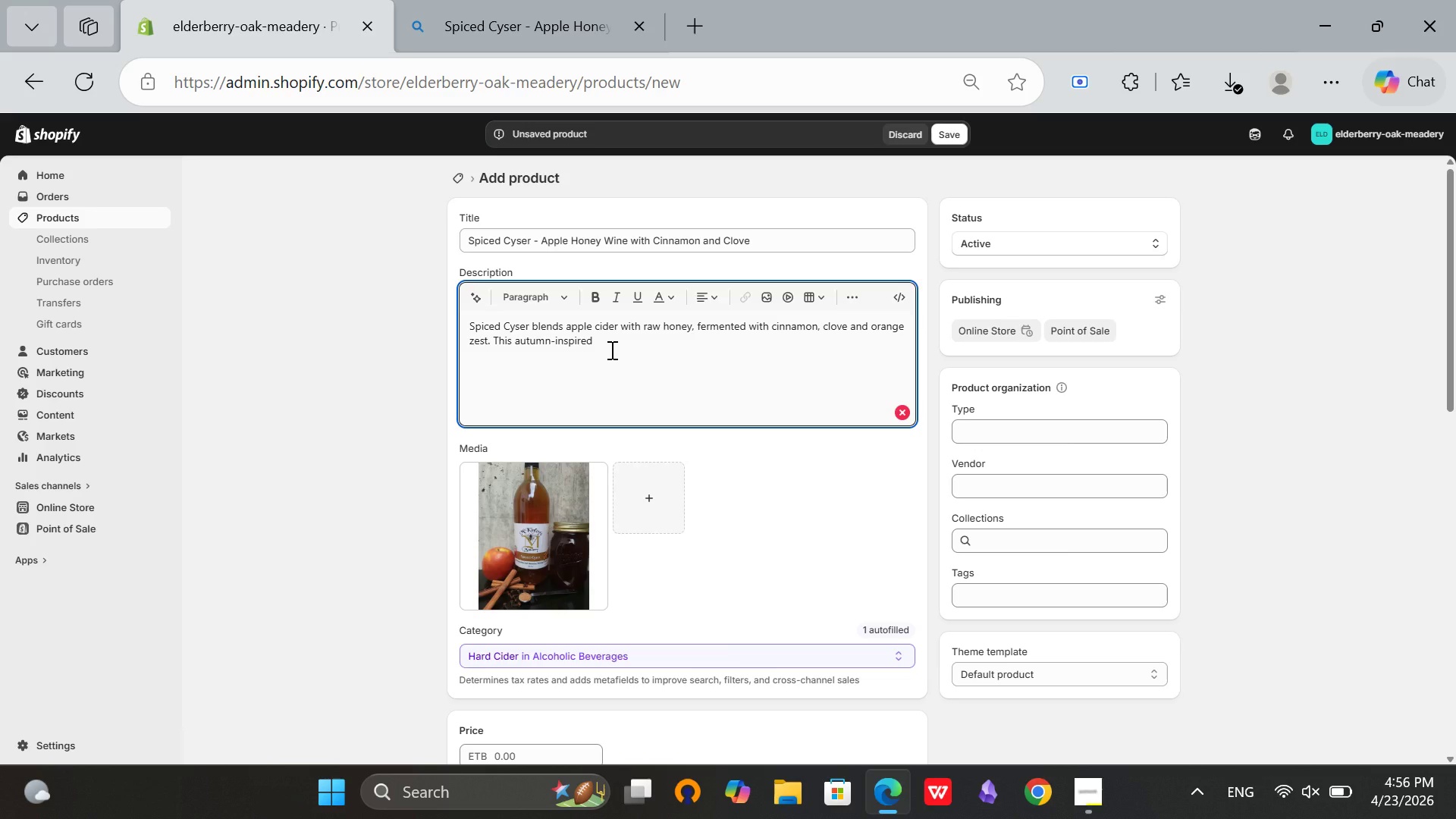 
type( mead is perfect for Thanksgiving)
 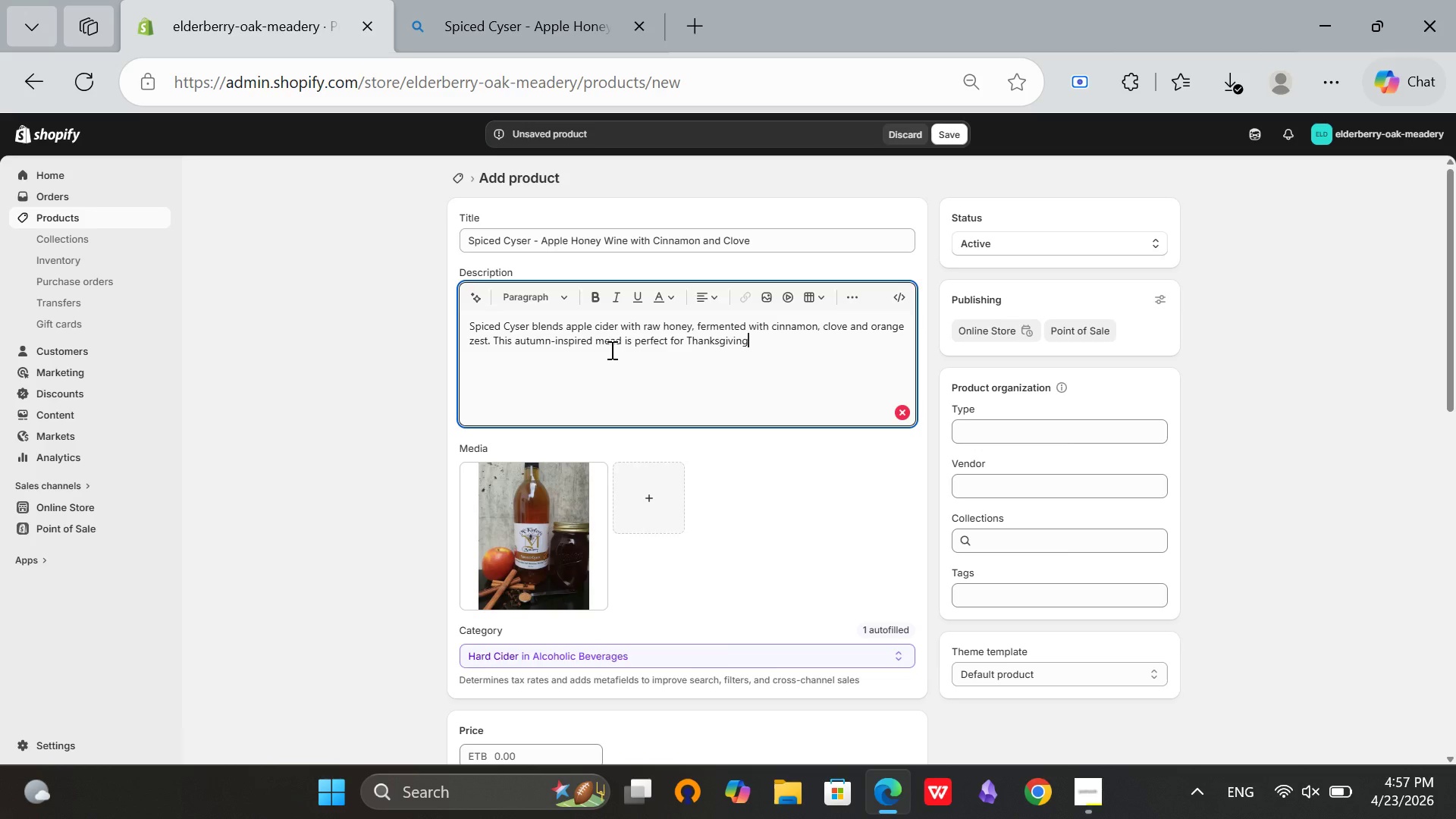 
wait(19.72)
 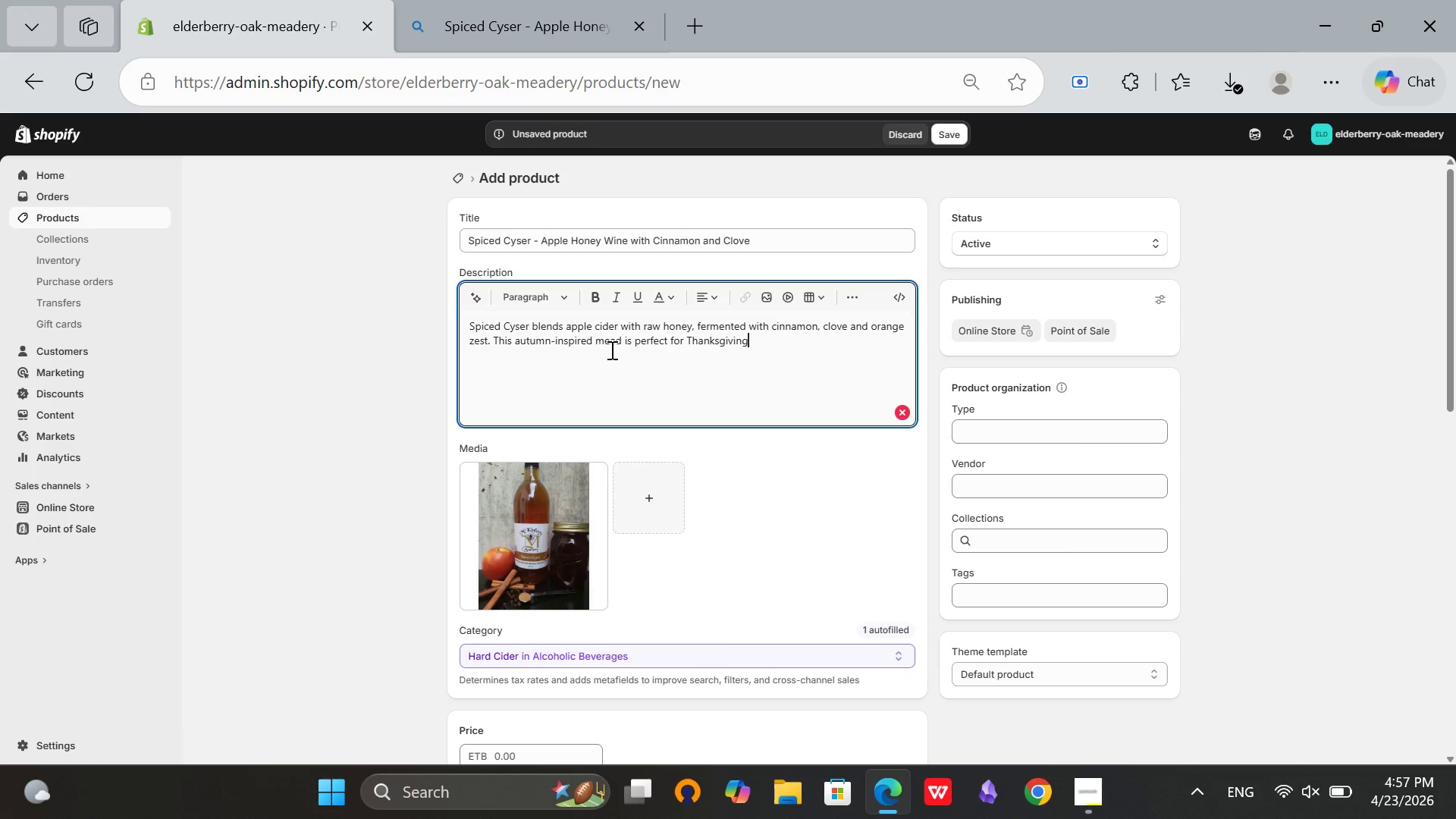 
type( or cool evenings. 11% ABV. 750M)
 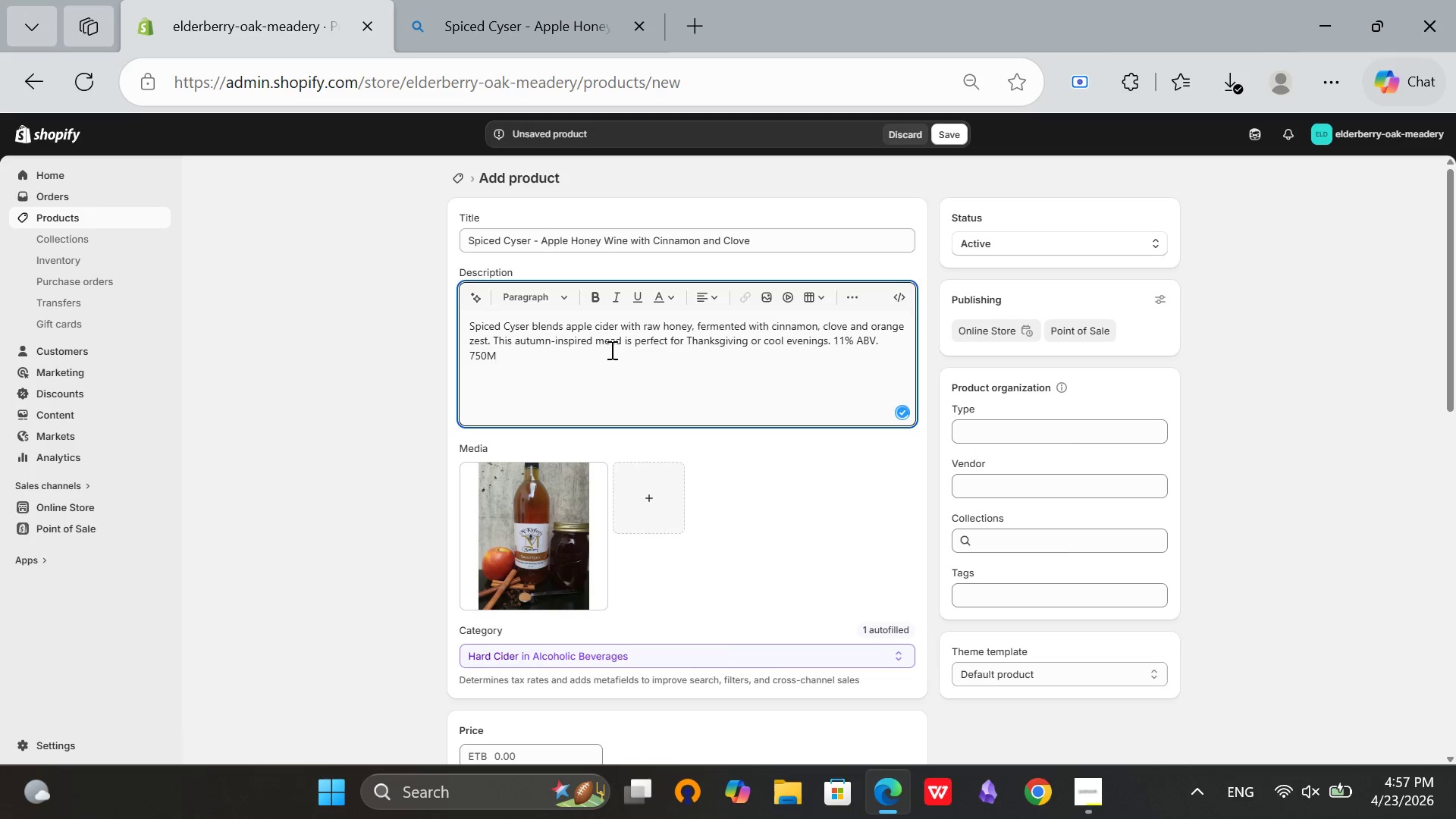 
key(Backspace)
 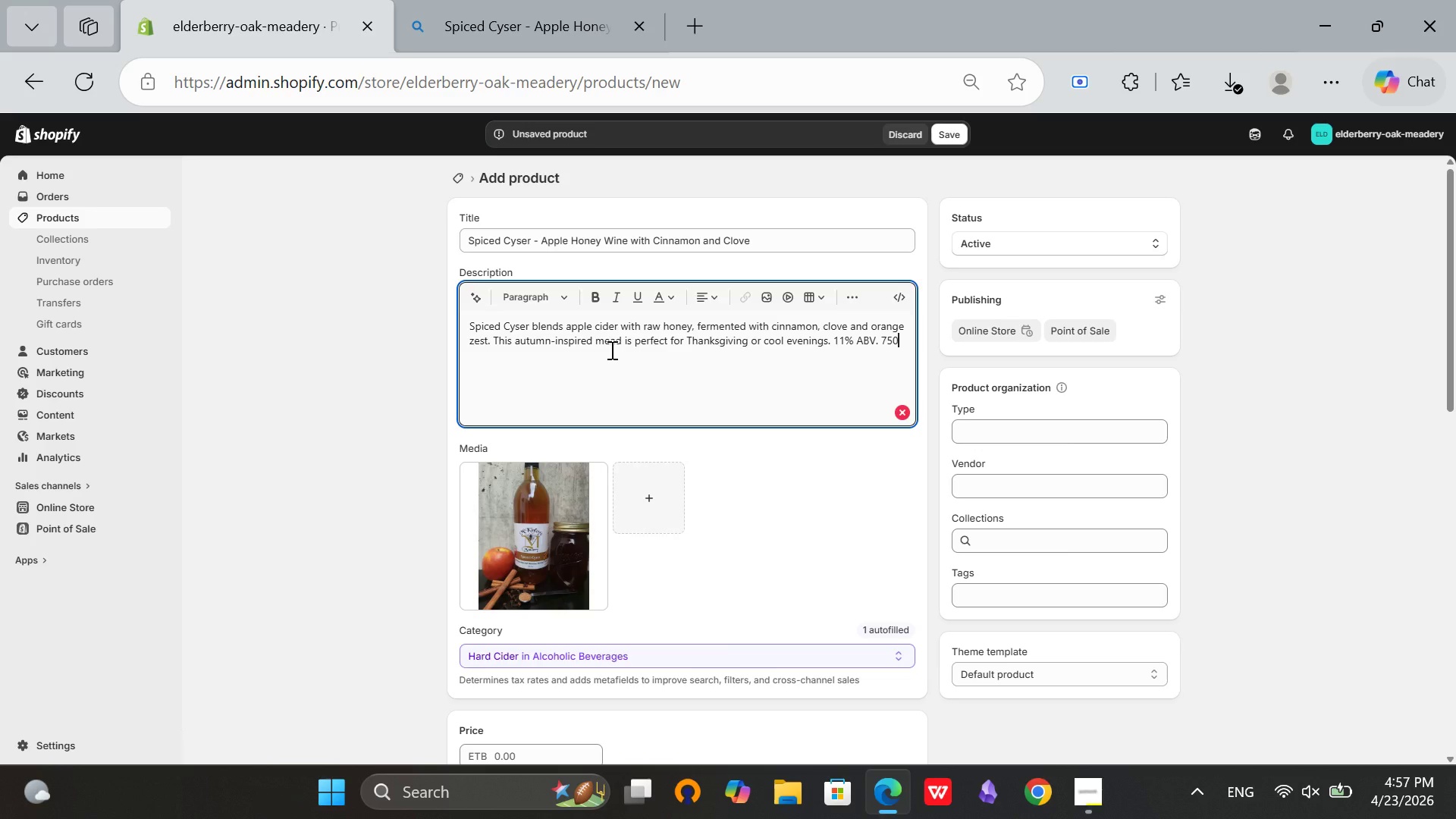 
wait(14.0)
 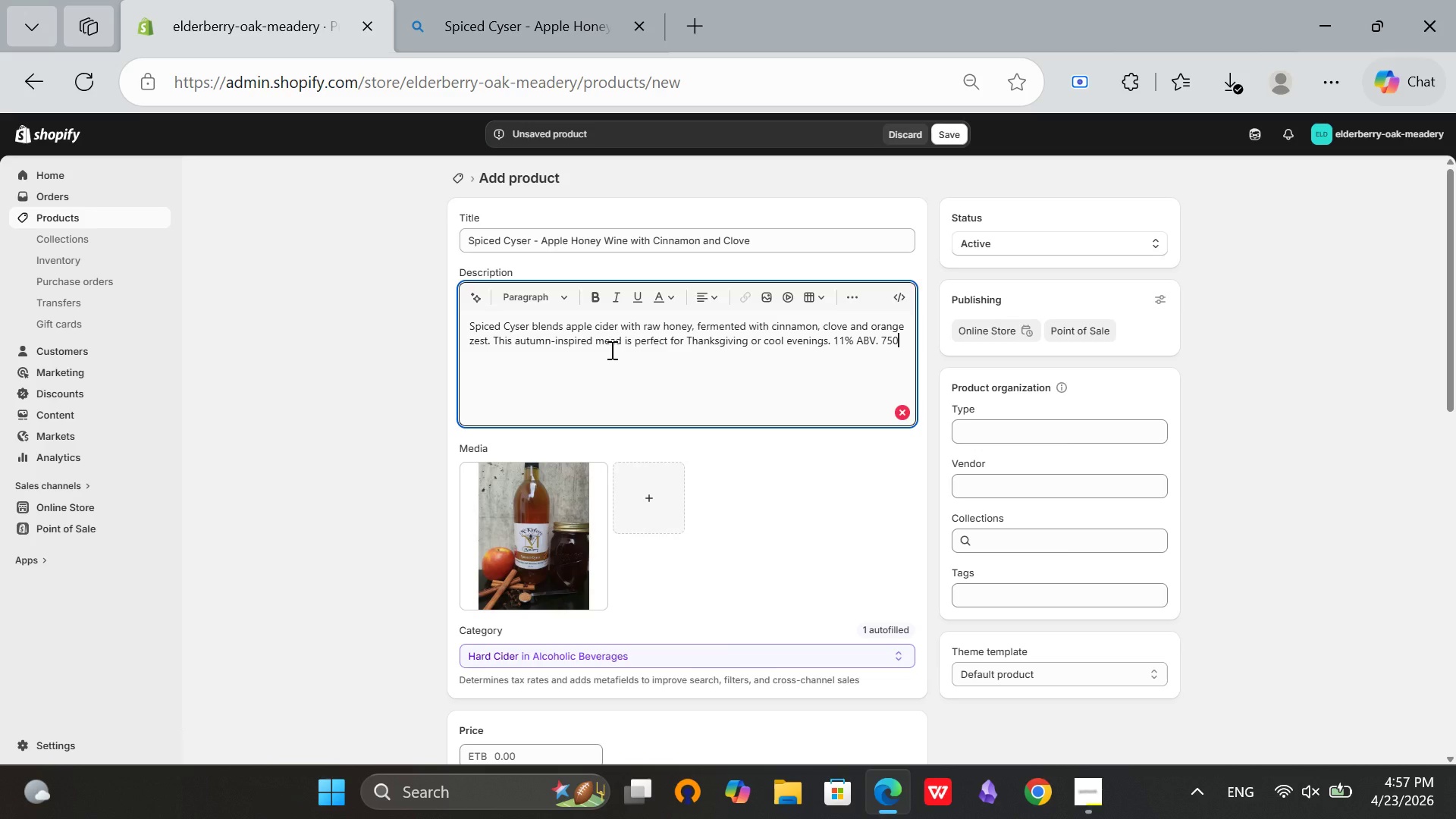 
type( ml)
 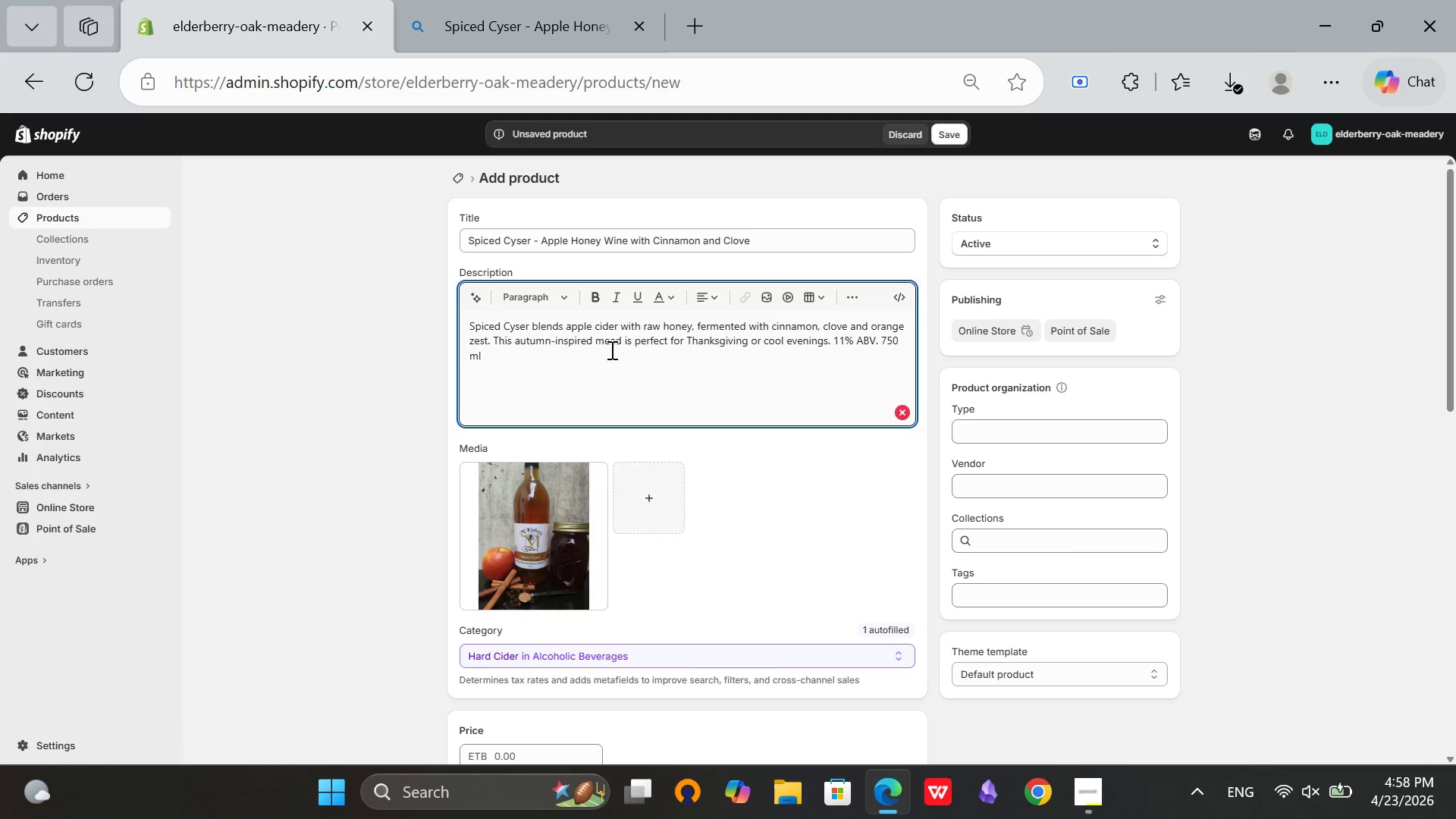 
type( bottle.)
 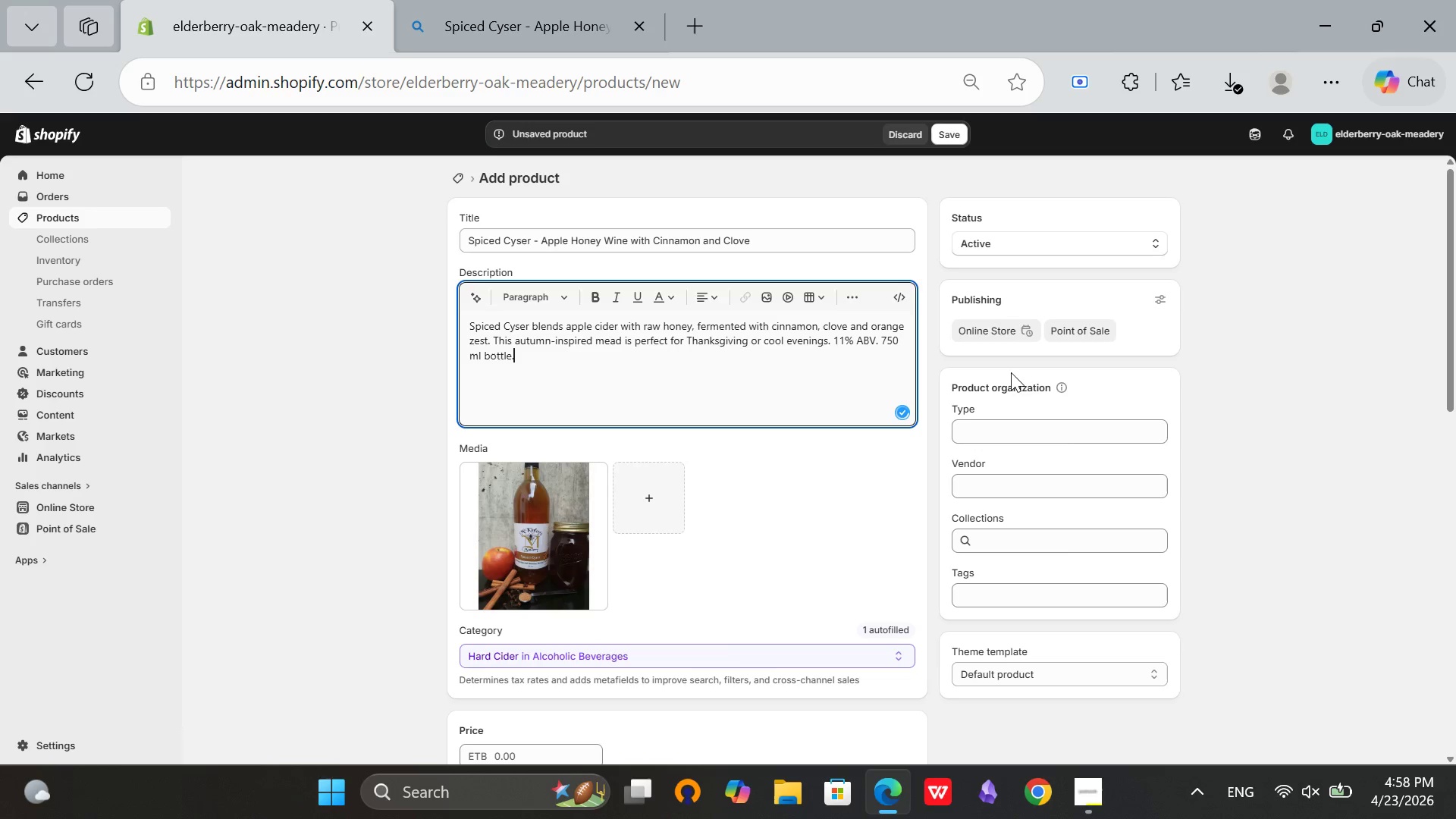 
wait(8.22)
 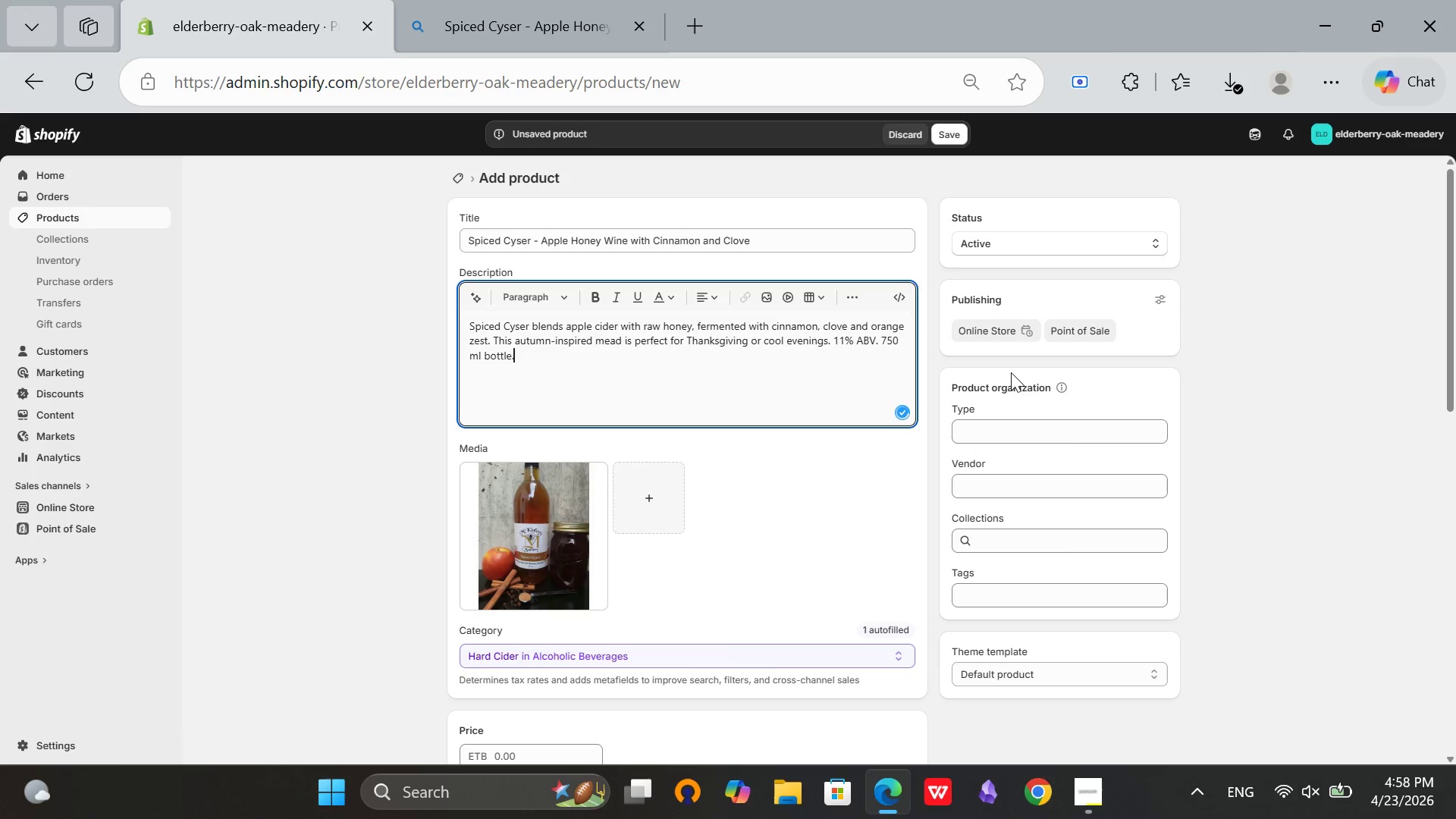 
scroll: coordinate [531, 385], scroll_direction: up, amount: 7.0
 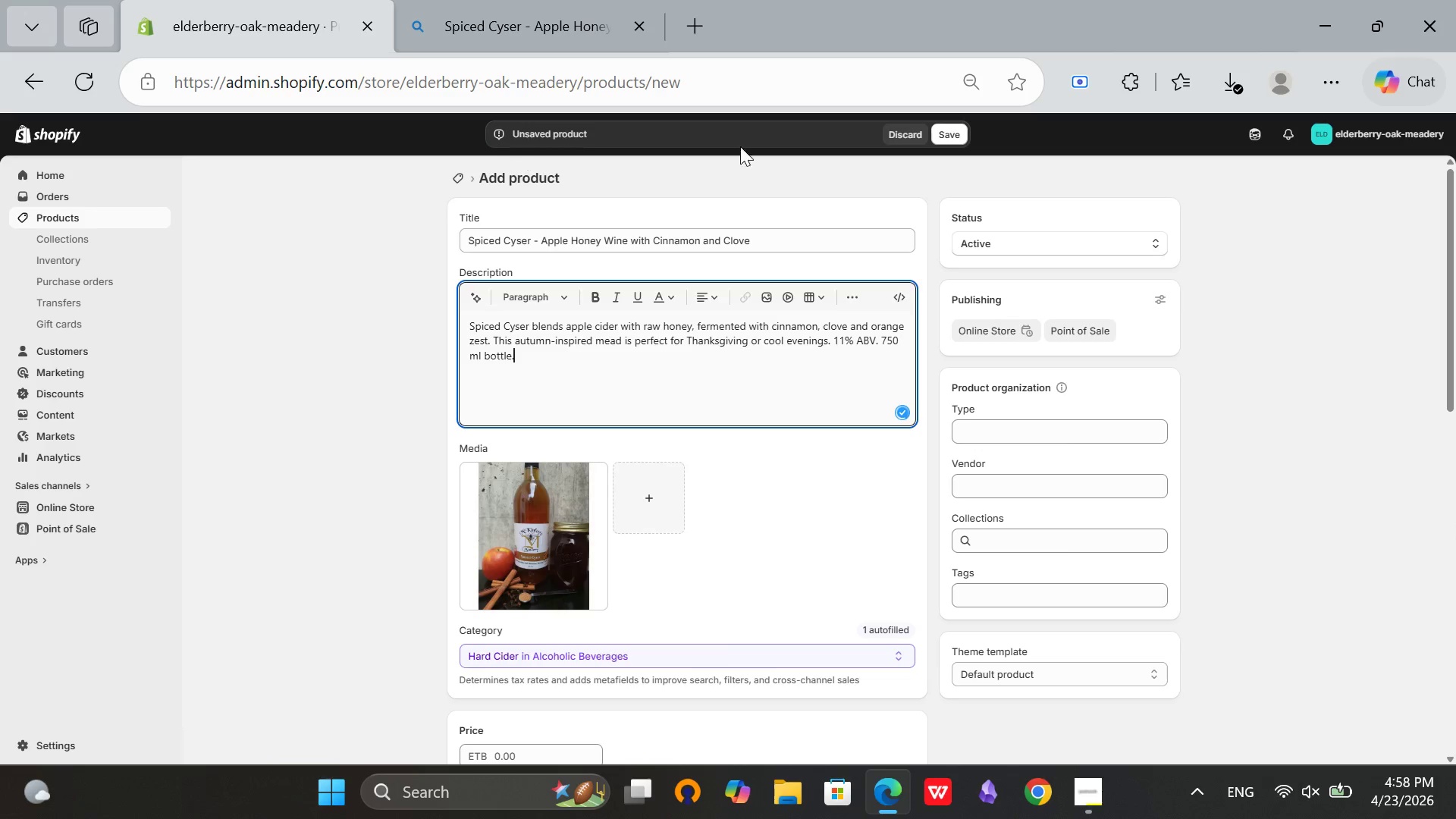 
scroll: coordinate [905, 302], scroll_direction: down, amount: 4.0
 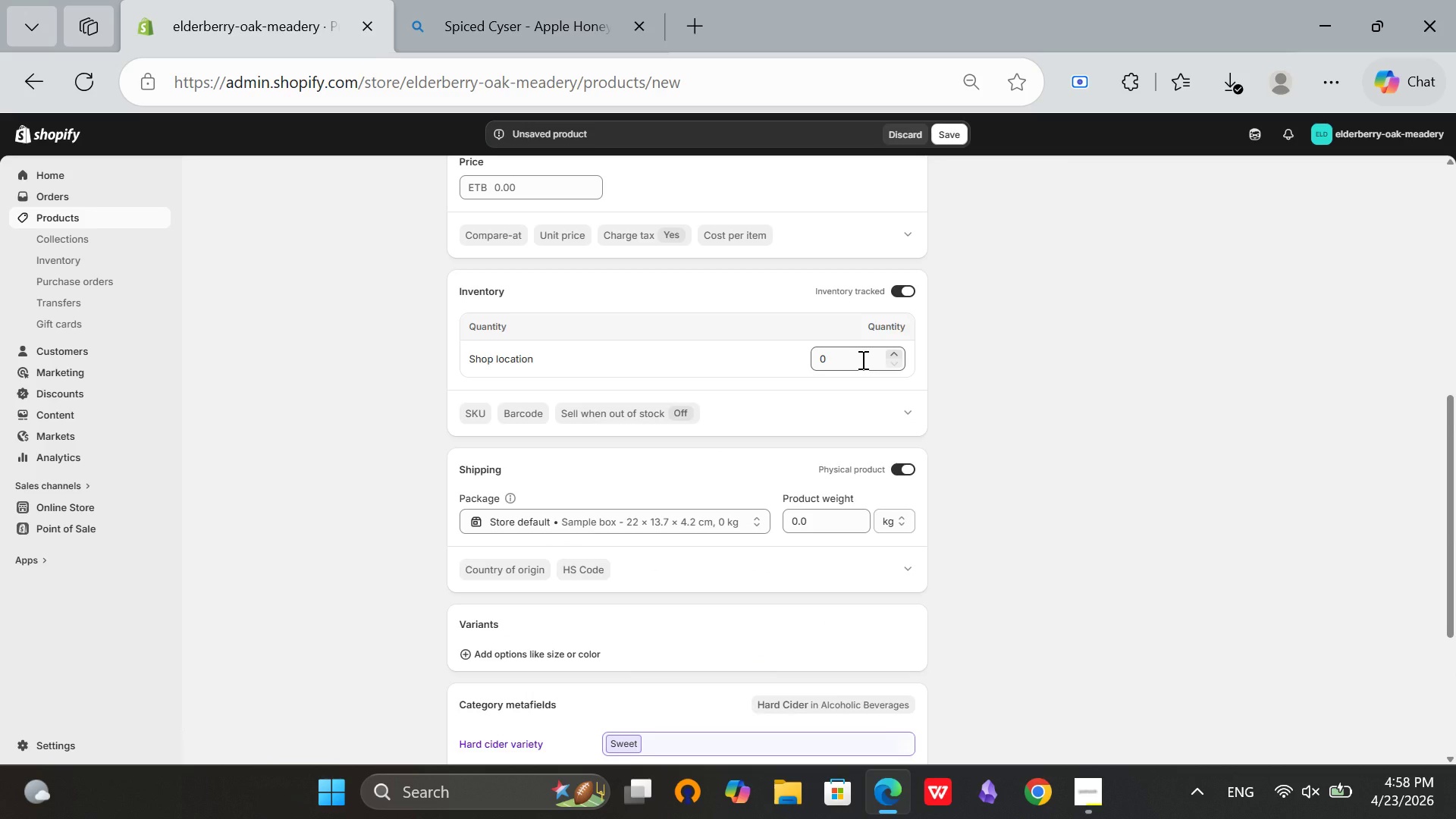 
scroll: coordinate [623, 315], scroll_direction: up, amount: 2.0
 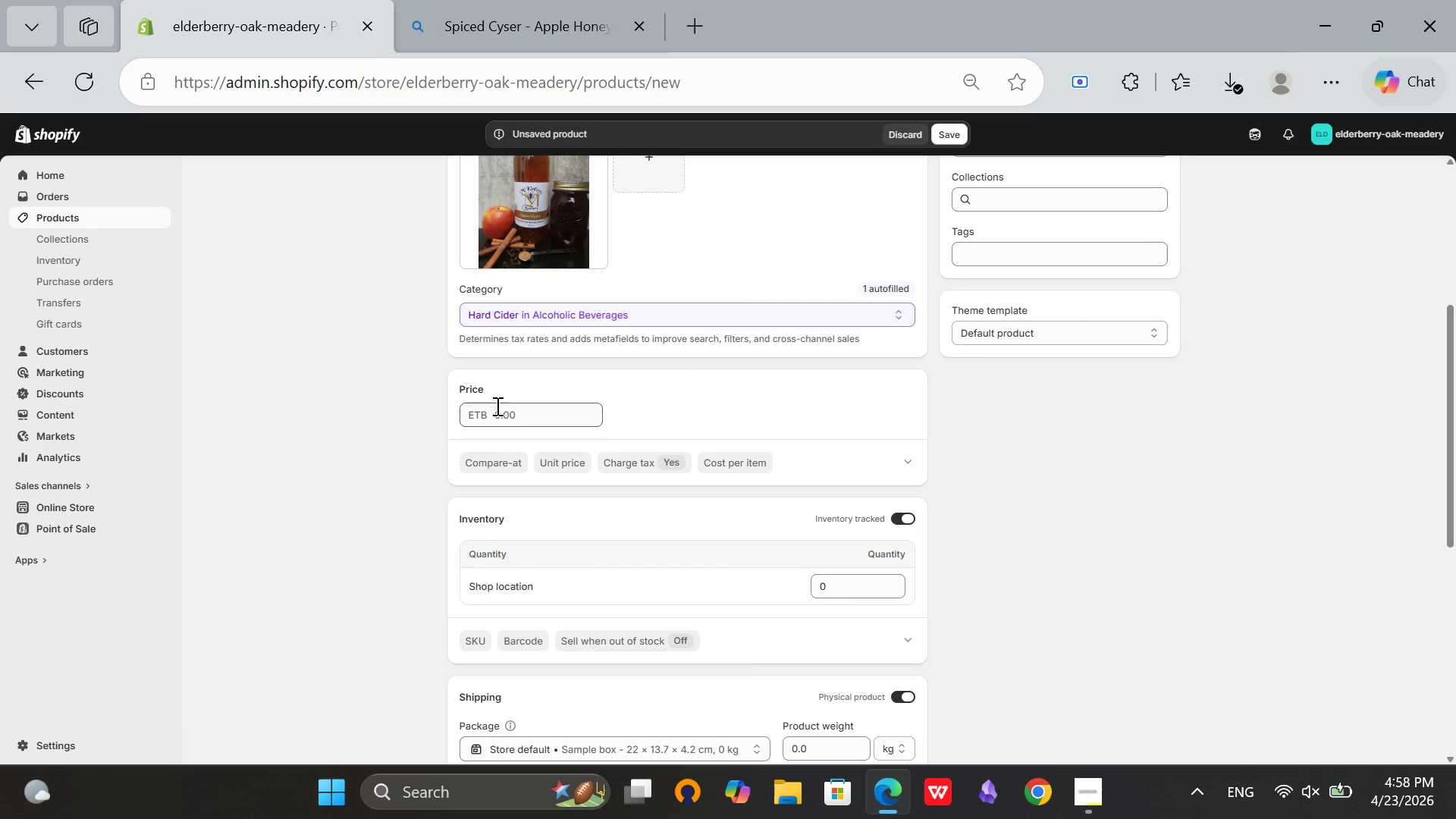 
left_click([494, 408])
 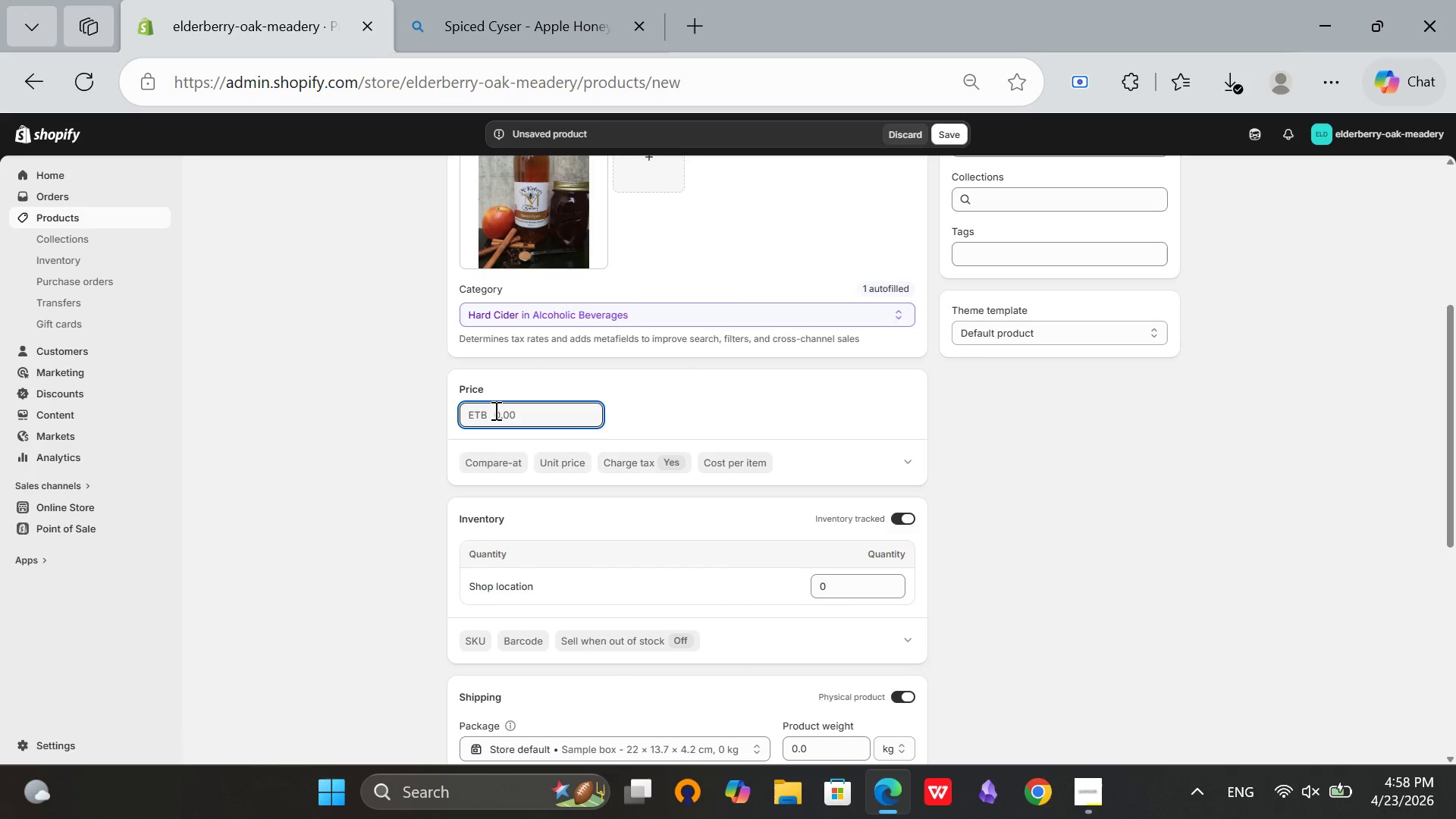 
type(28)
 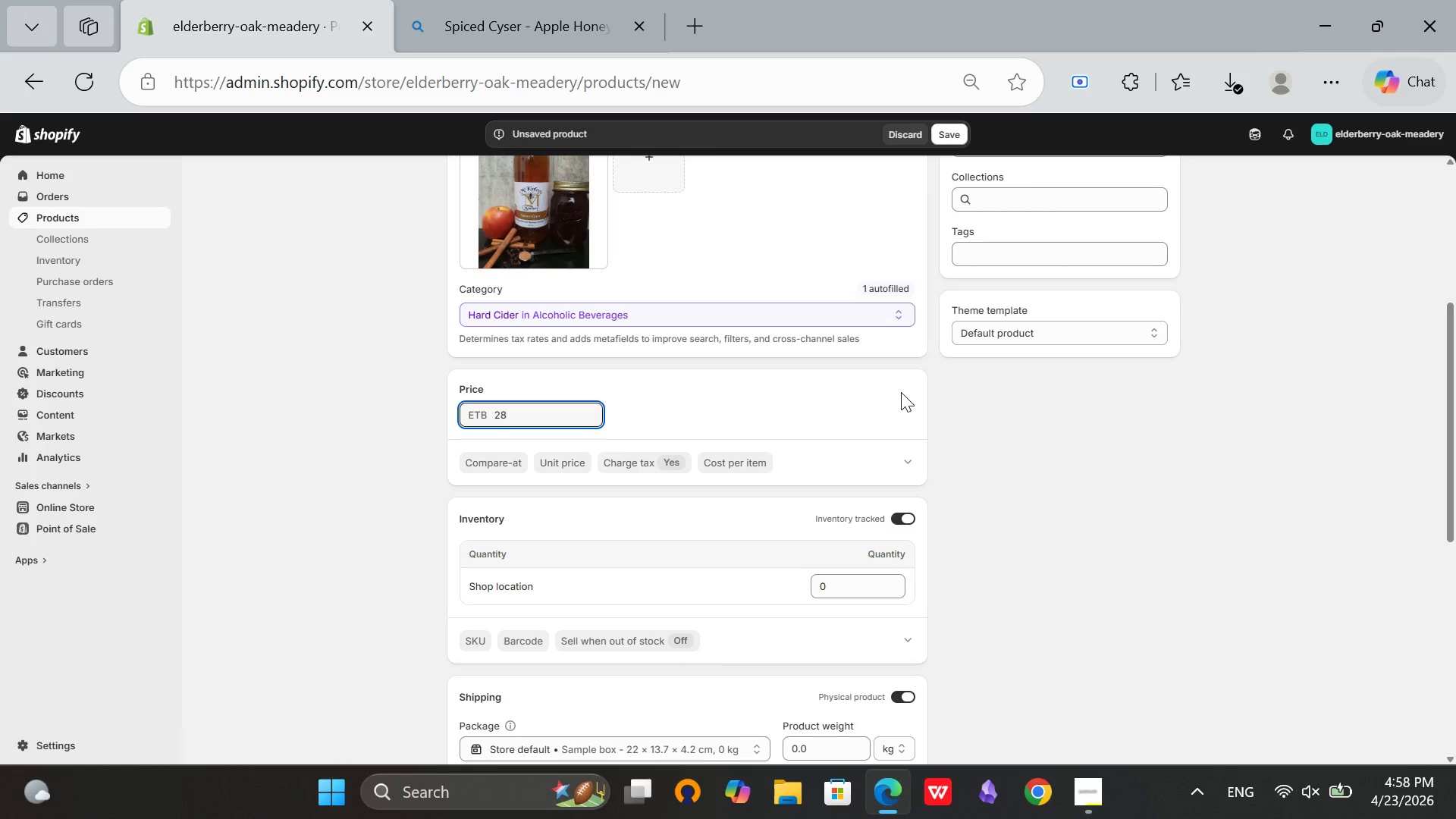 
left_click([901, 392])
 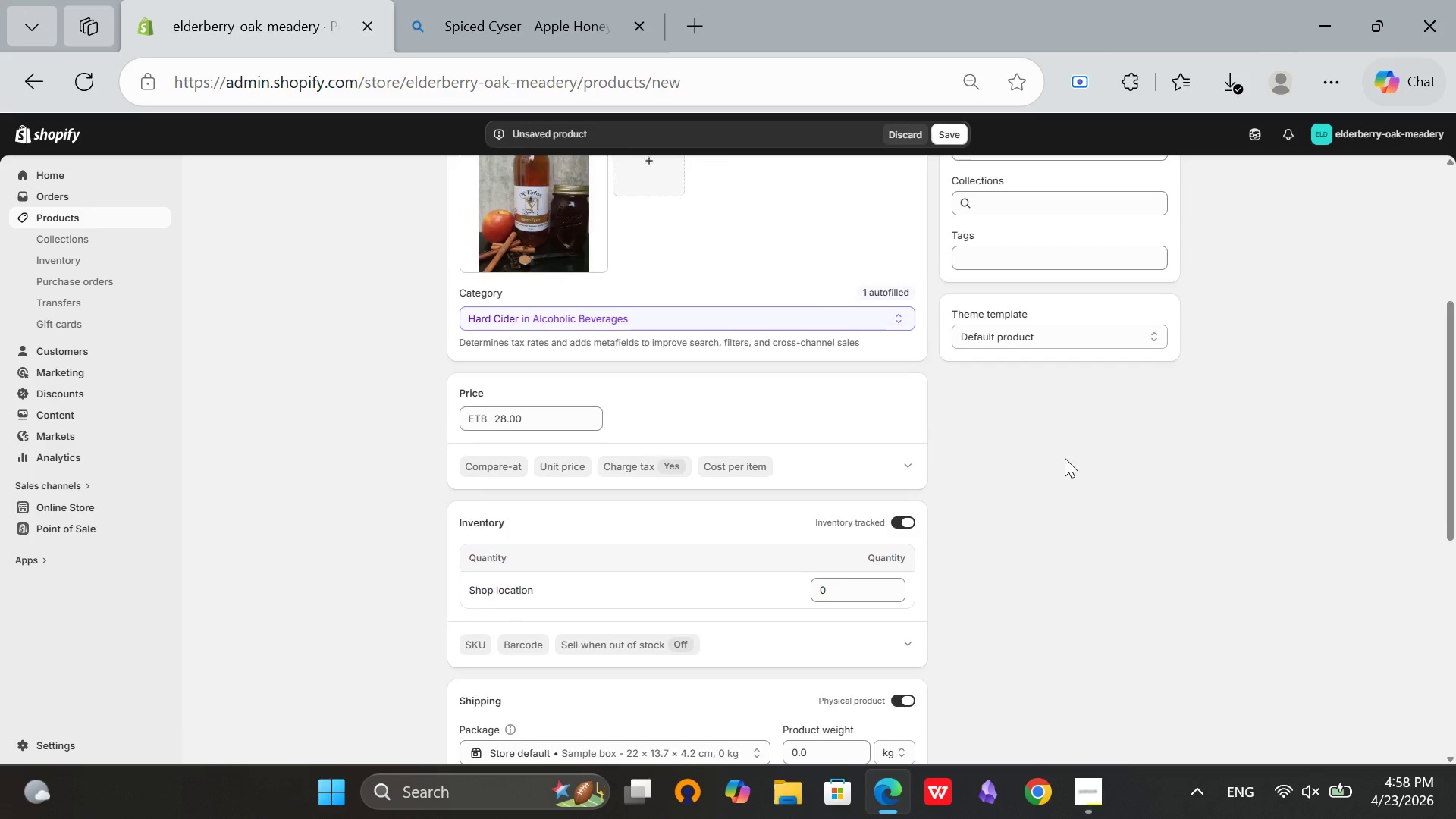 
scroll: coordinate [1065, 458], scroll_direction: up, amount: 7.0
 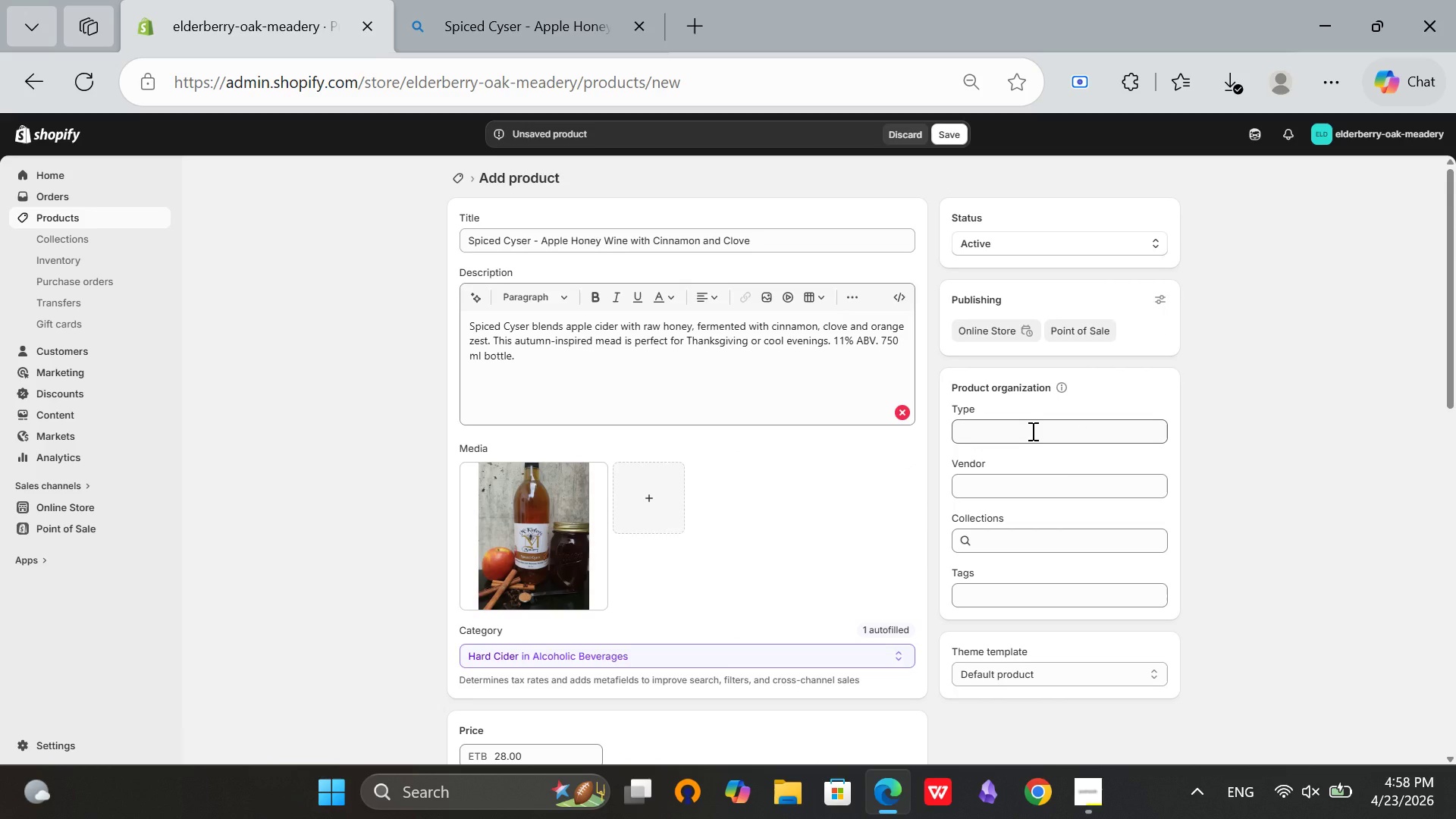 
left_click([1031, 430])
 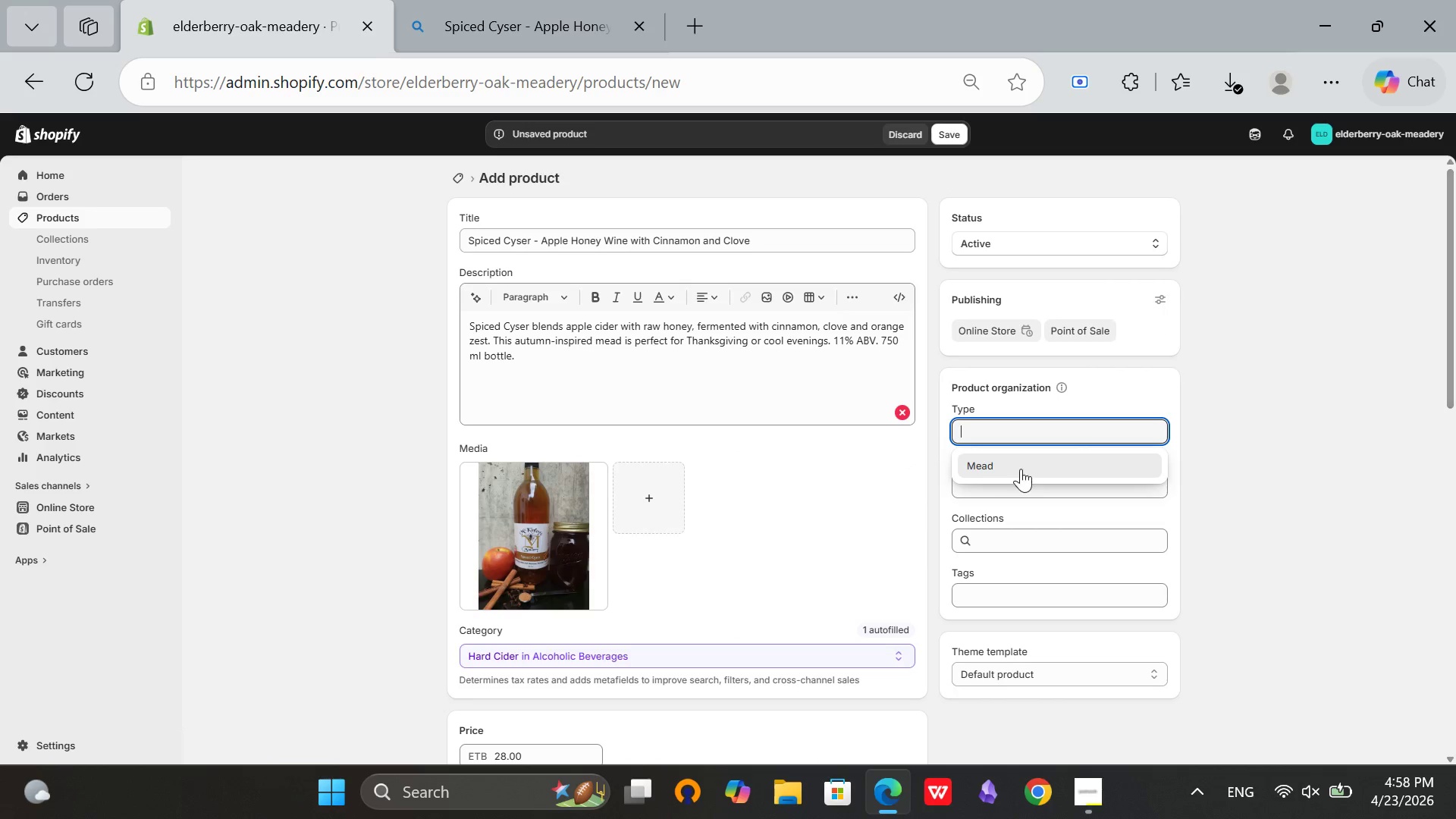 
left_click([1021, 469])
 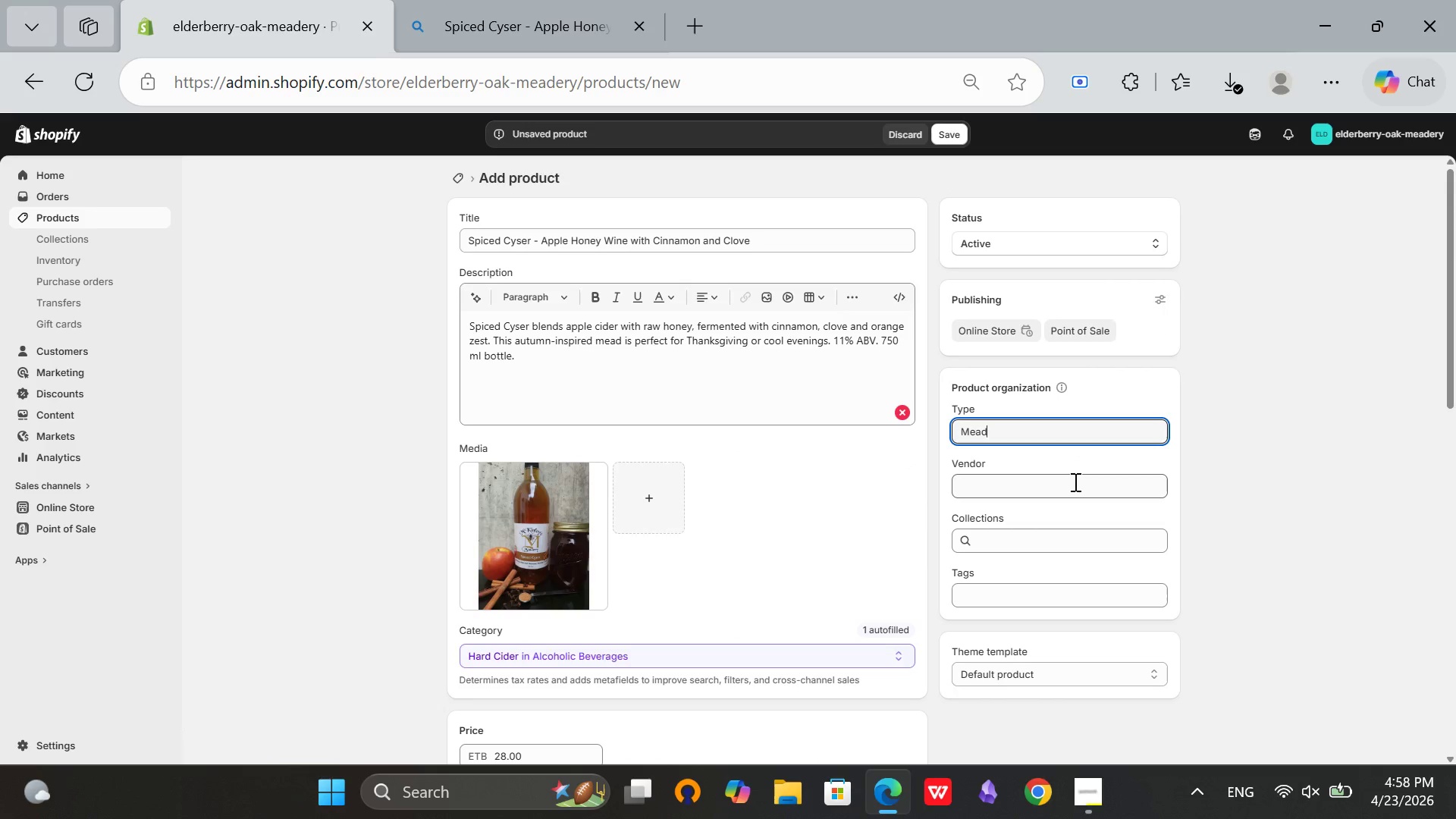 
left_click([1074, 482])
 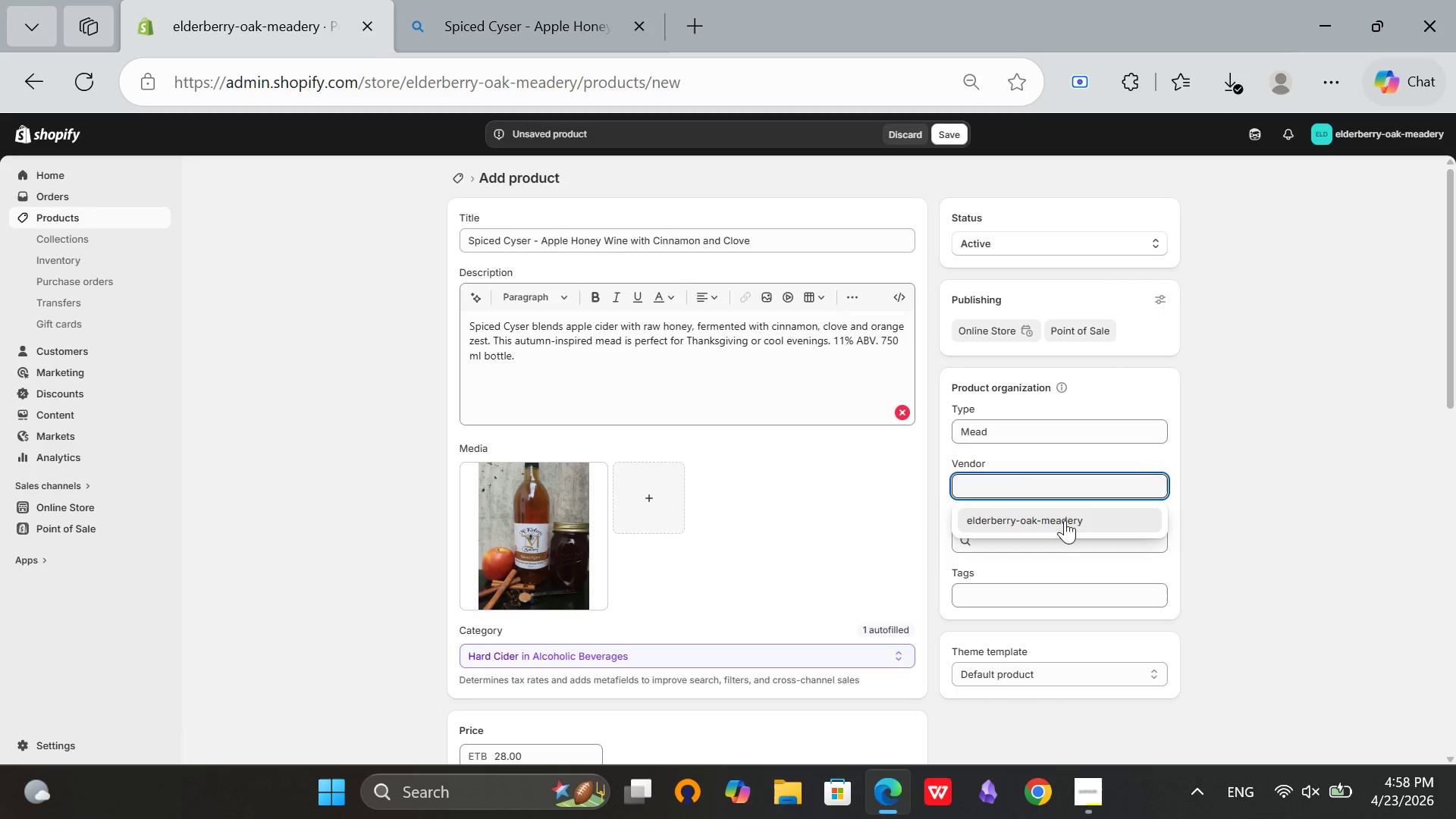 
left_click([1065, 520])
 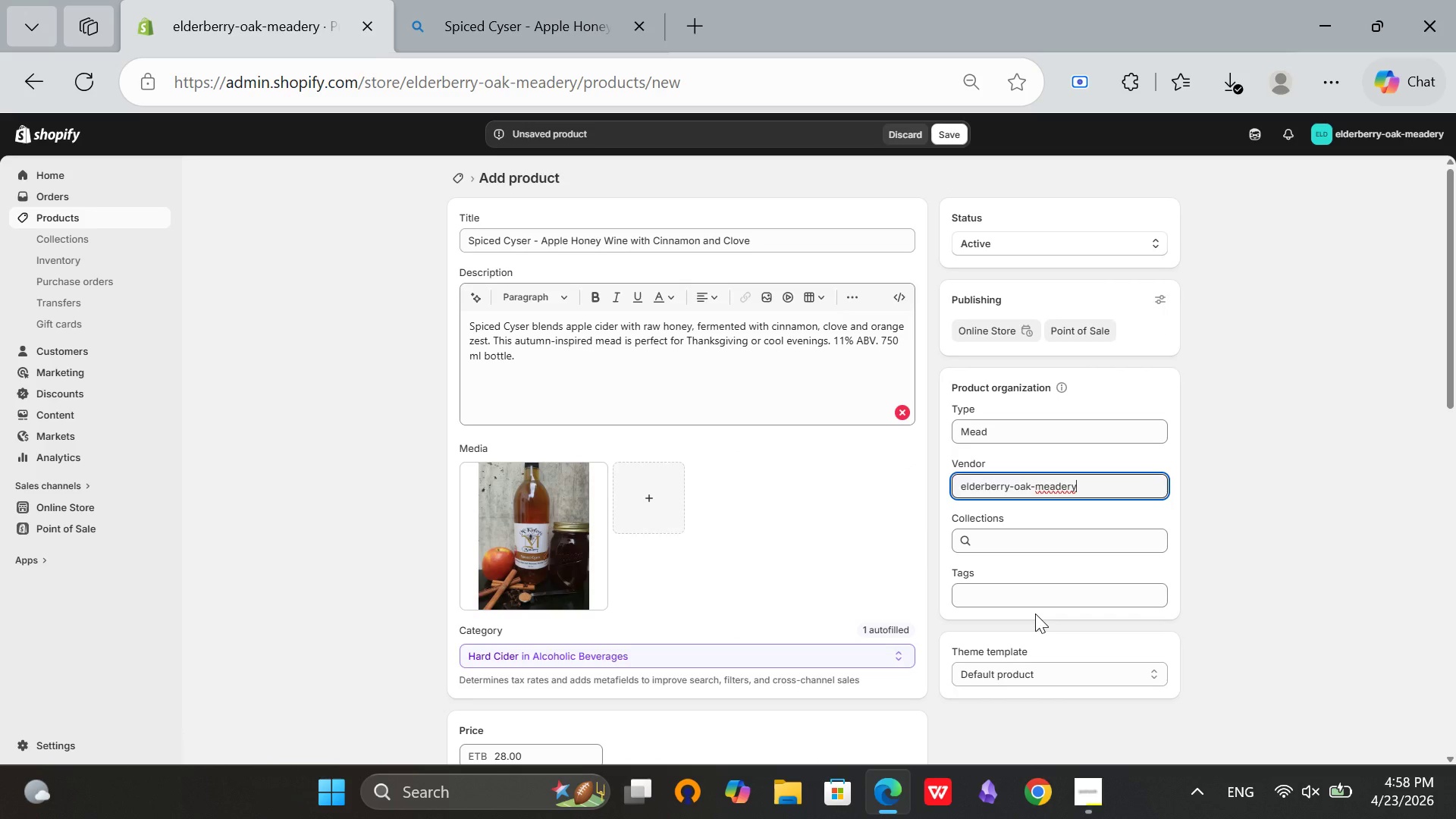 
left_click([1033, 604])
 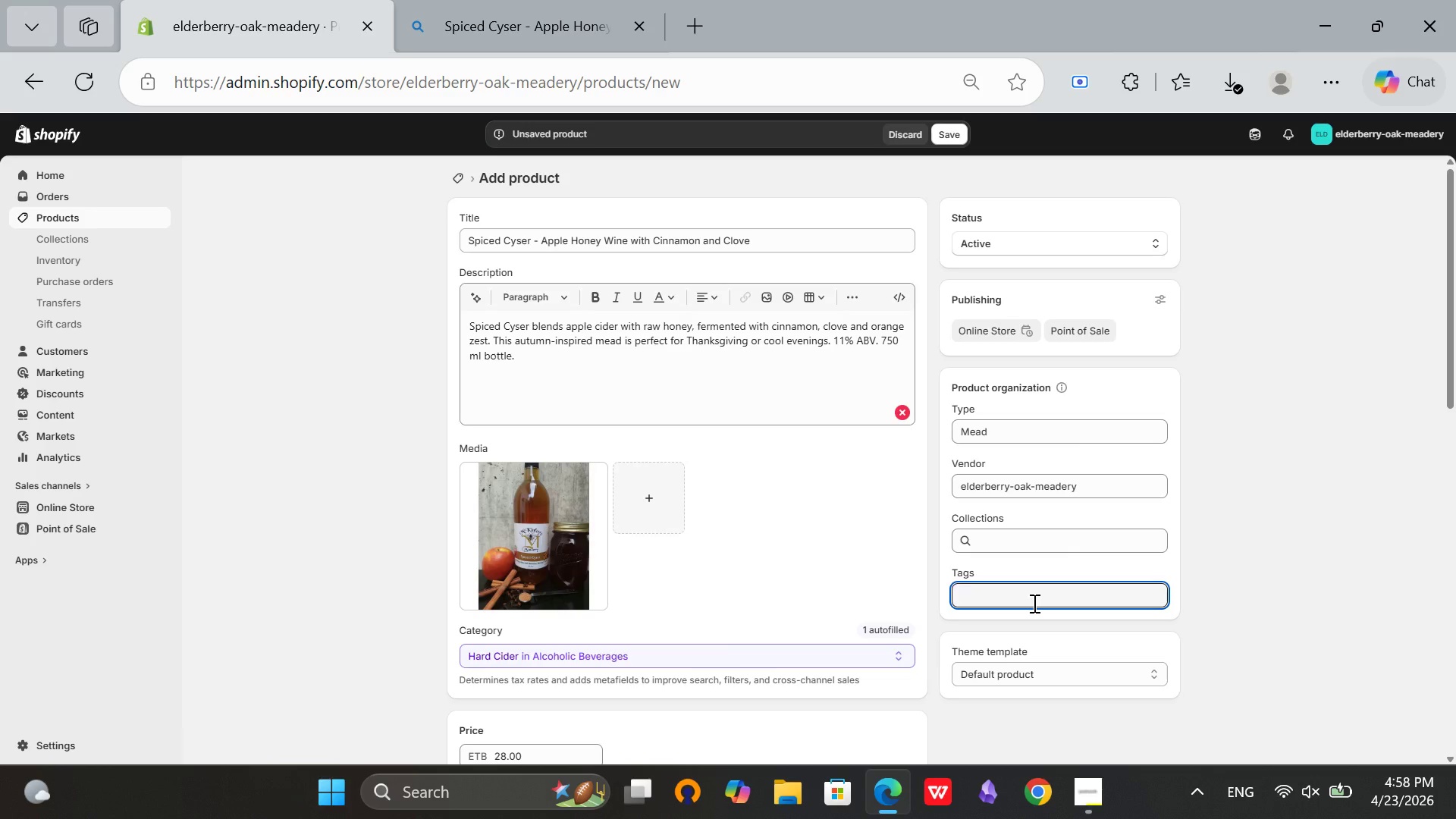 
type(mead)
 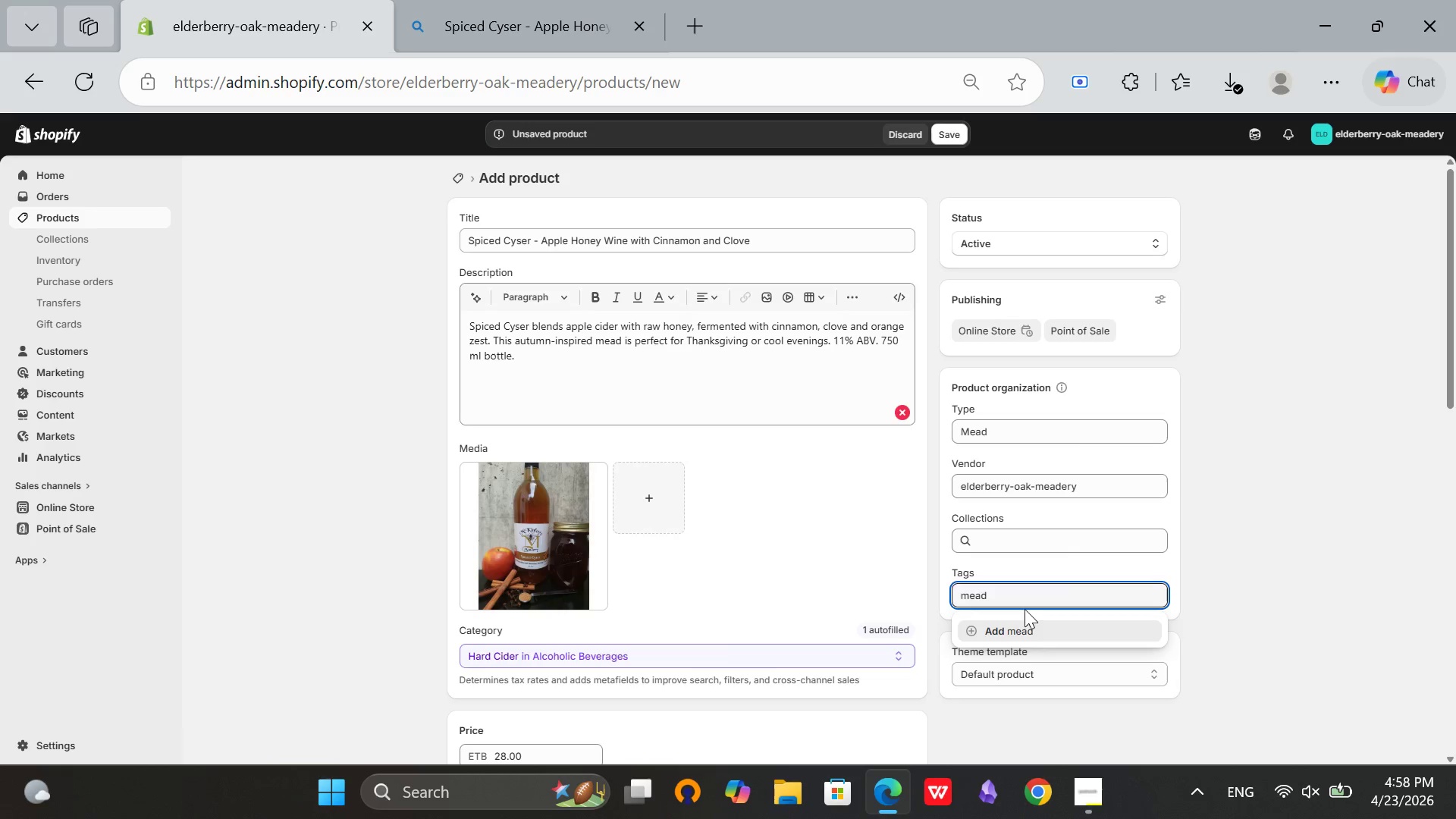 
left_click([1009, 627])
 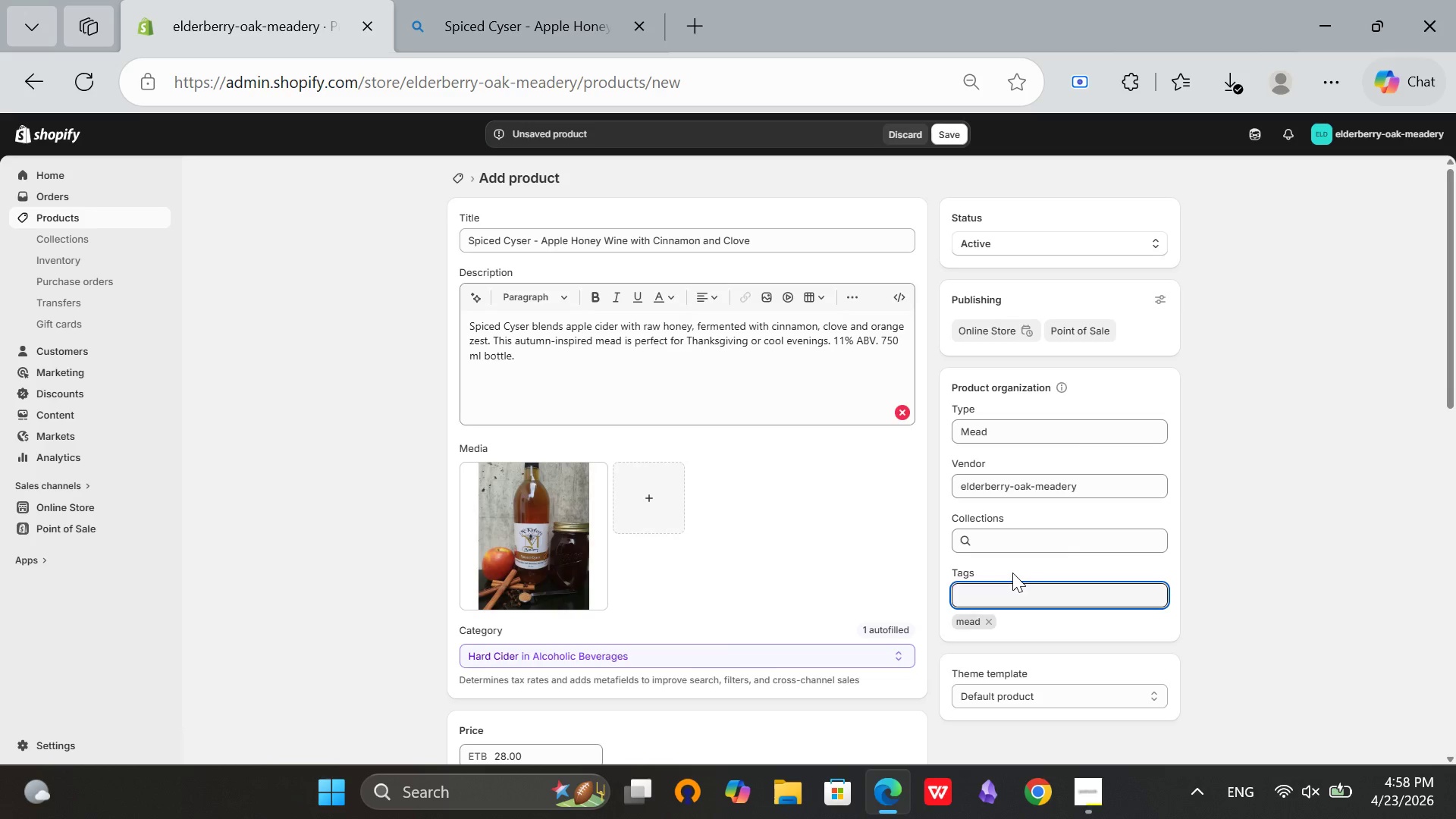 
type(cyser)
 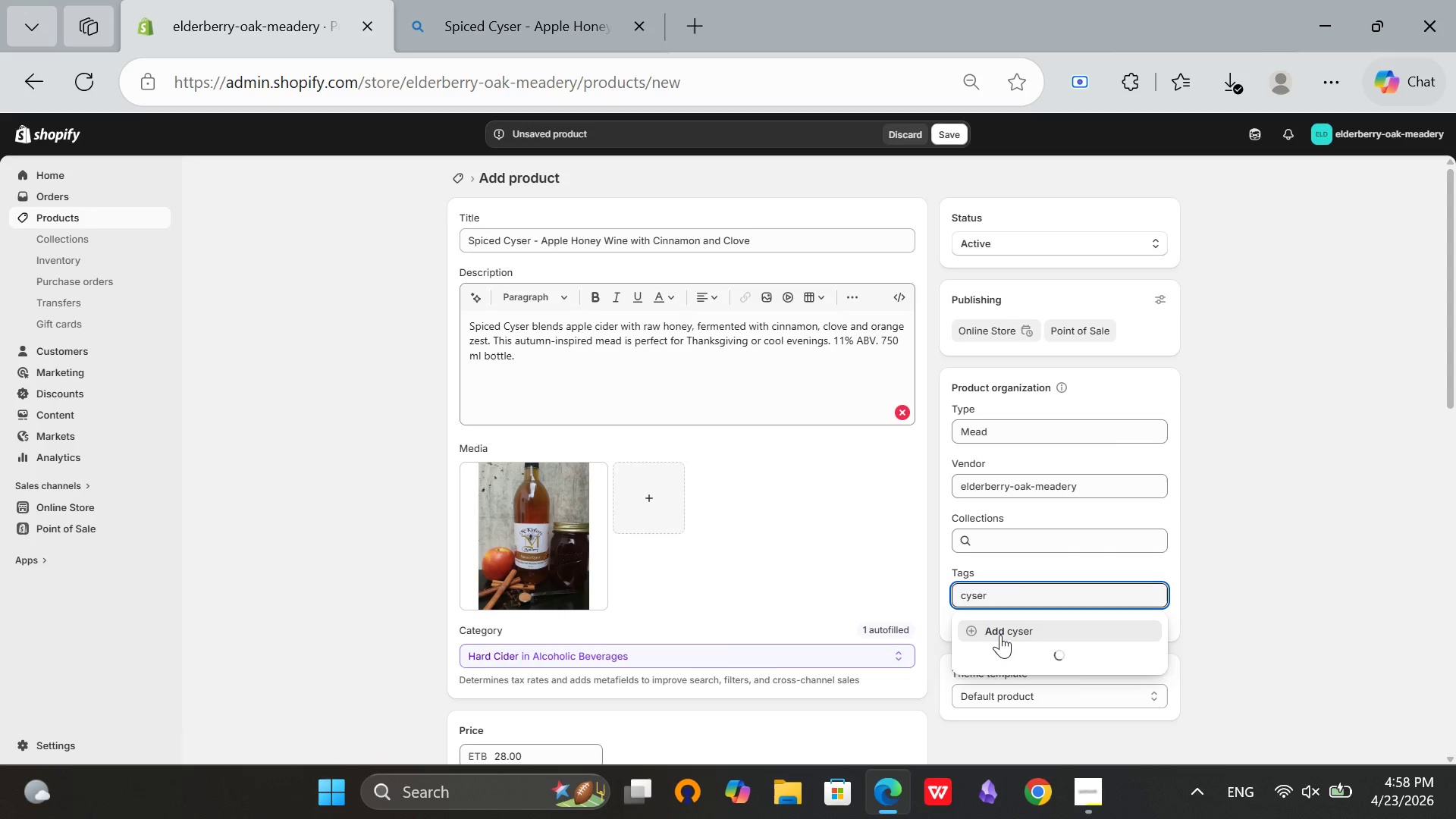 
left_click([1000, 635])
 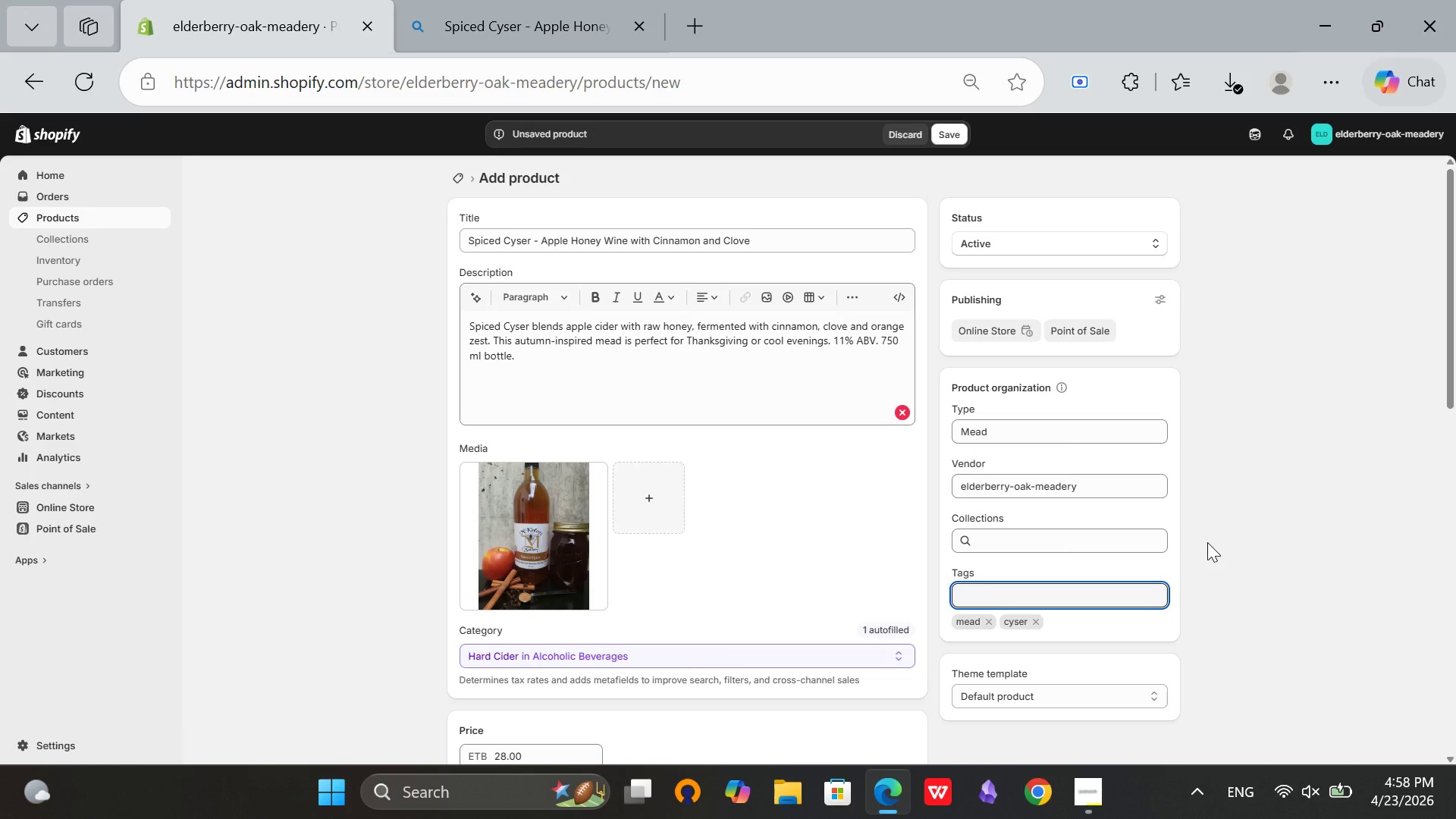 
type(spiced)
 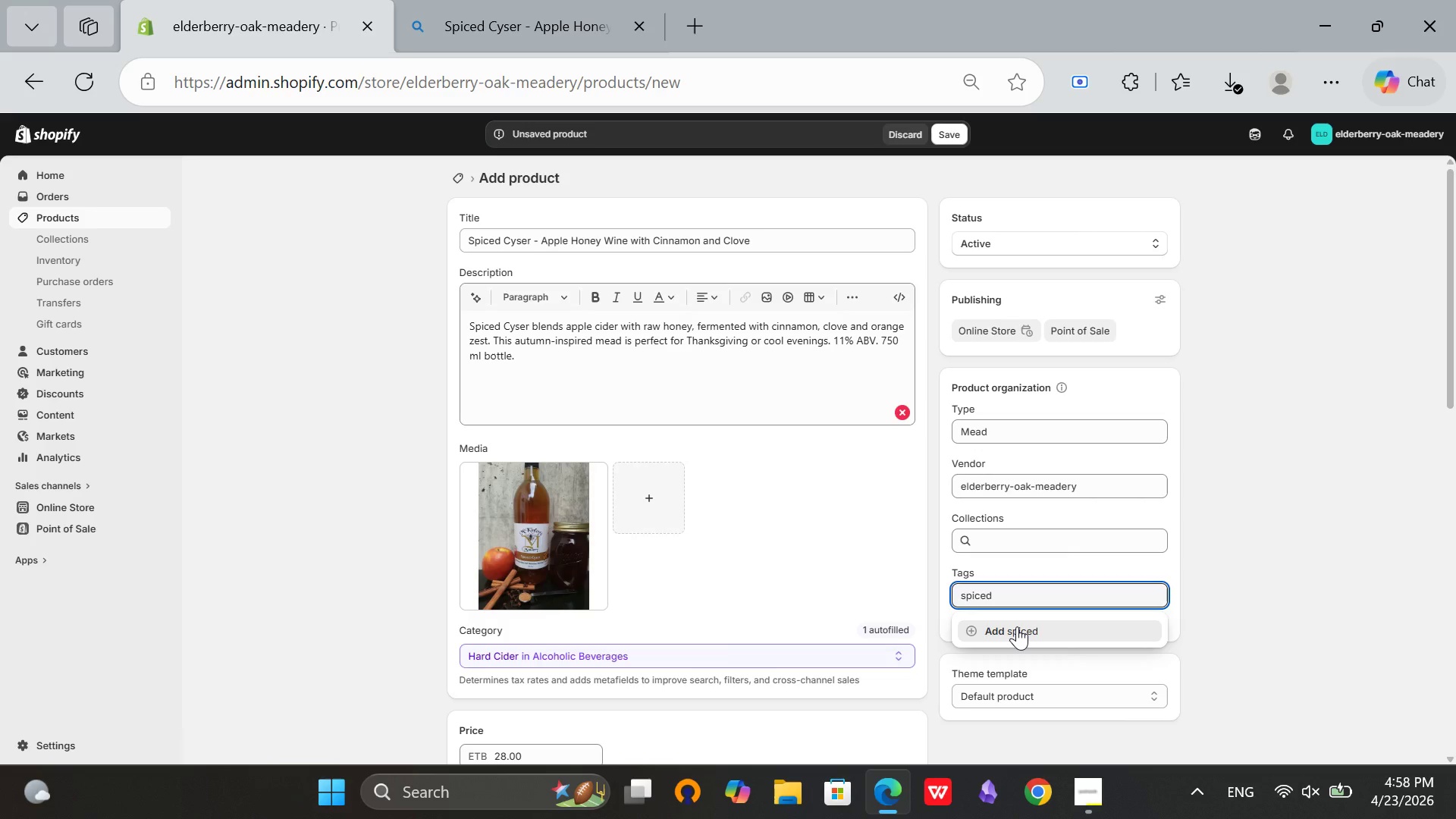 
left_click([1017, 626])
 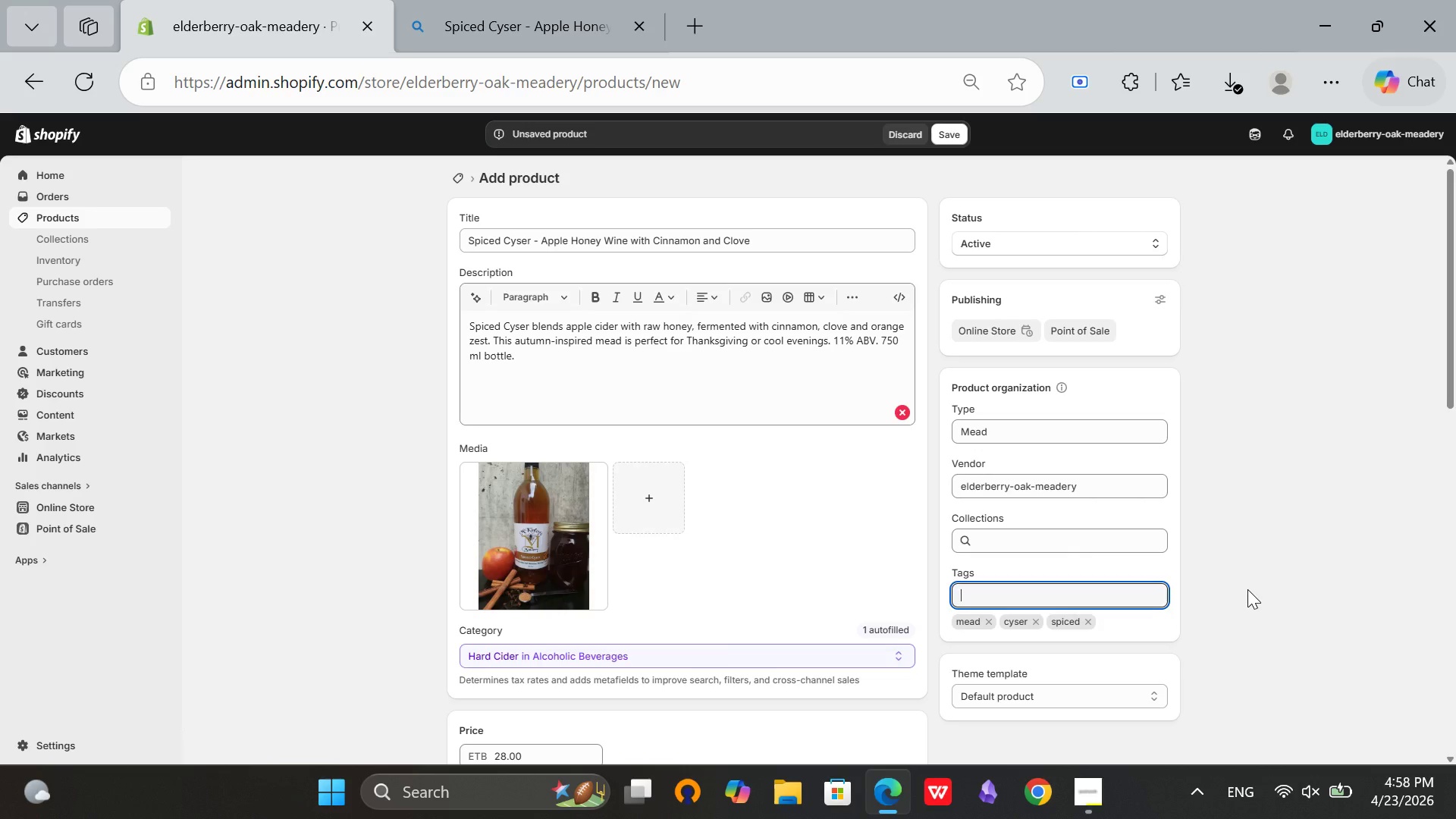 
type(honey-wine)
 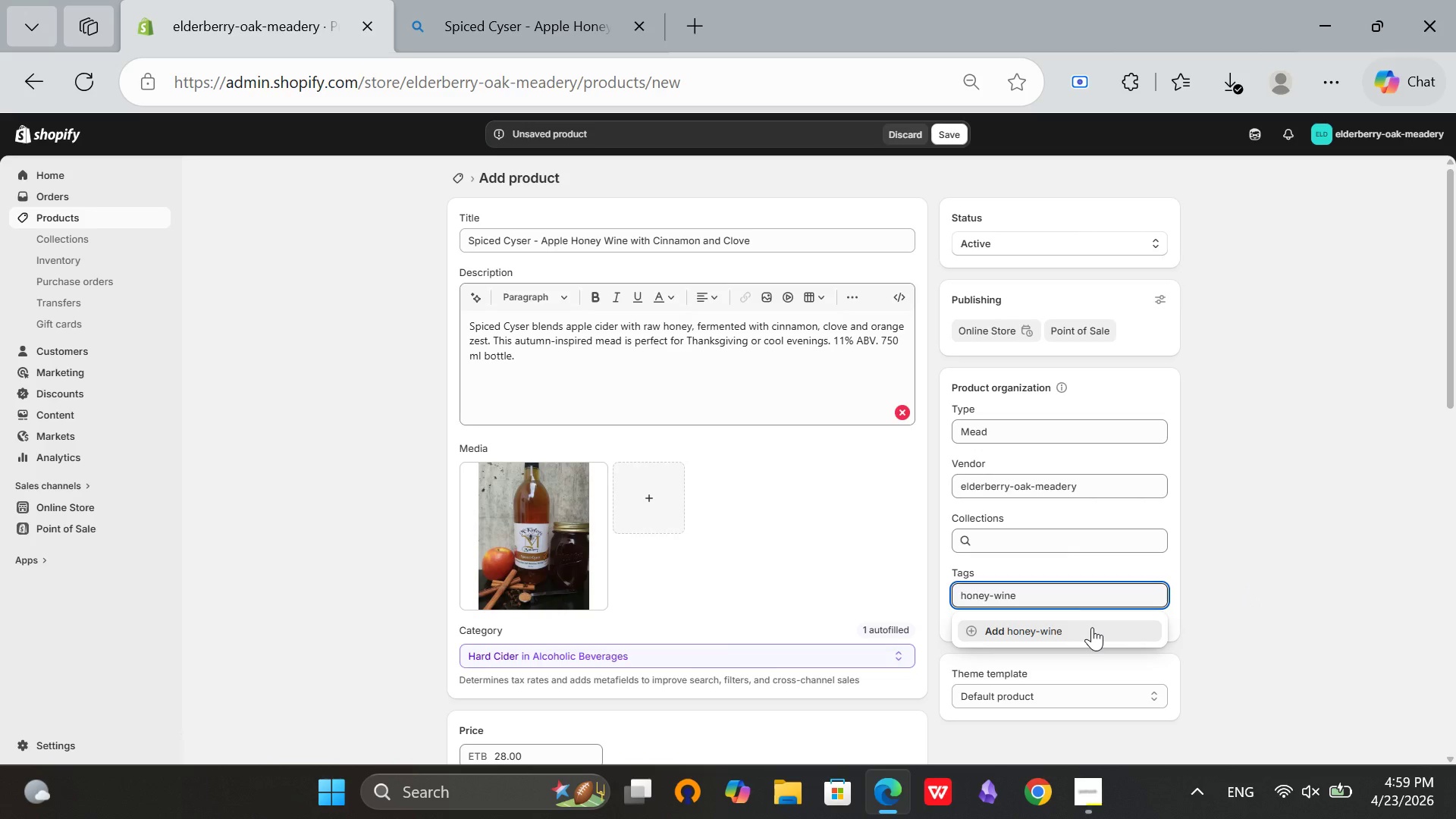 
left_click([1092, 627])
 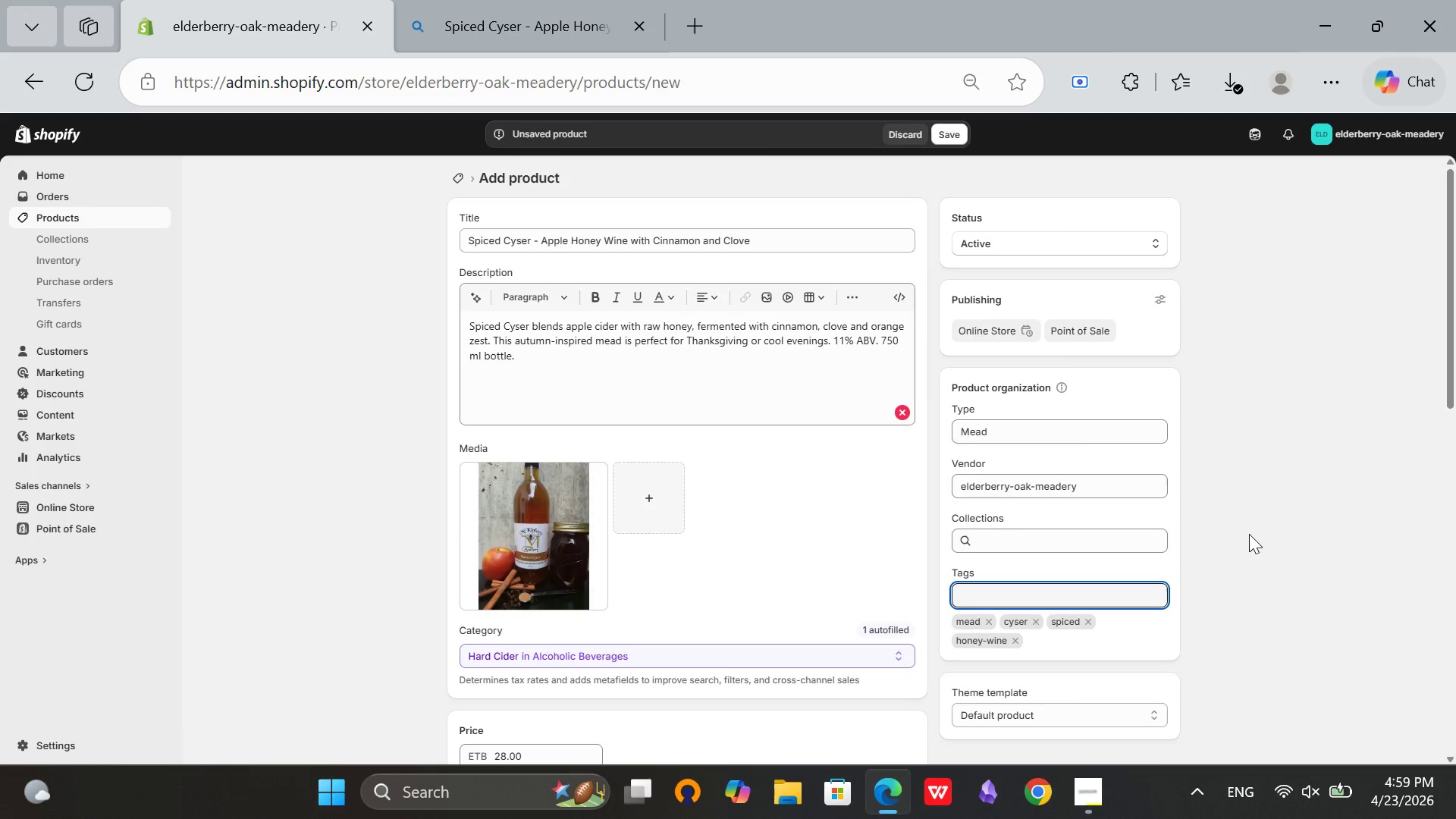 
scroll: coordinate [1250, 537], scroll_direction: down, amount: 6.0
 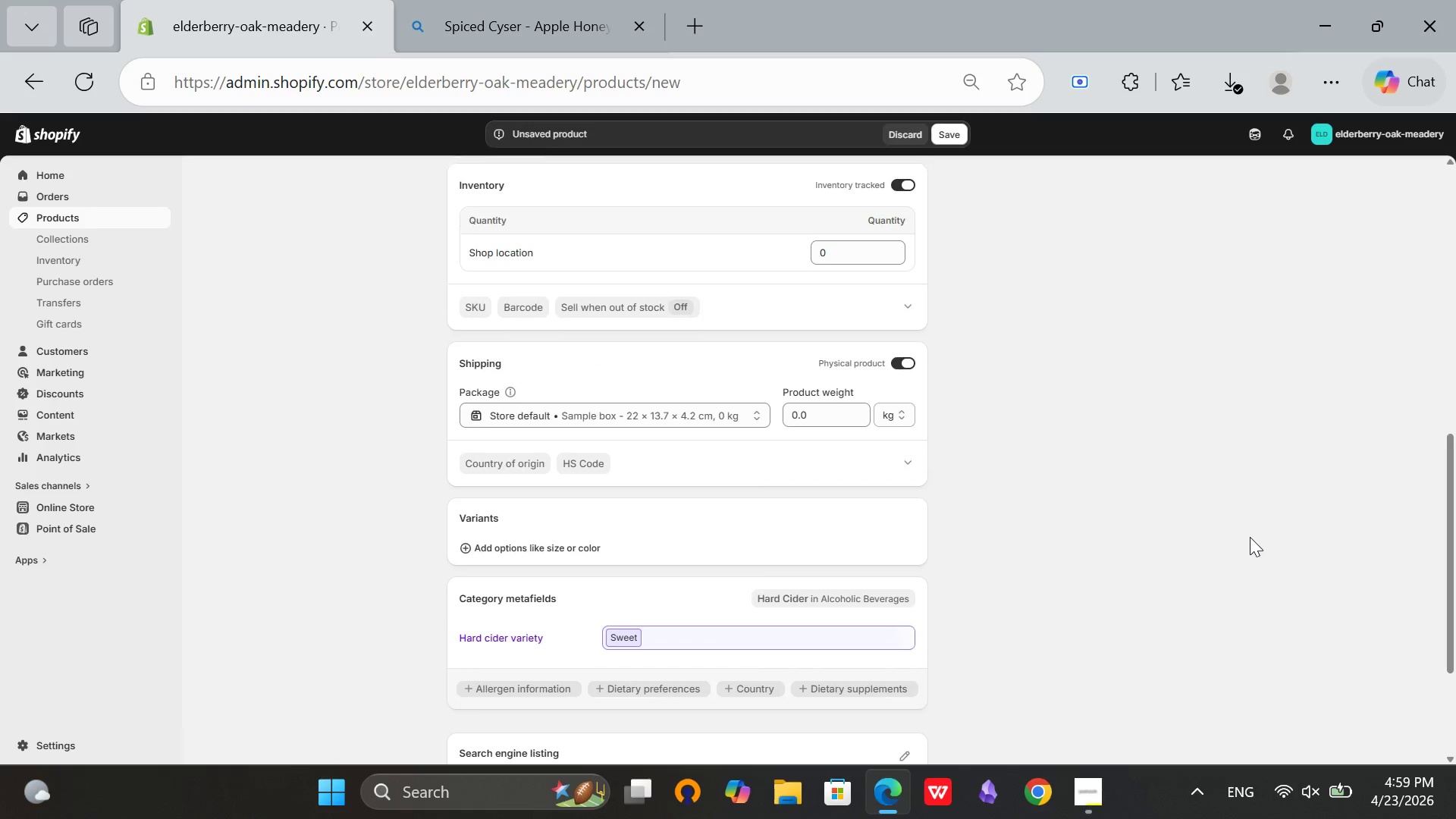 
scroll: coordinate [1250, 537], scroll_direction: up, amount: 3.0
 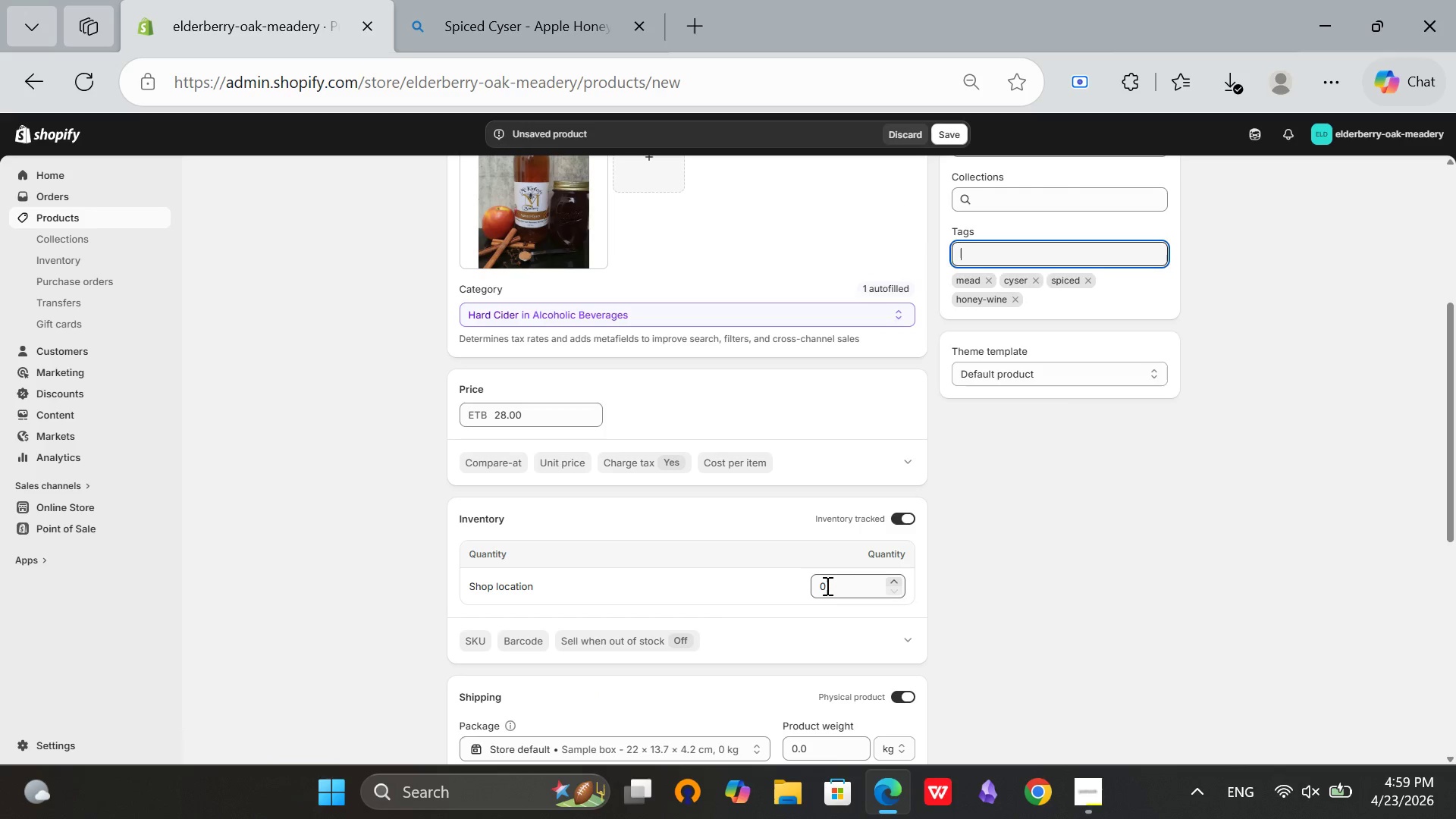 
left_click([826, 585])
 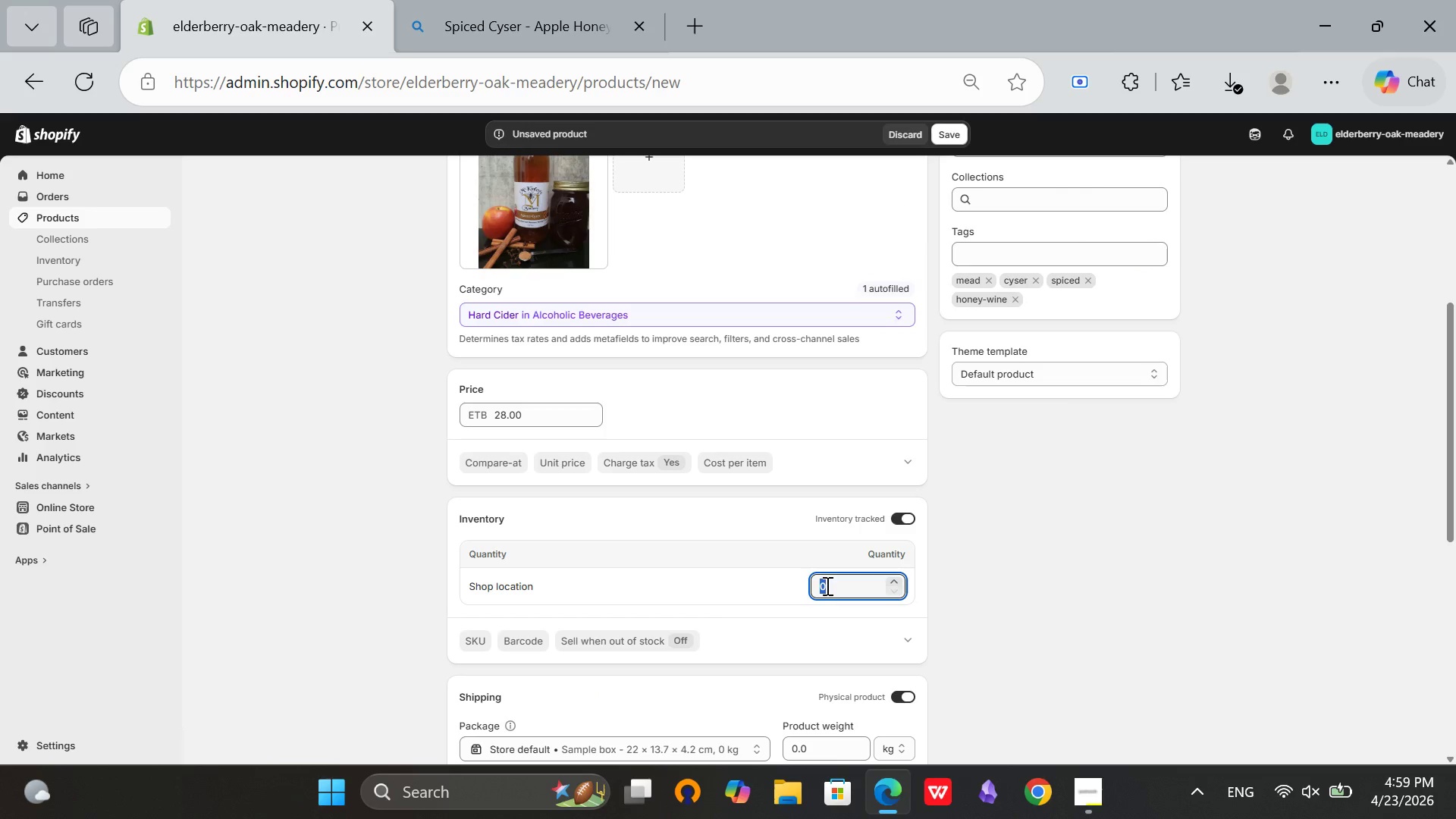 
type(50)
 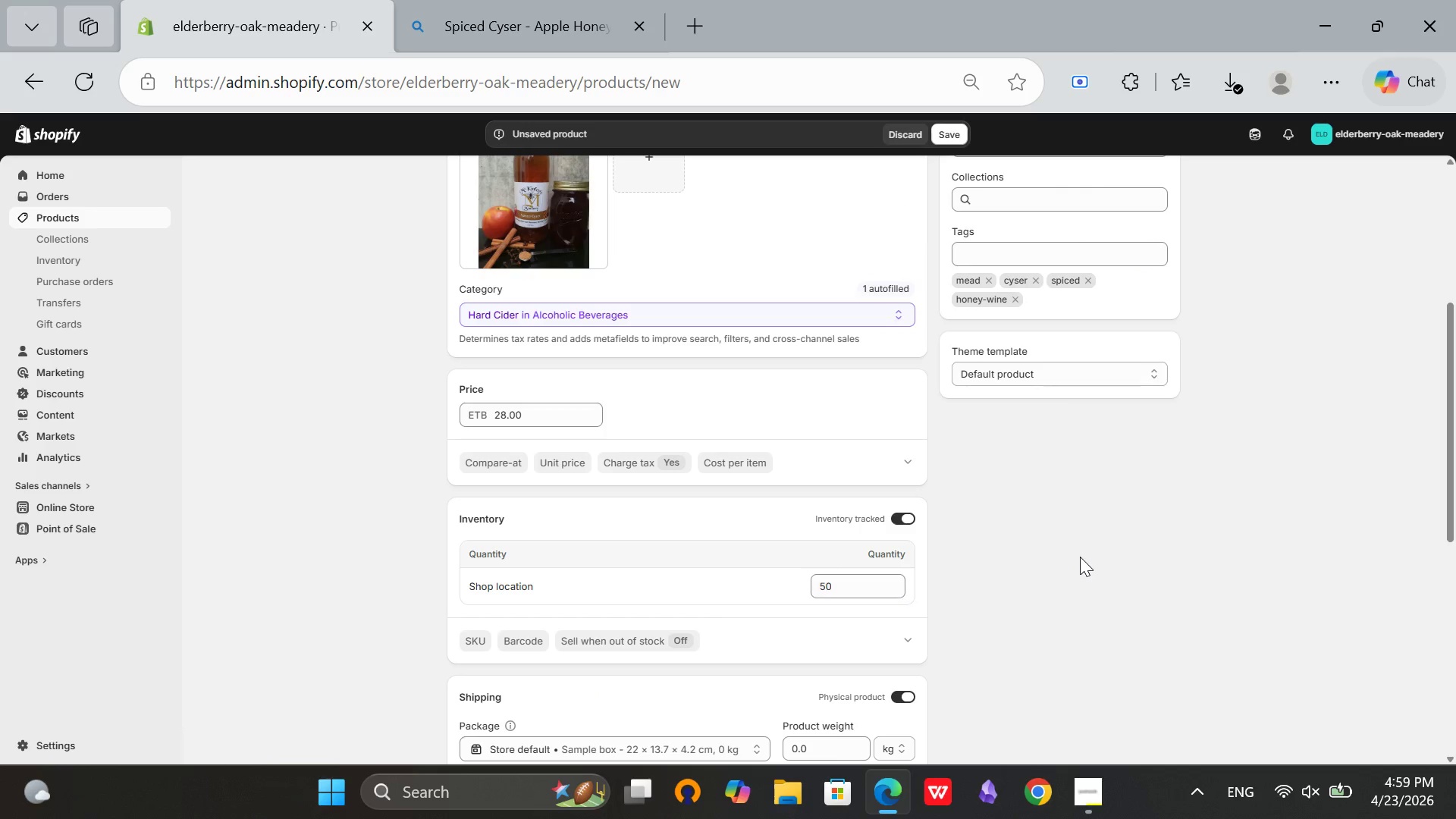 
left_click([1080, 557])
 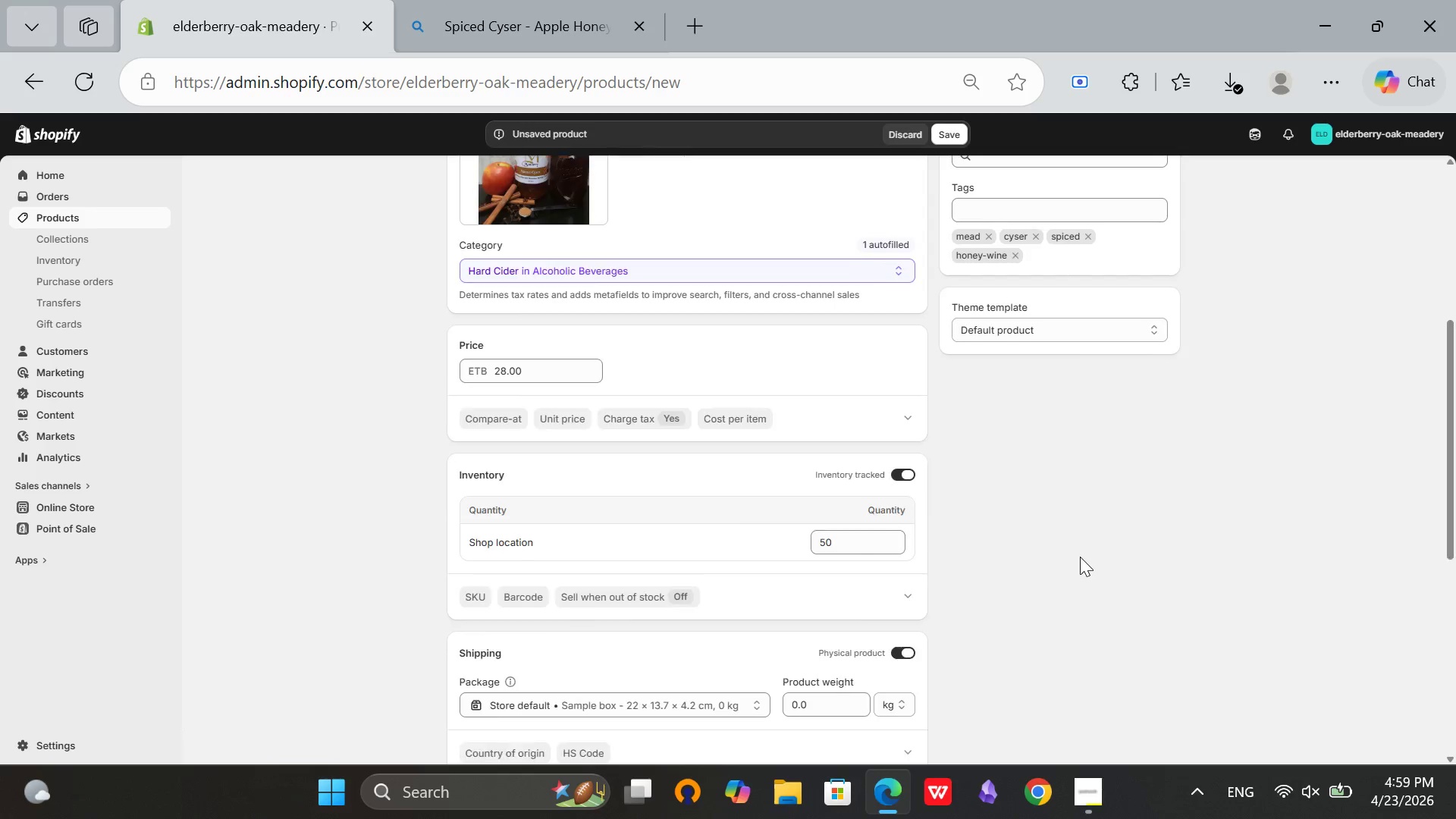 
scroll: coordinate [1087, 533], scroll_direction: down, amount: 7.0
 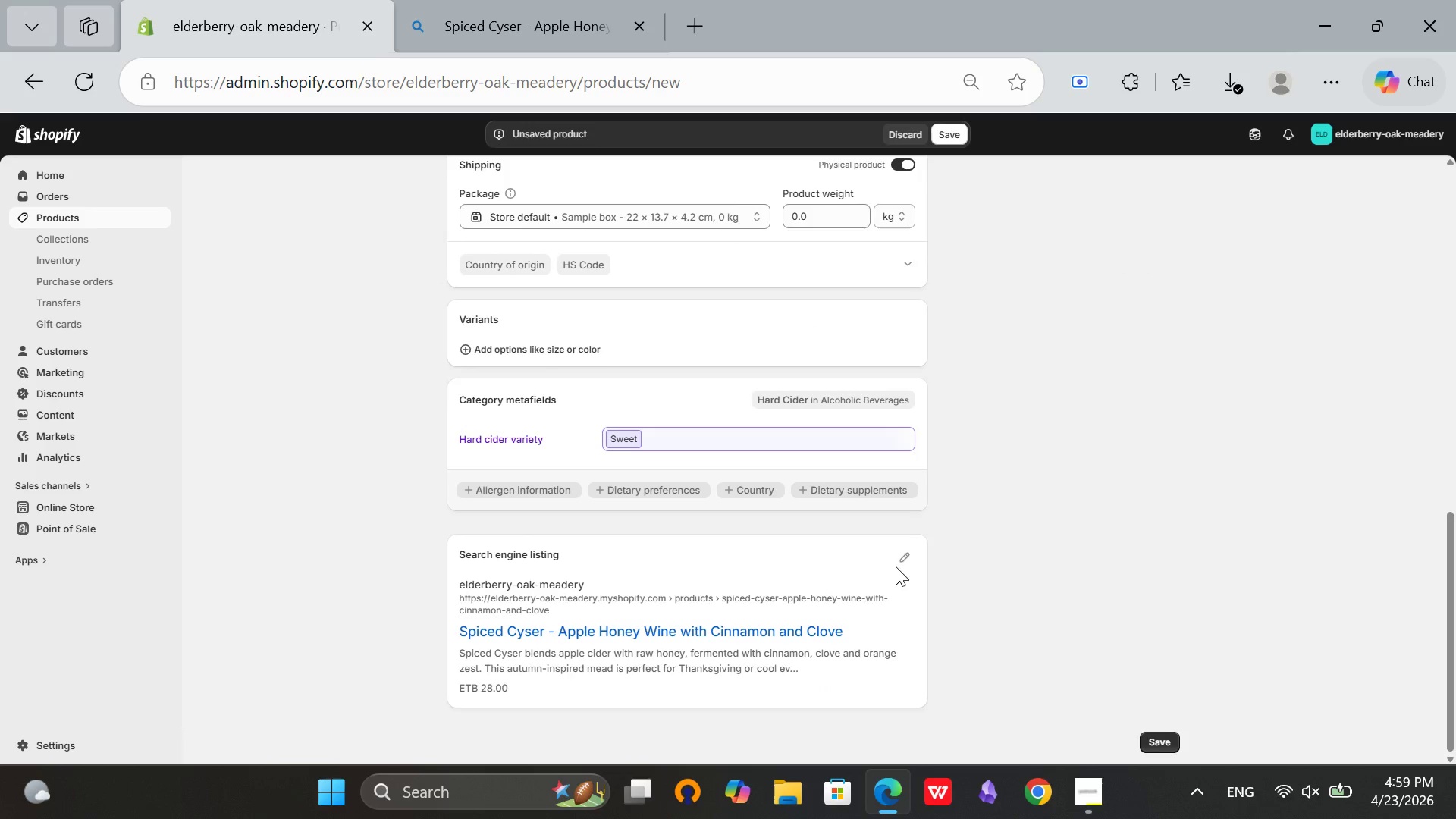 
scroll: coordinate [883, 248], scroll_direction: up, amount: 13.0
 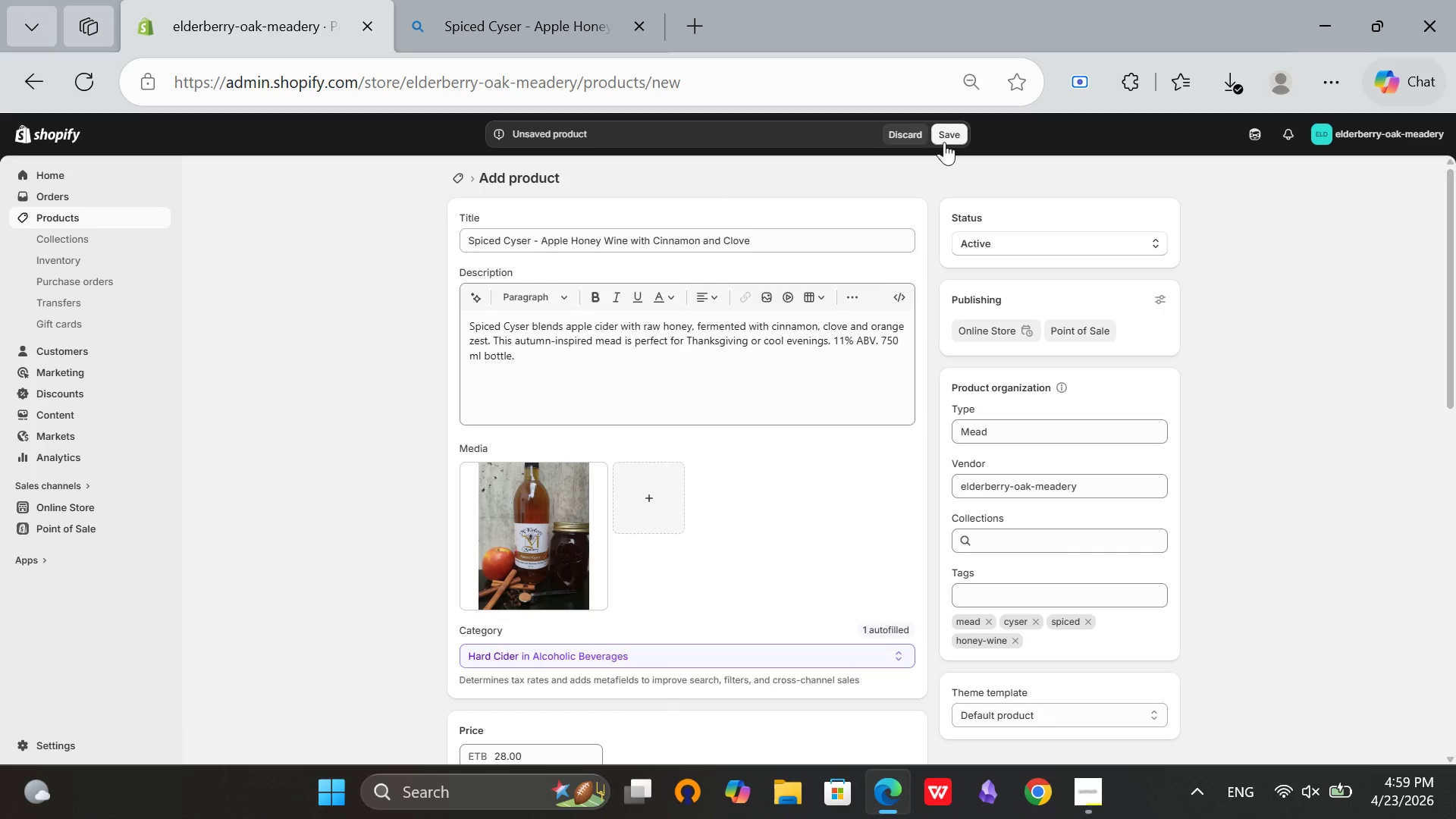 
left_click([944, 142])
 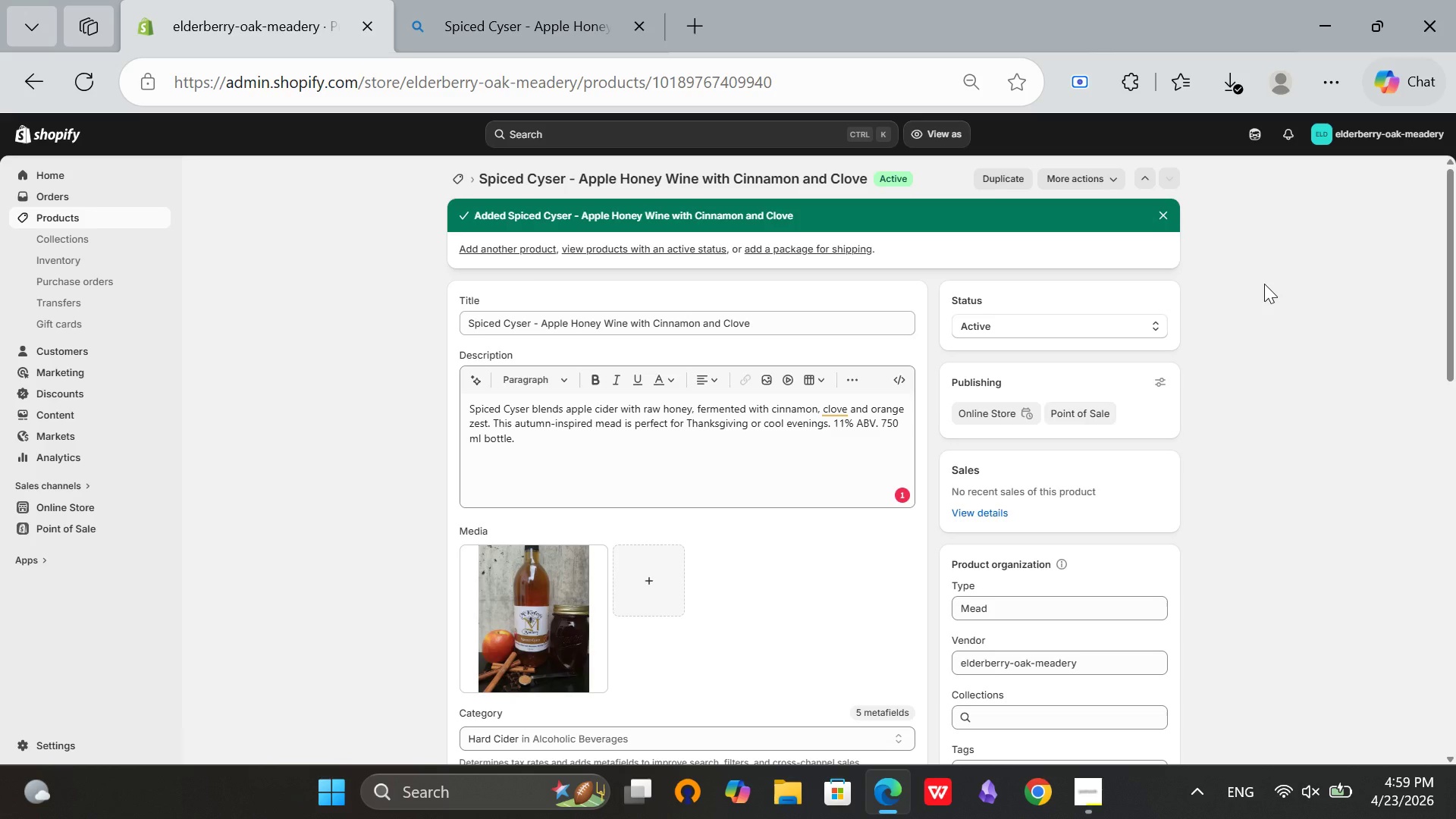 
wait(36.89)
 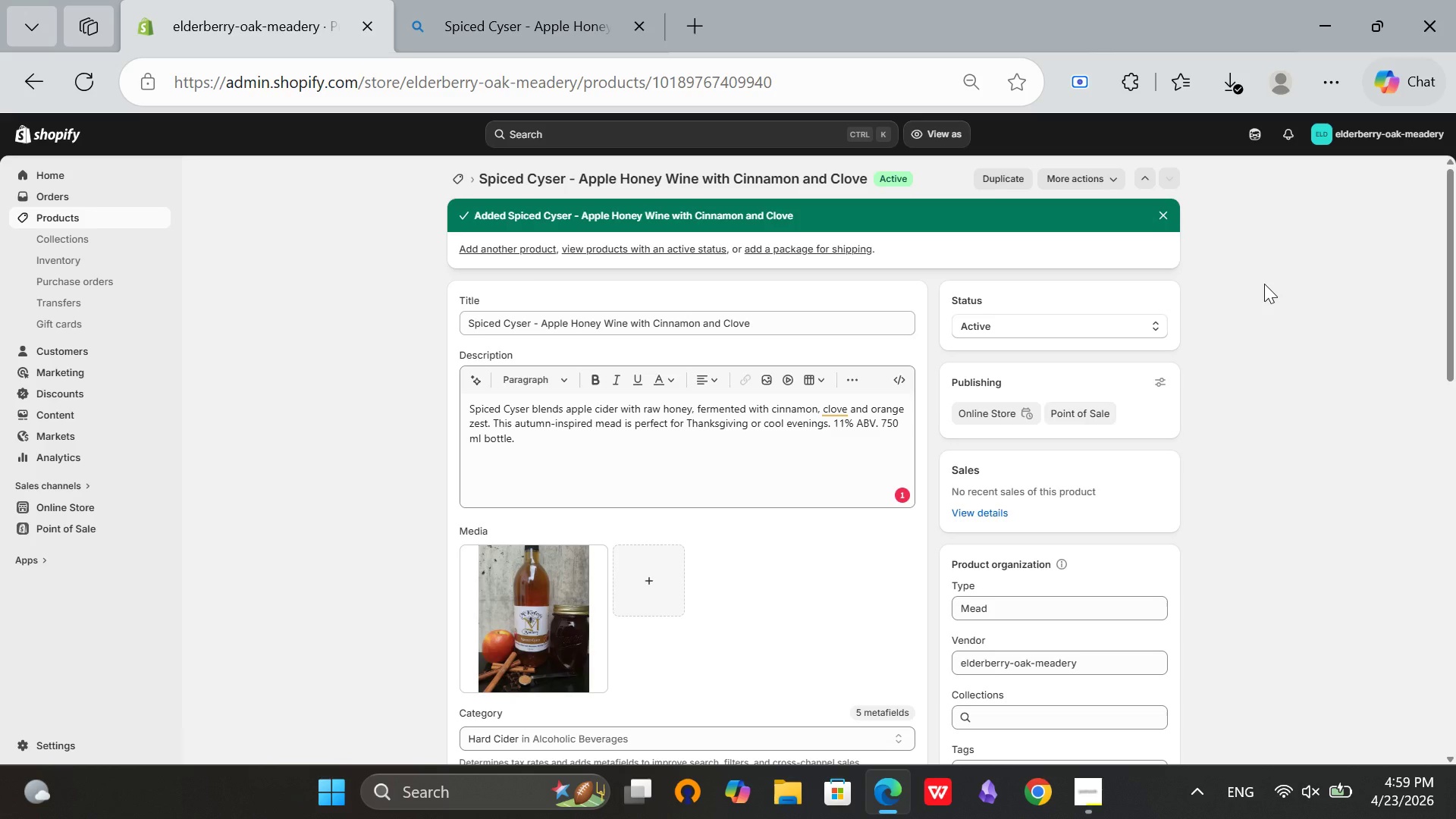 
left_click([840, 410])
 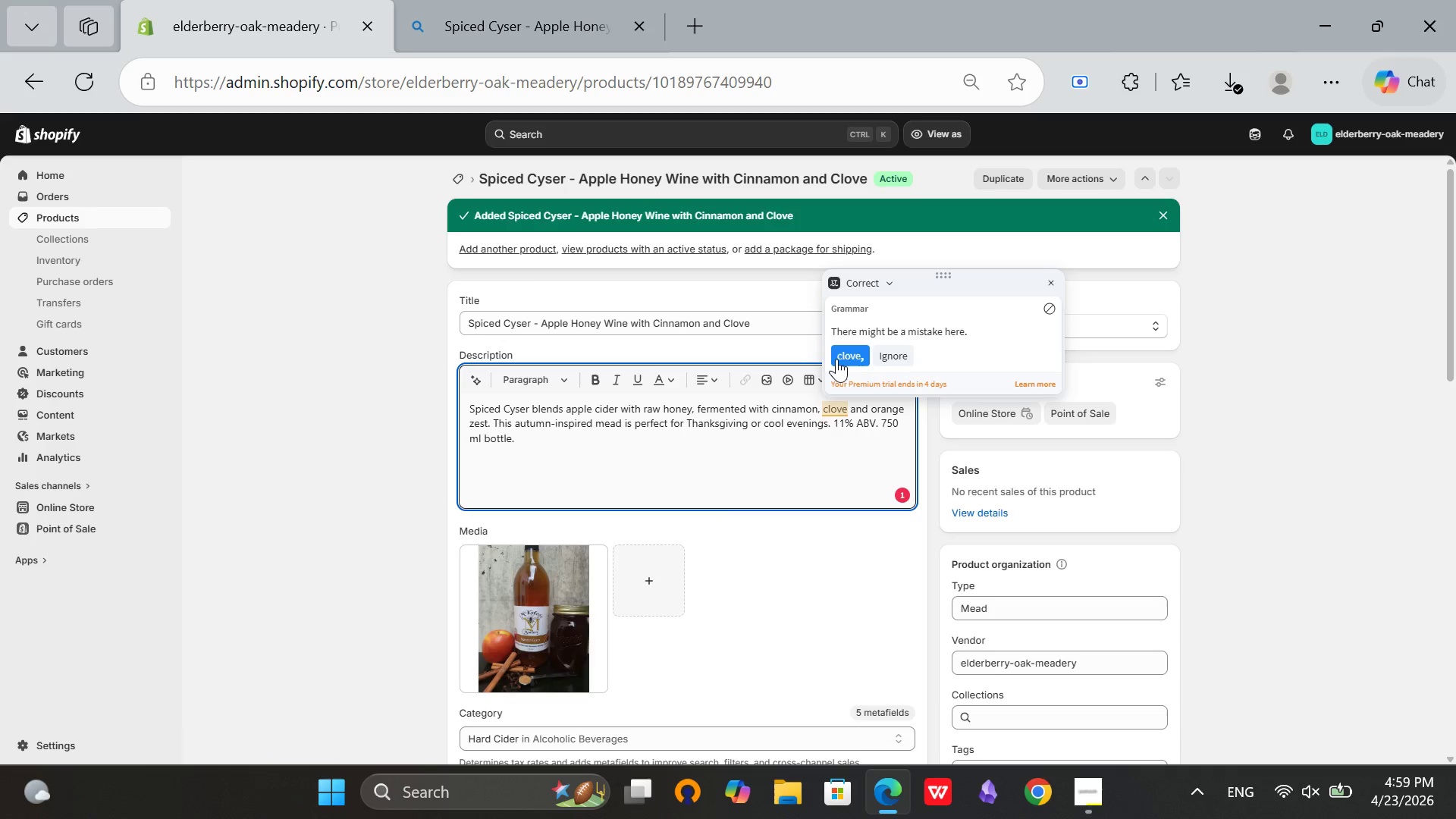 
left_click([840, 360])
 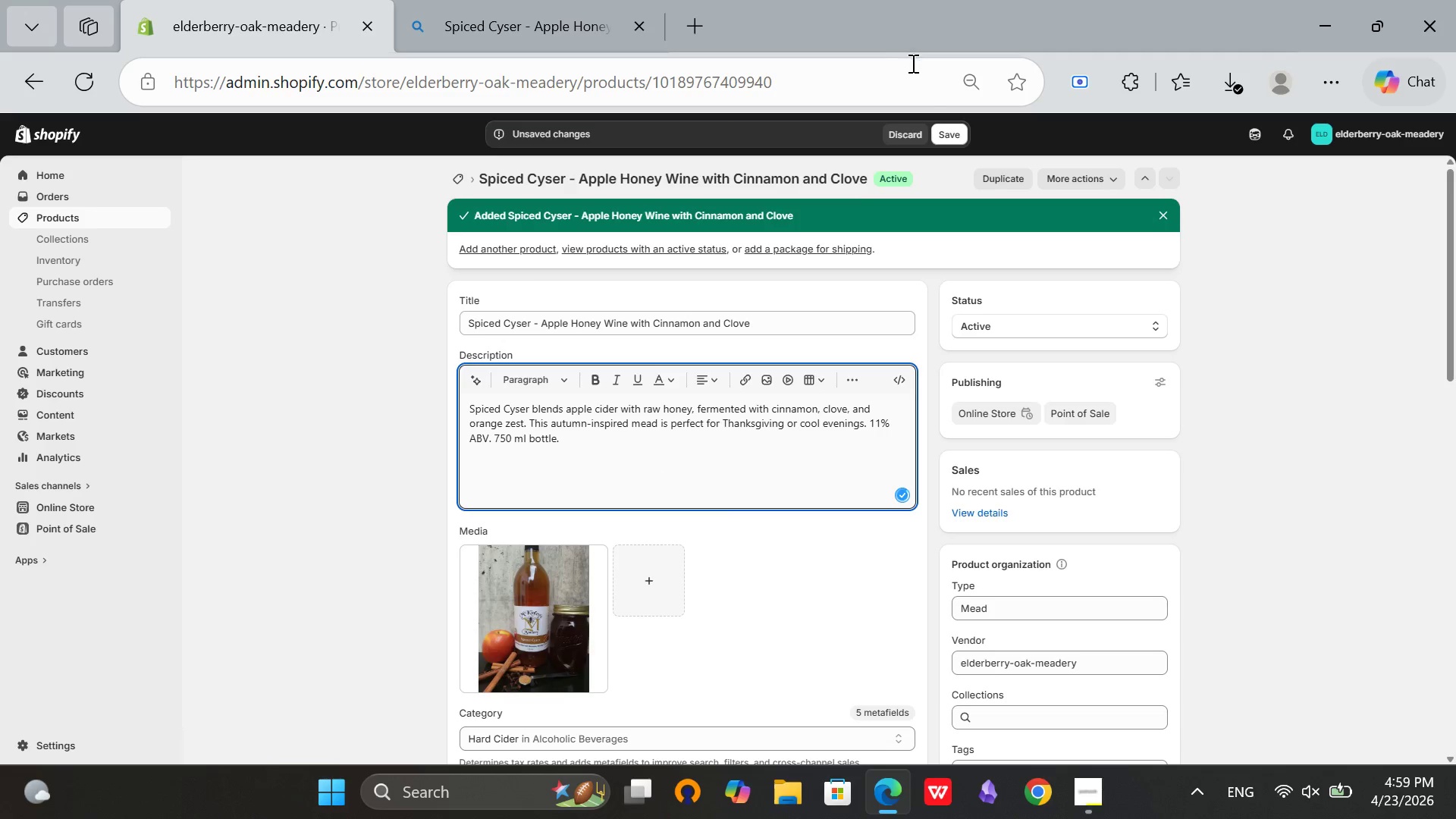 
left_click([940, 134])
 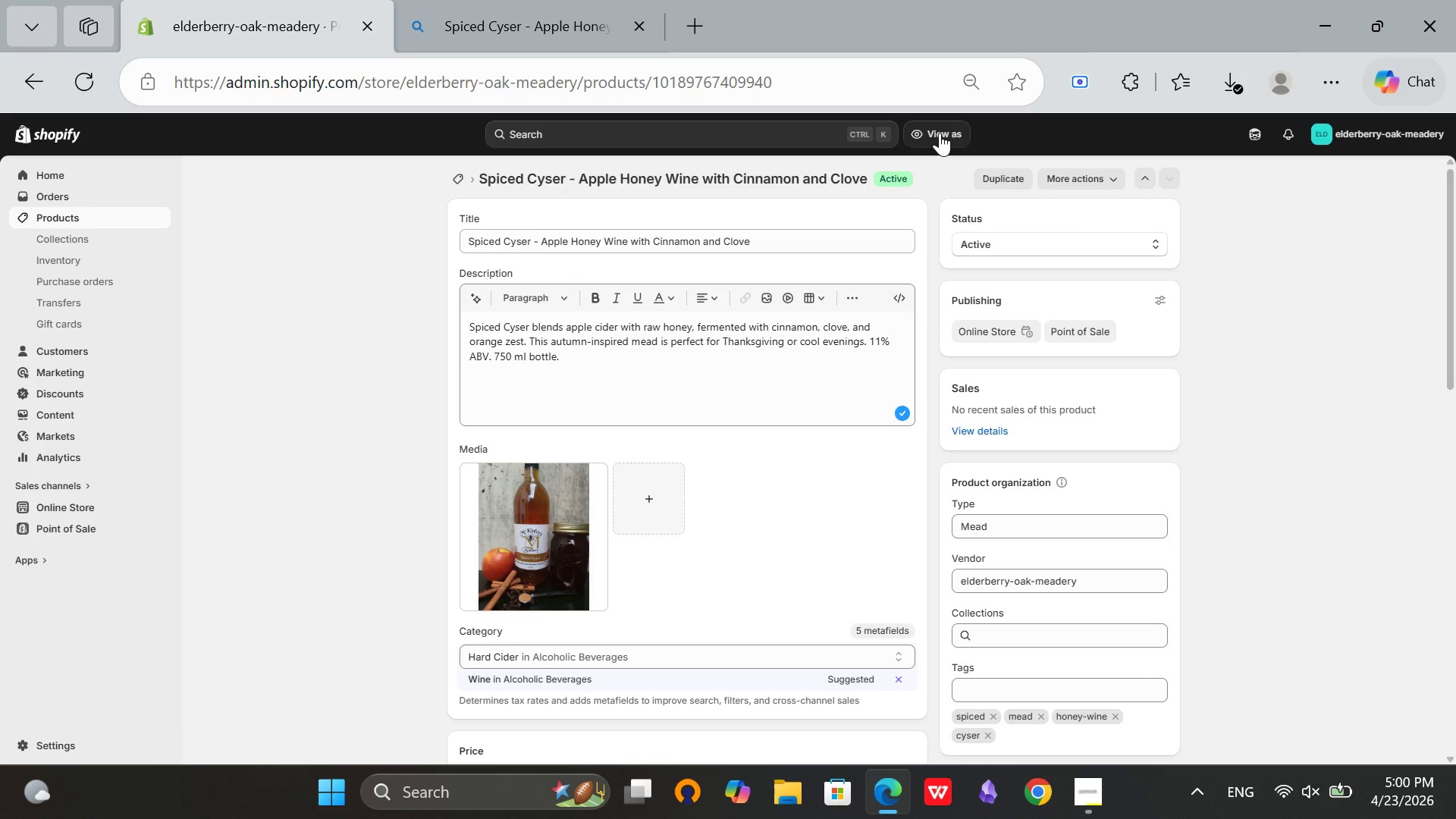 
wait(53.12)
 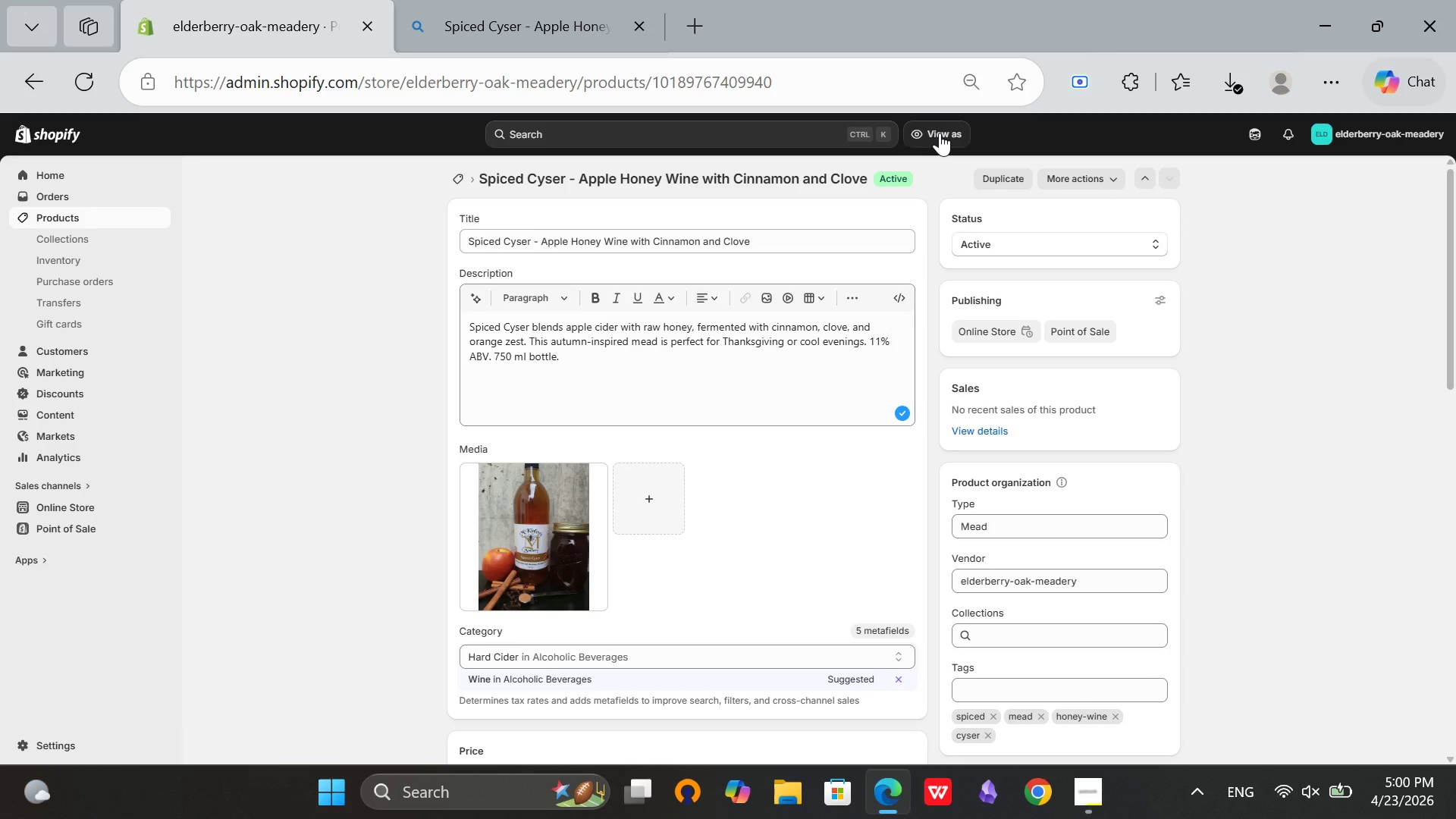 
scroll: coordinate [939, 133], scroll_direction: up, amount: 3.0
 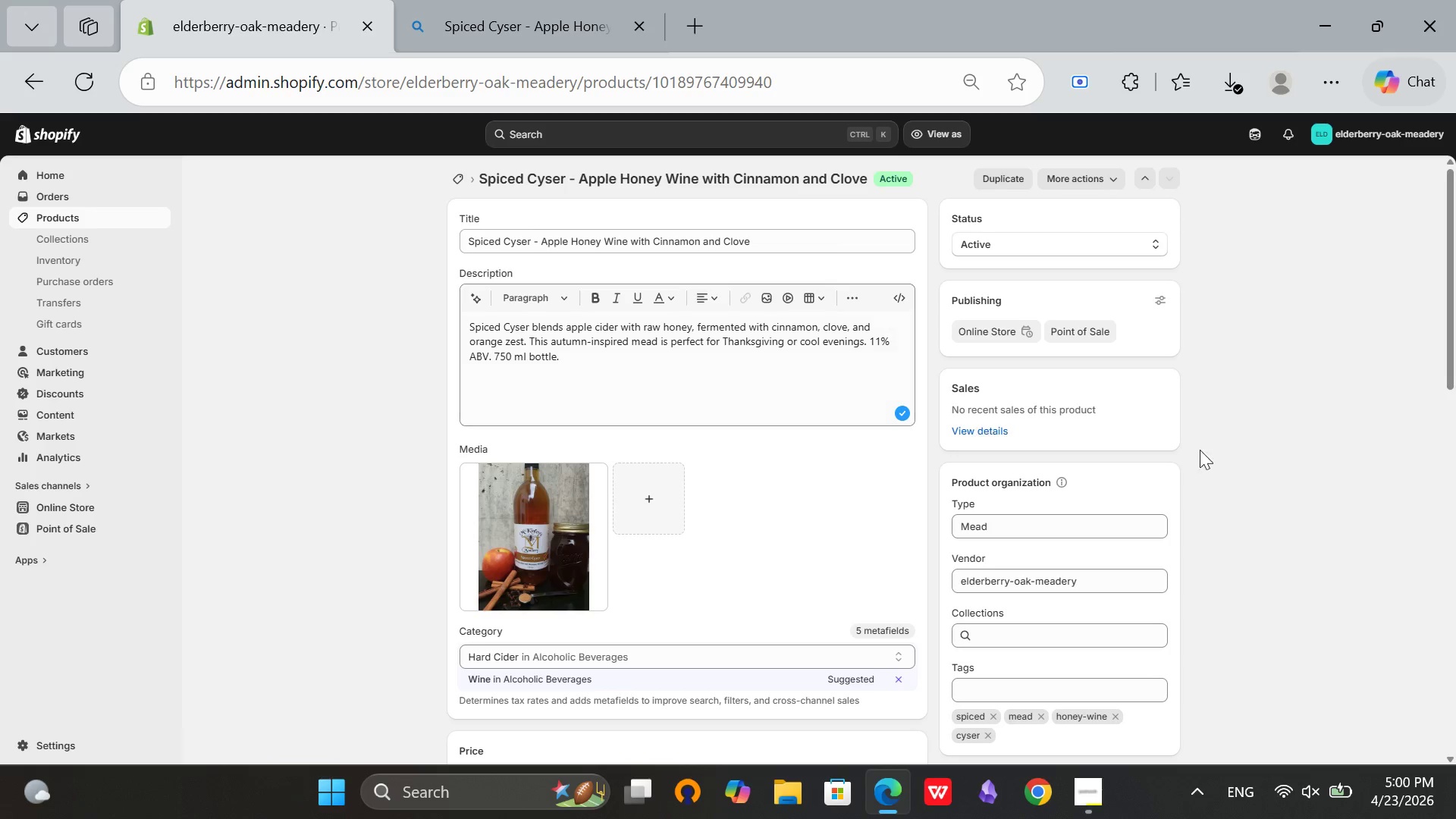 
scroll: coordinate [1208, 450], scroll_direction: down, amount: 3.0
 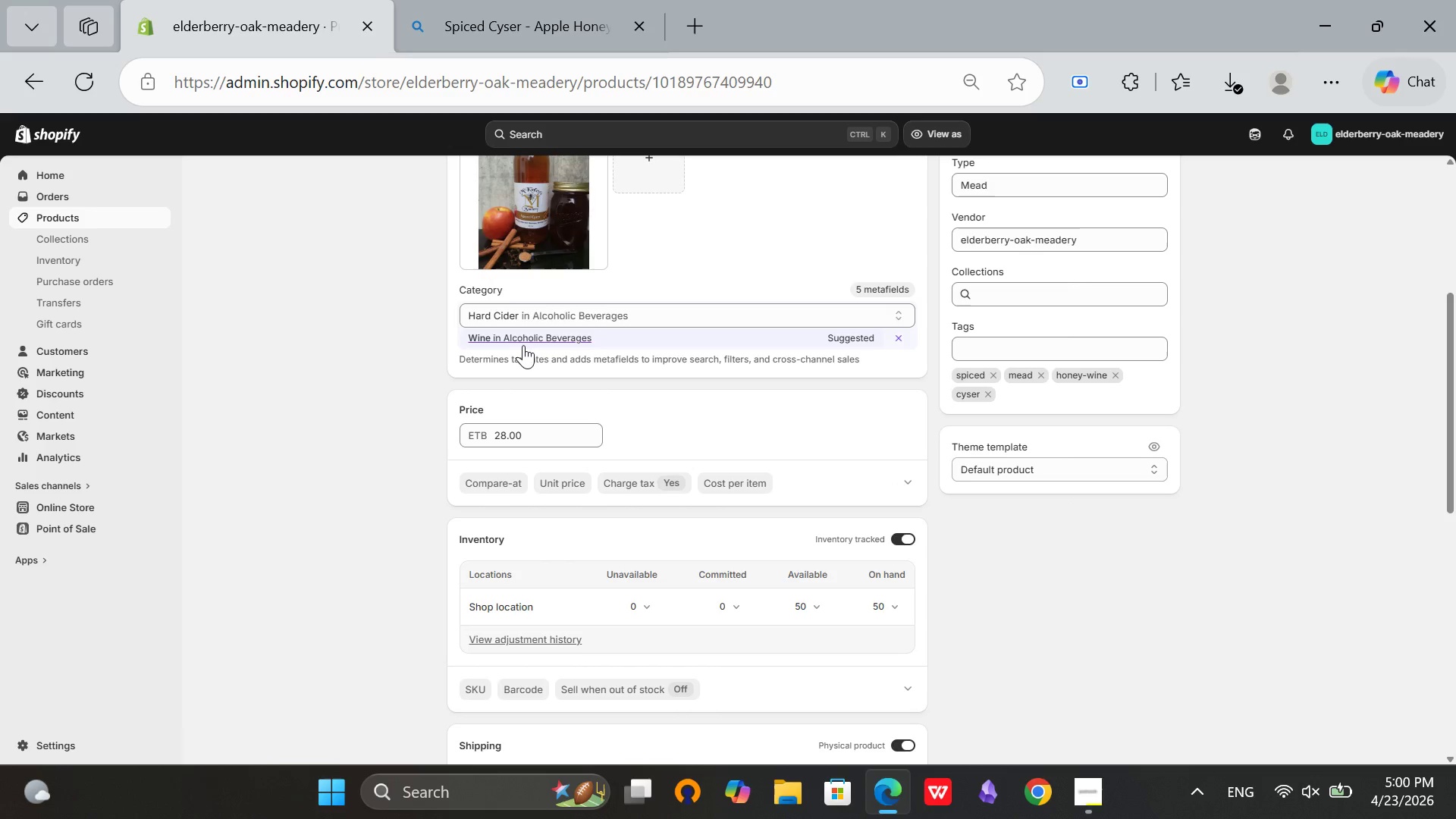 
left_click([522, 340])
 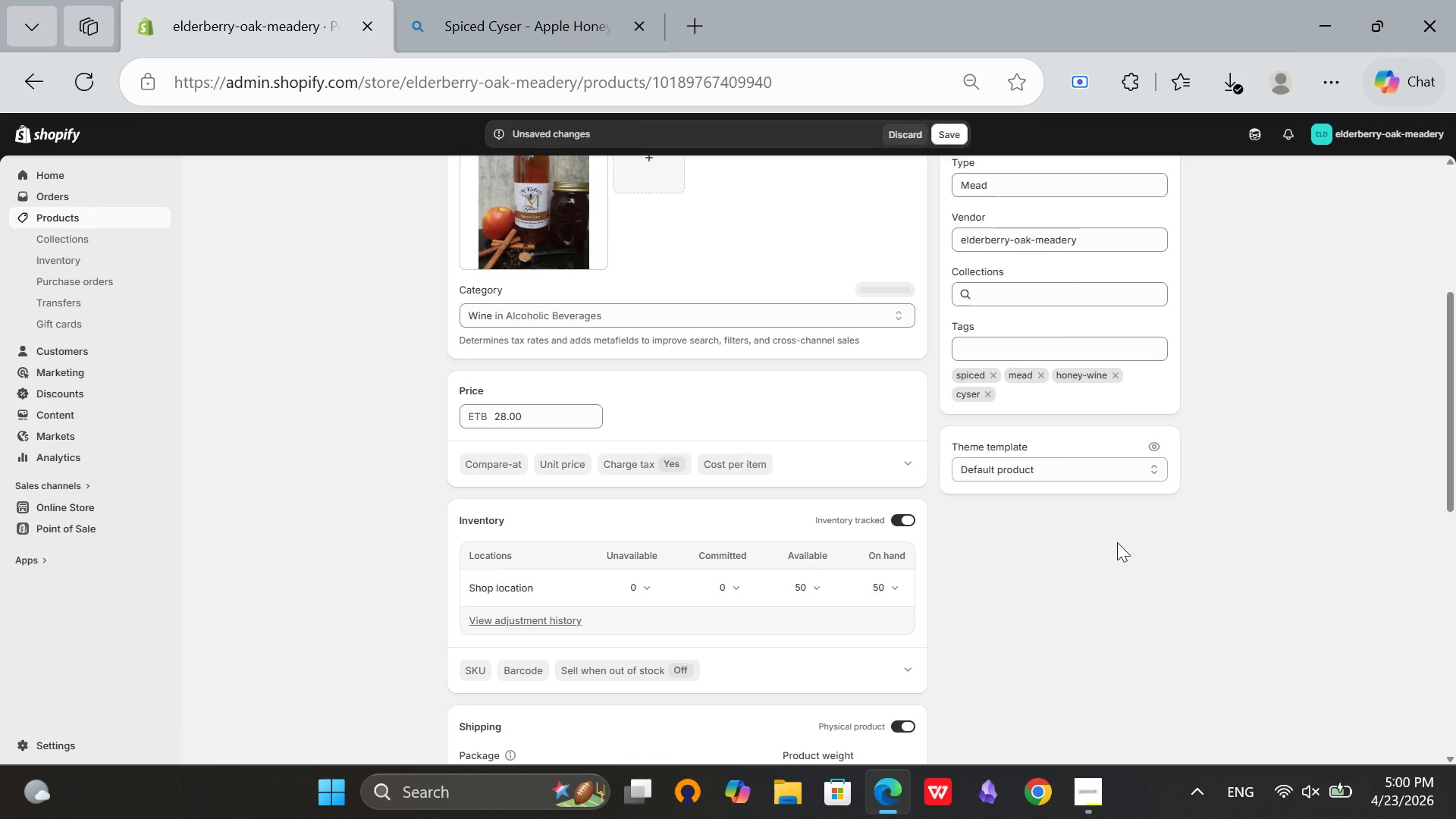 
scroll: coordinate [1179, 549], scroll_direction: down, amount: 5.0
 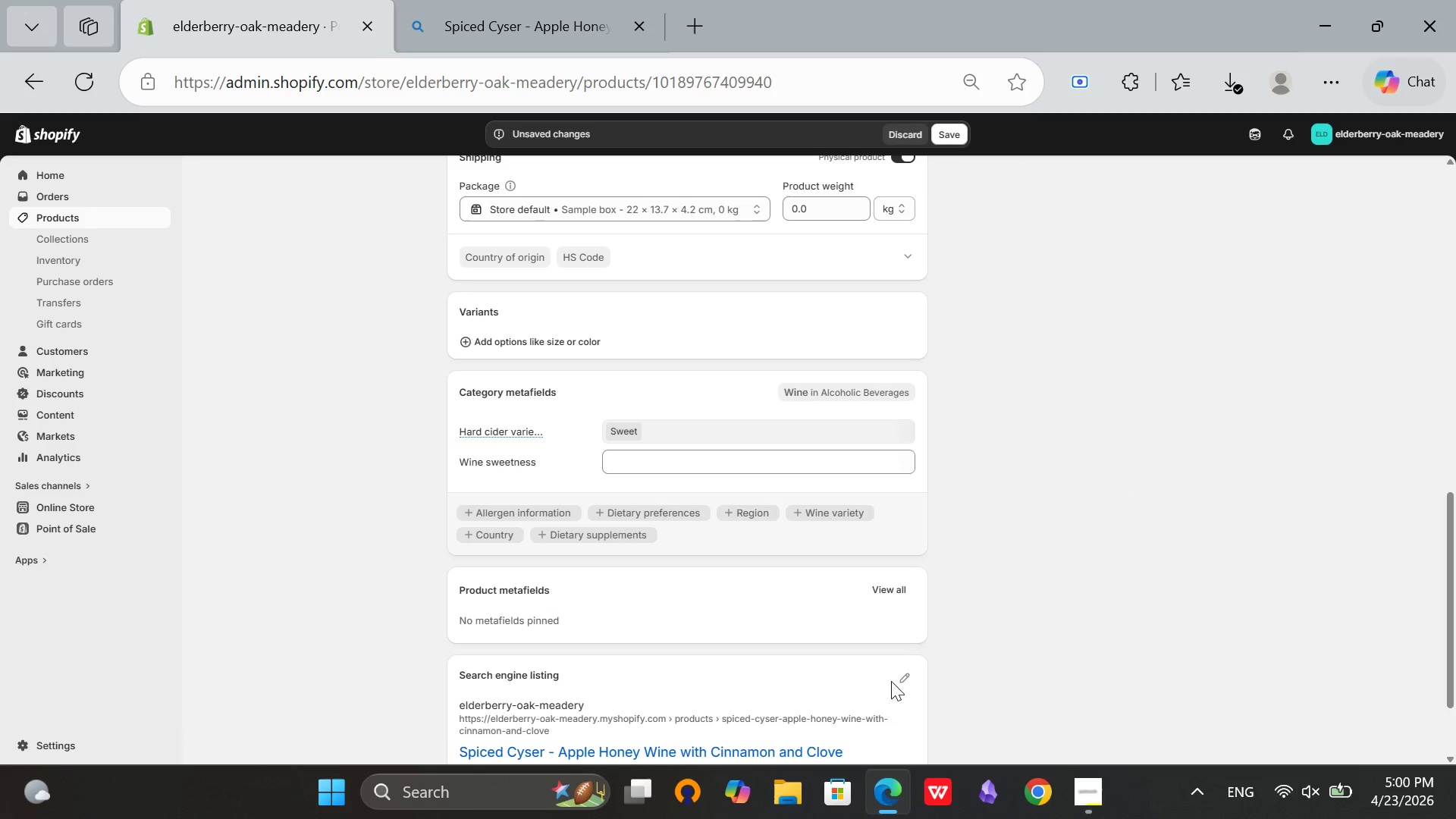 
left_click([907, 675])
 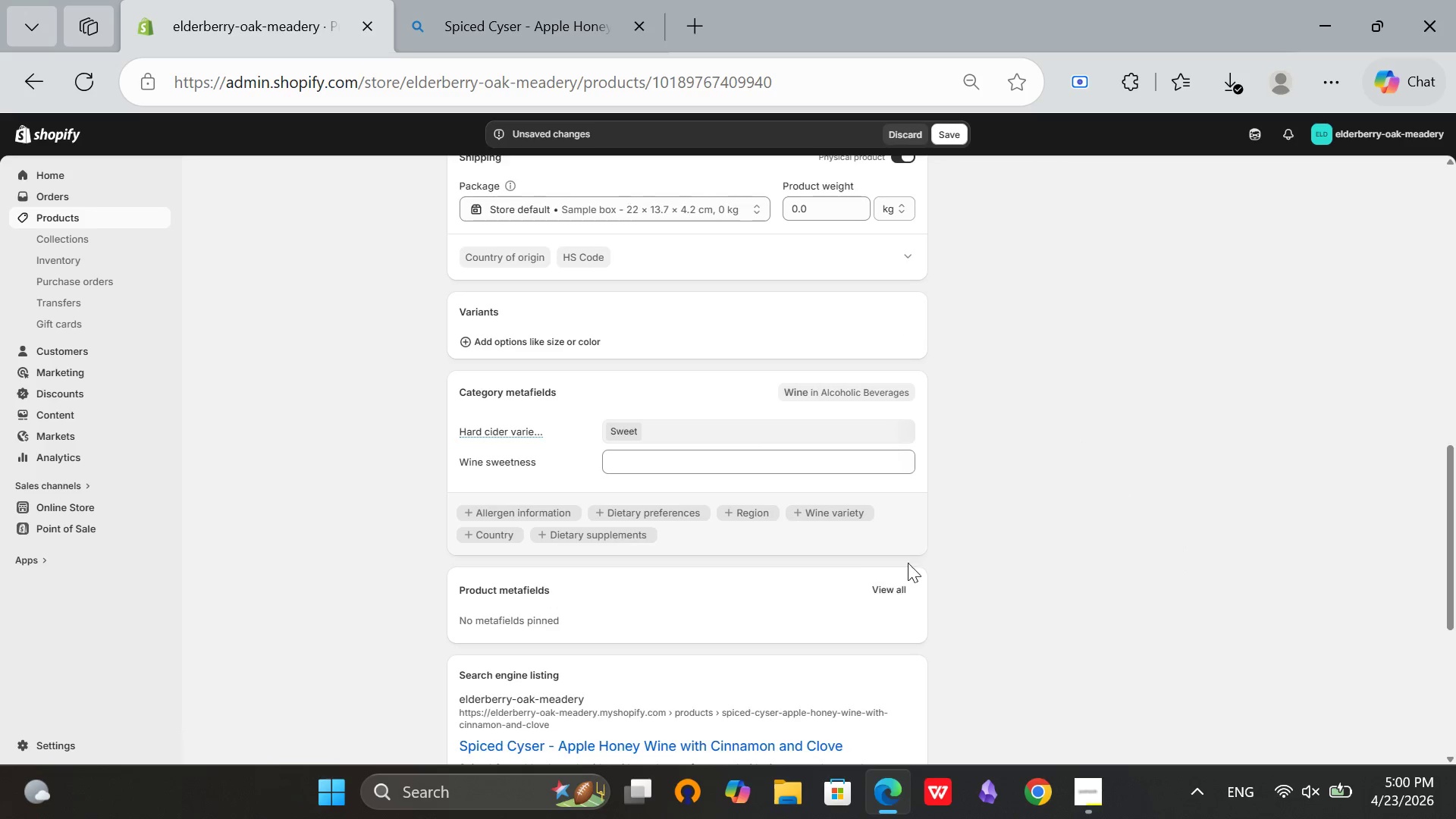 
scroll: coordinate [908, 563], scroll_direction: down, amount: 3.0
 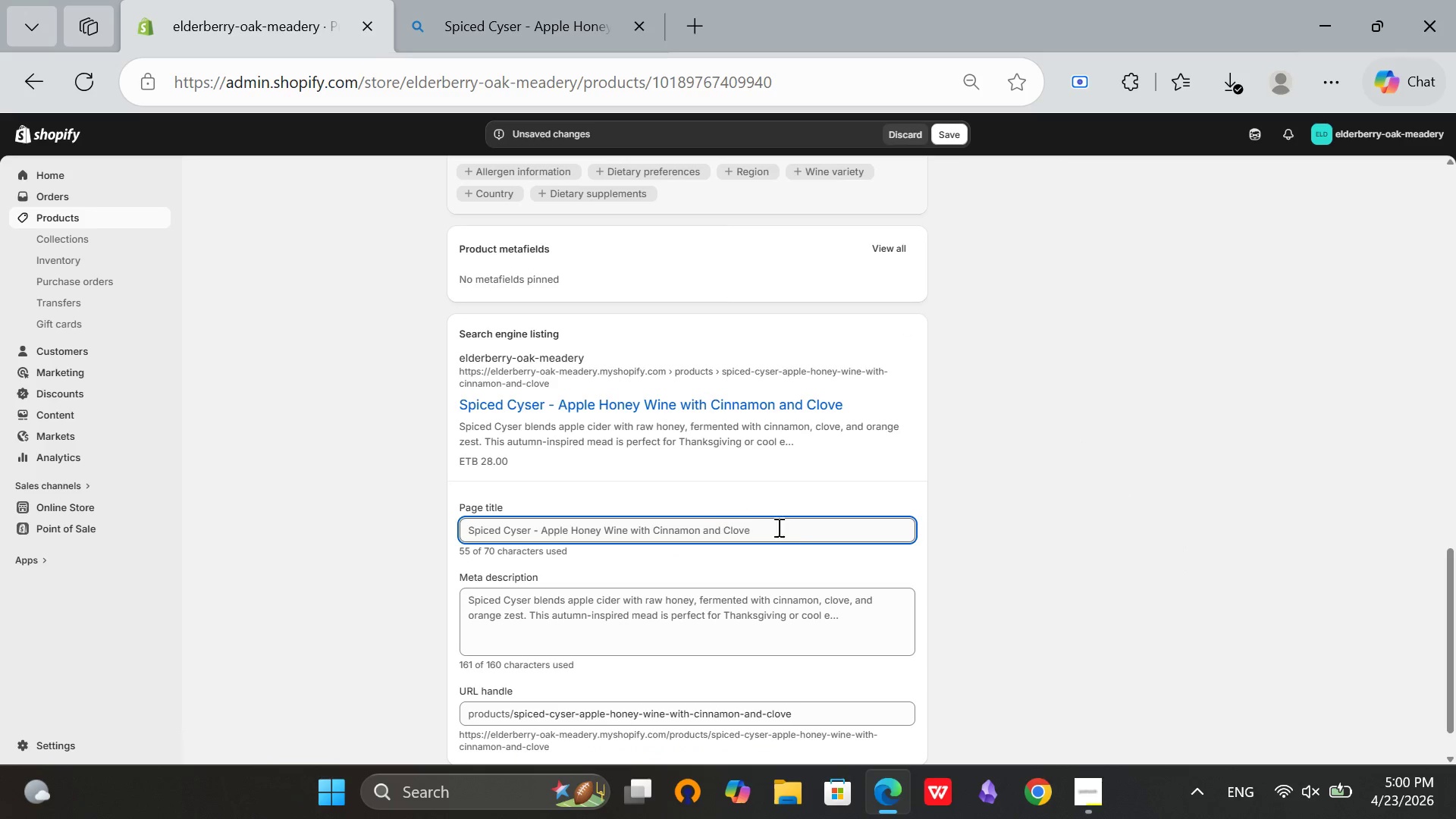 
left_click([792, 535])
 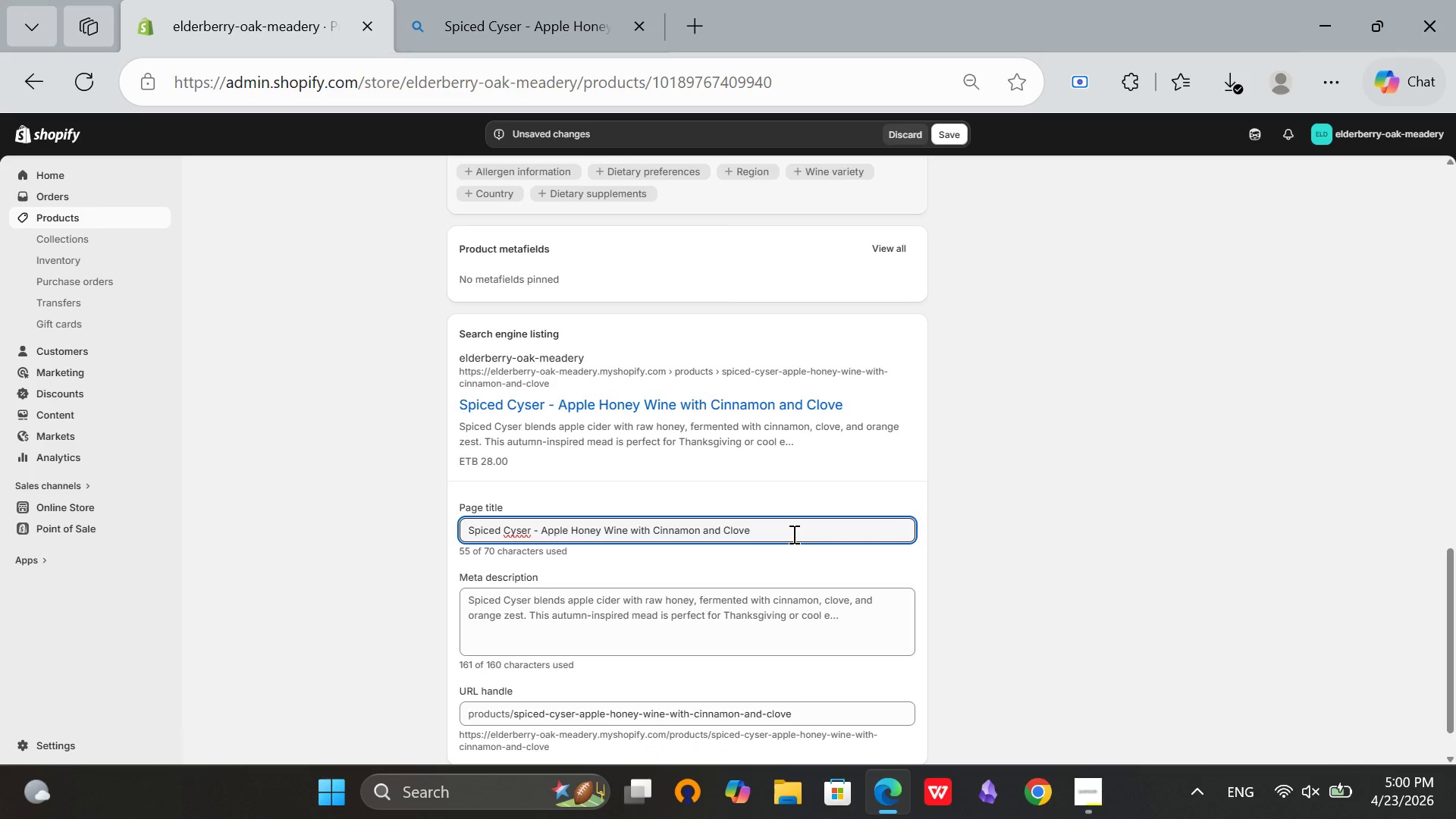 
wait(6.52)
 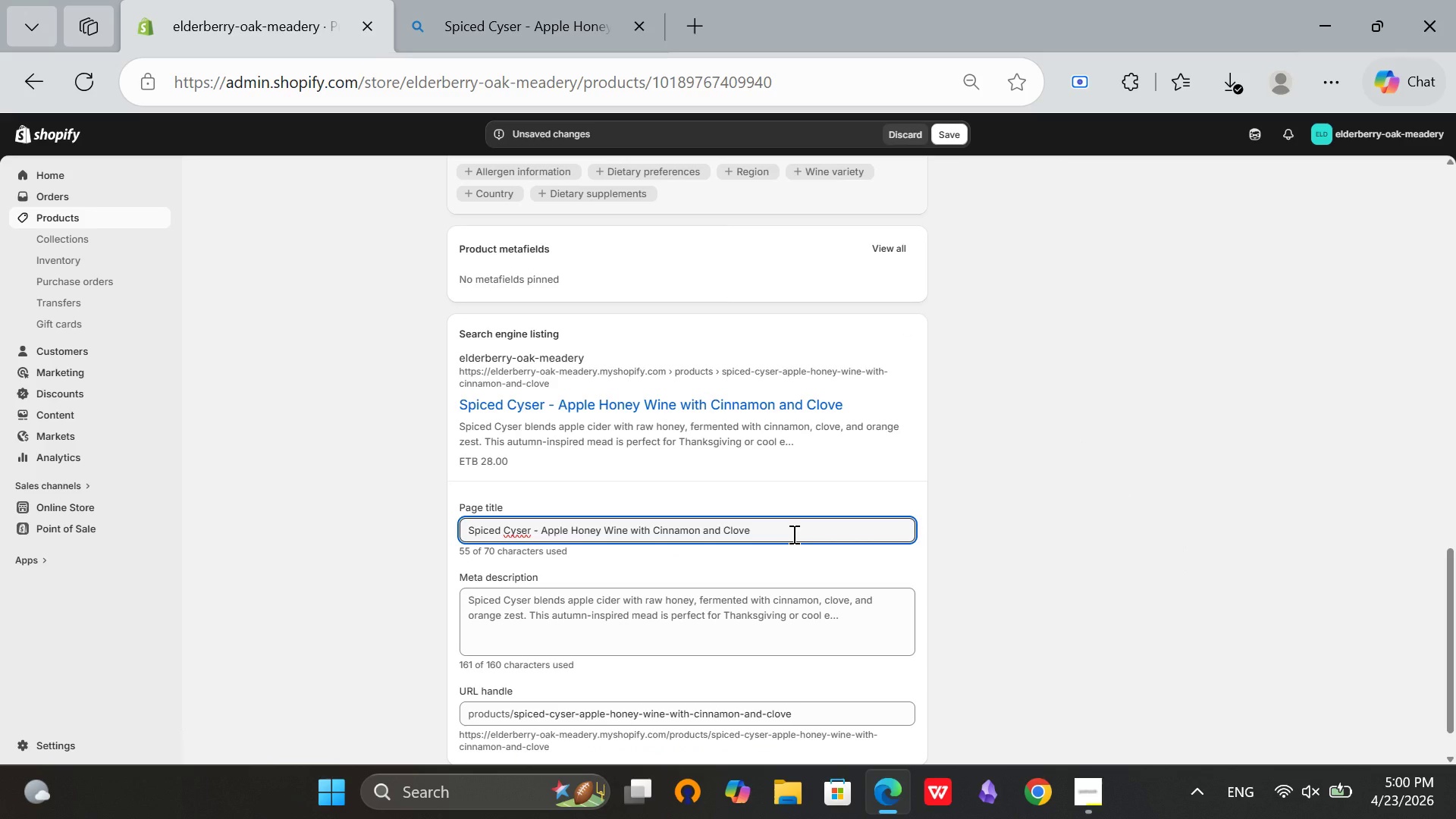 
scroll: coordinate [792, 533], scroll_direction: down, amount: 1.0
 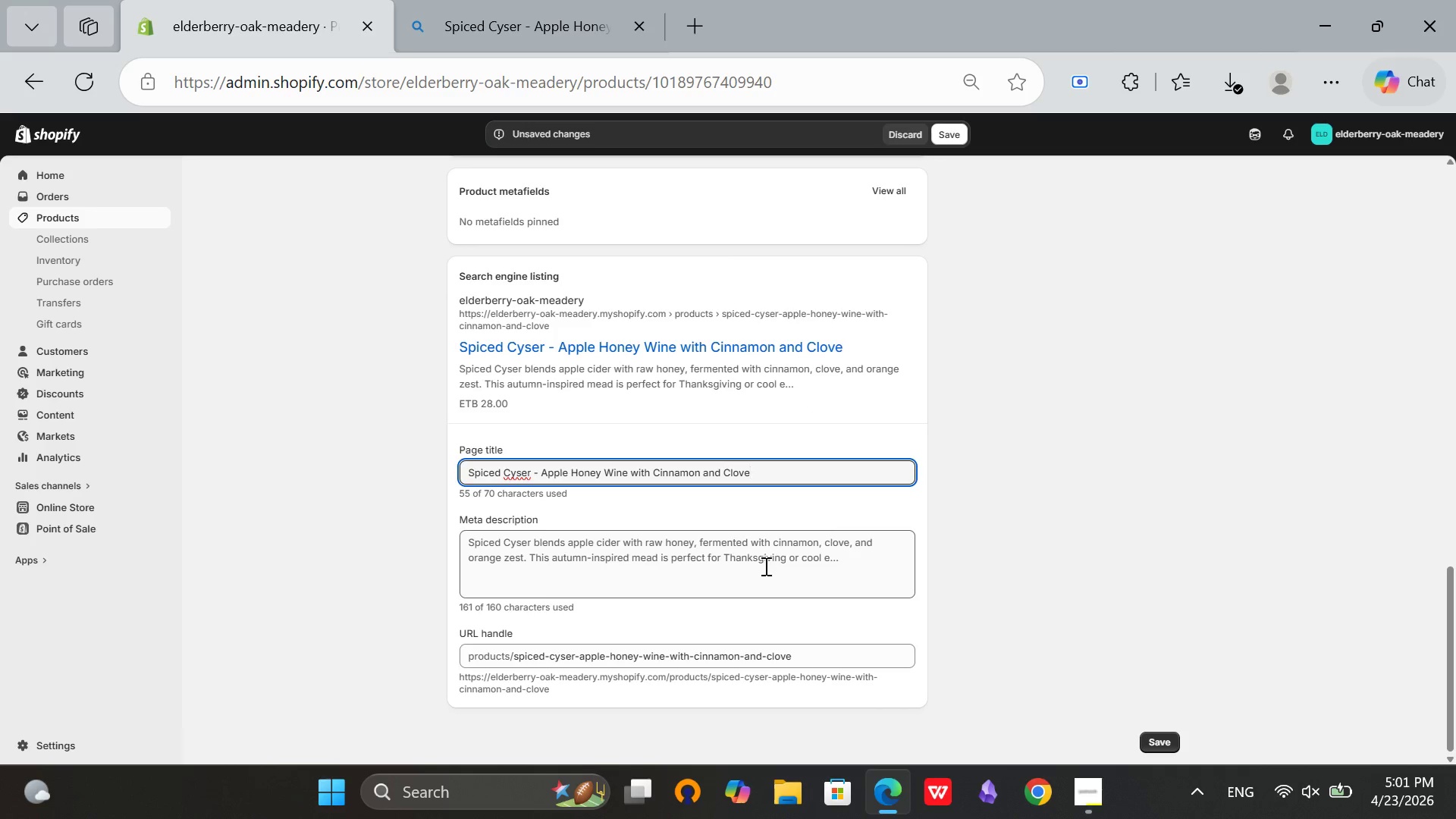 
left_click([764, 566])
 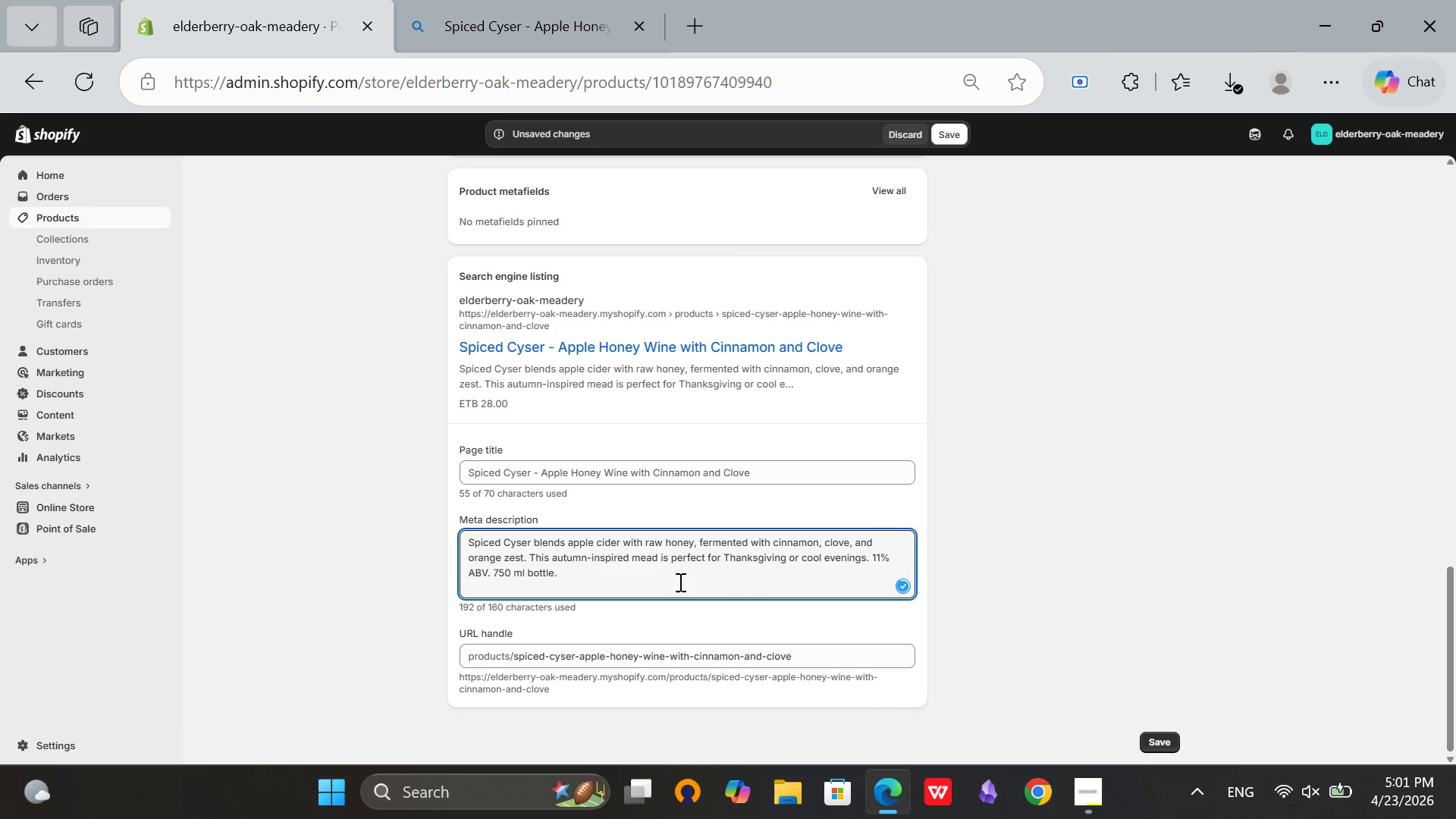 
left_click_drag(start_coordinate=[622, 572], to_coordinate=[479, 544])
 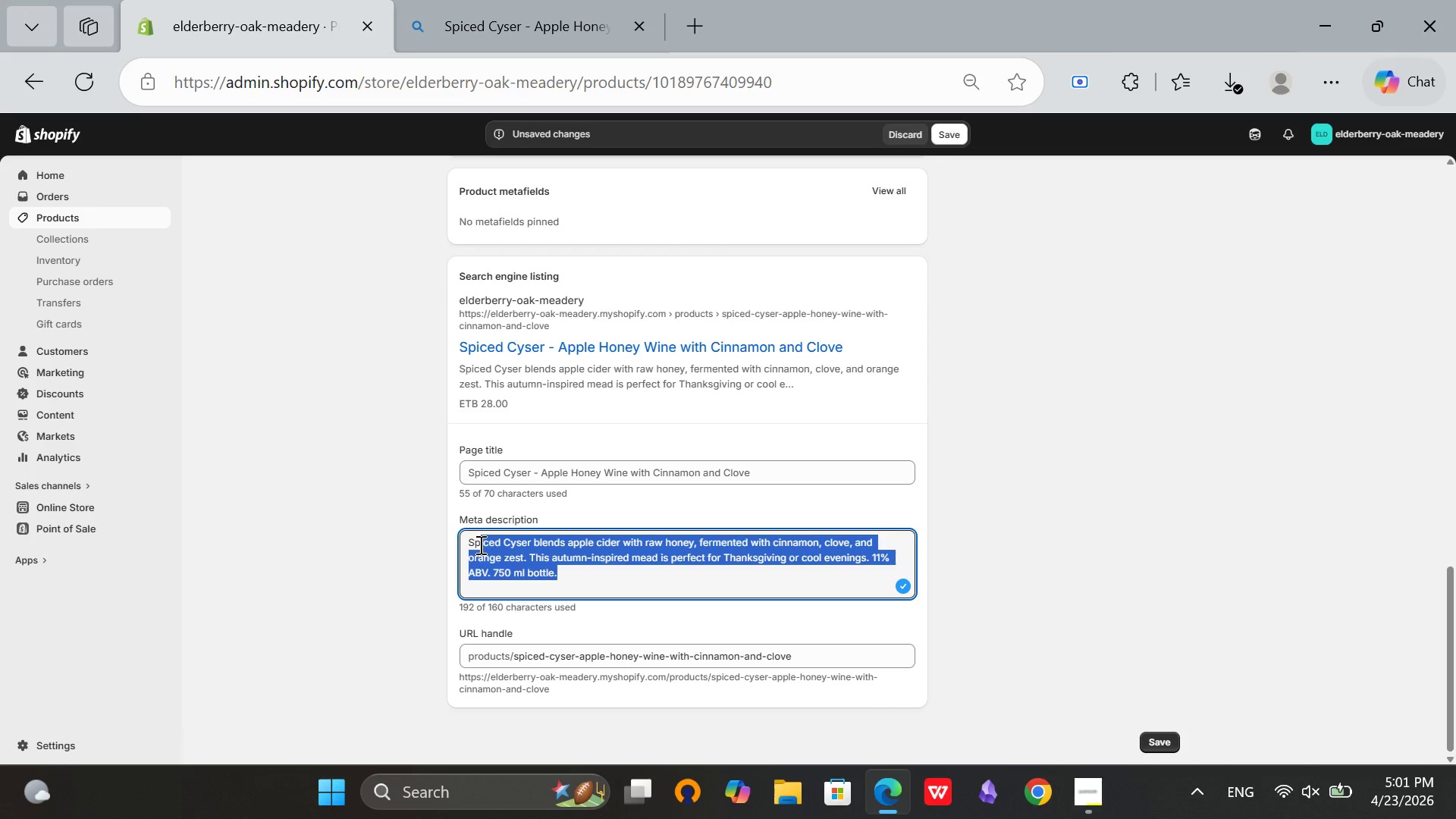 
key(Backspace)
 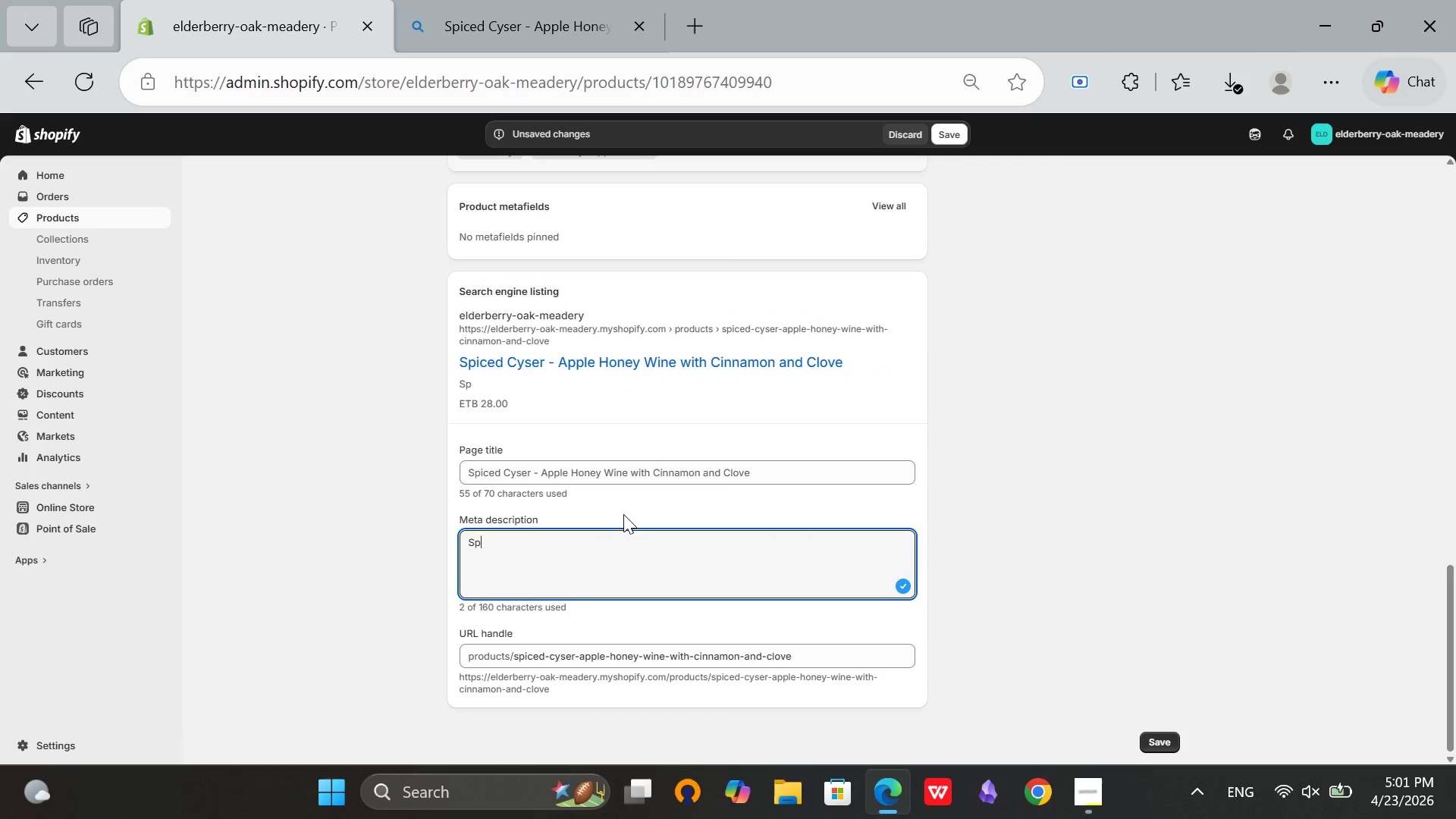 
key(Backspace)
key(Backspace)
type(Spiced cyser mead blends apple cider )
 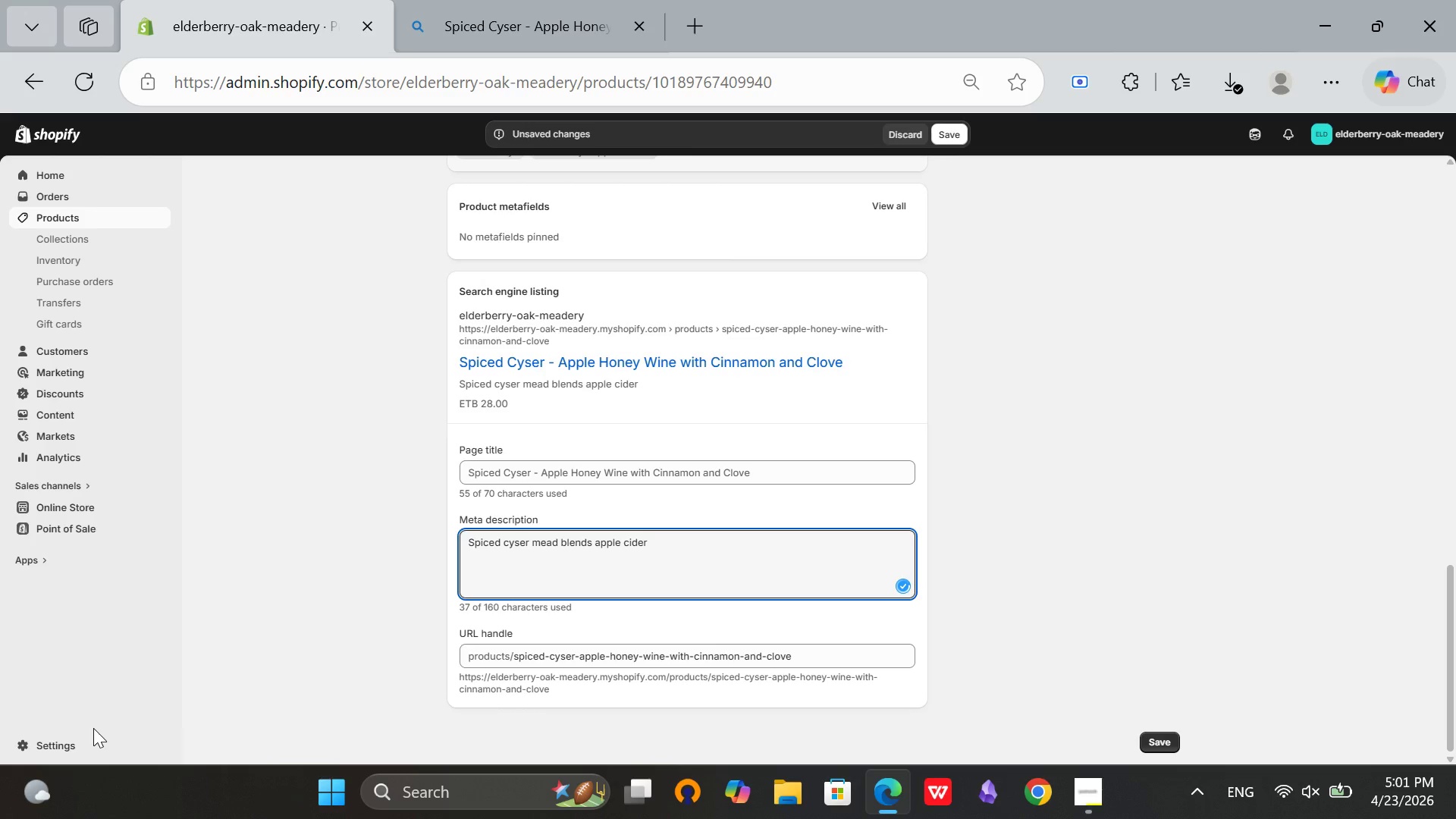 
type(with raw)
 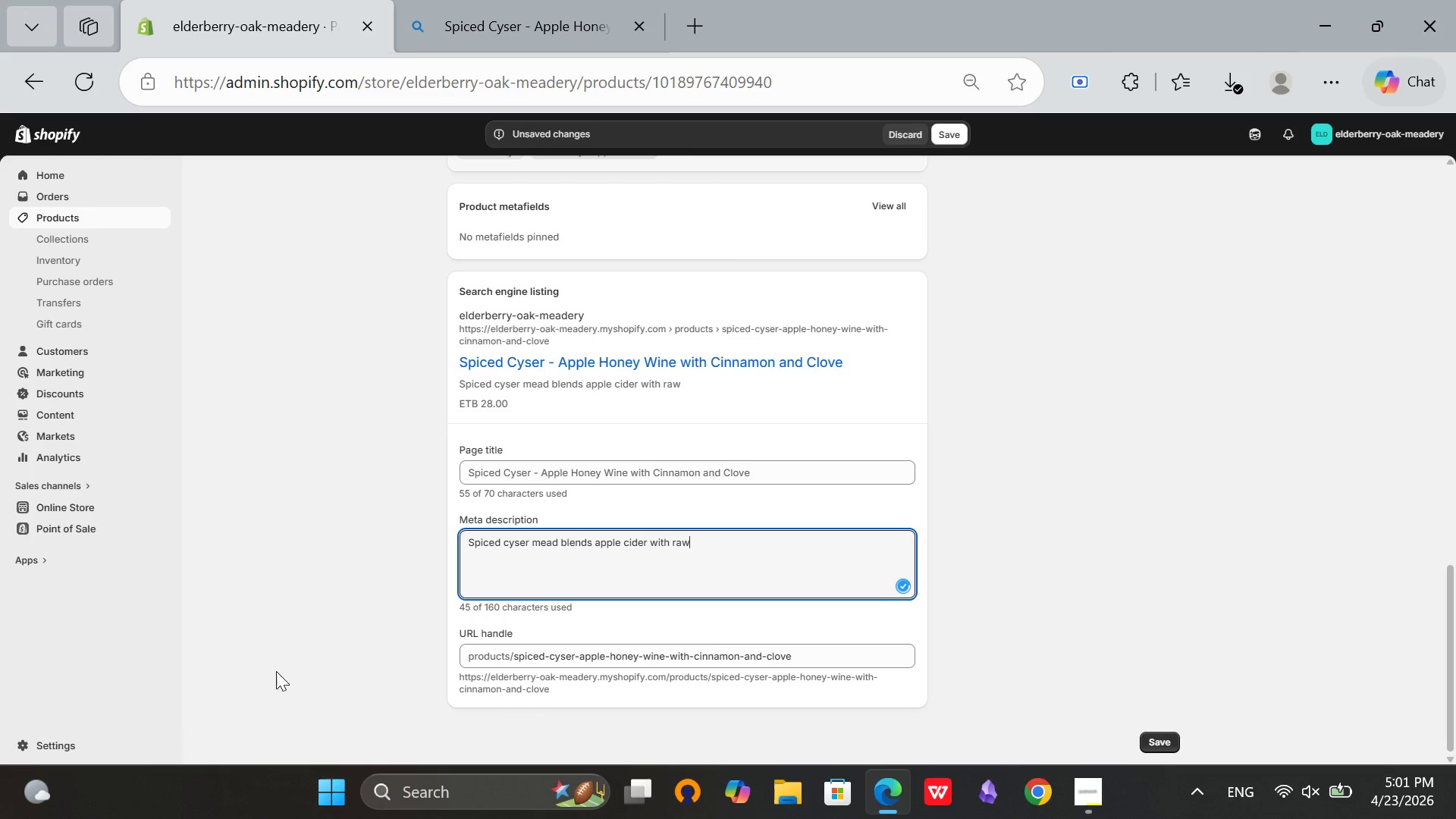 
key(Space)
 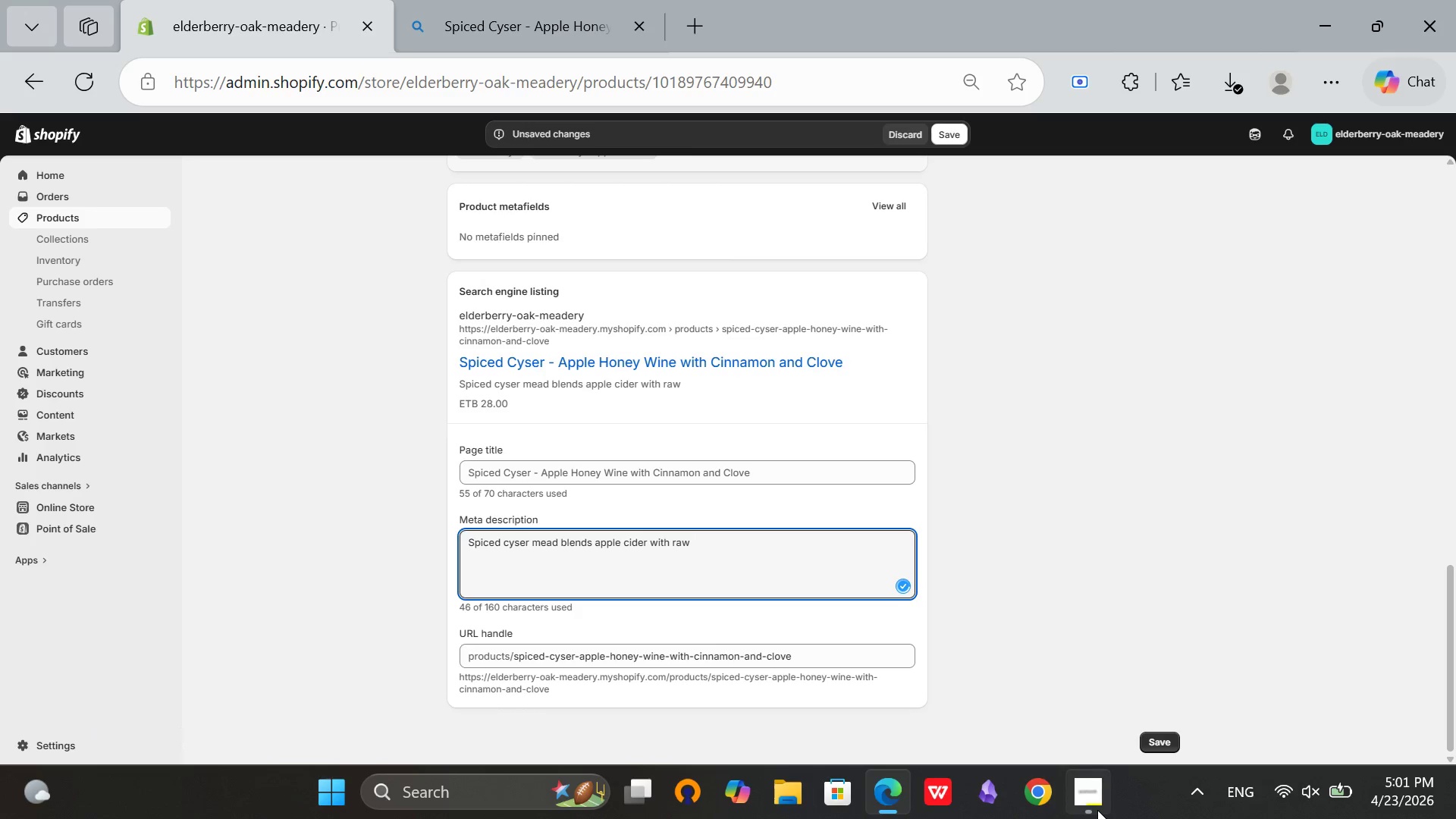 
left_click([1100, 809])